 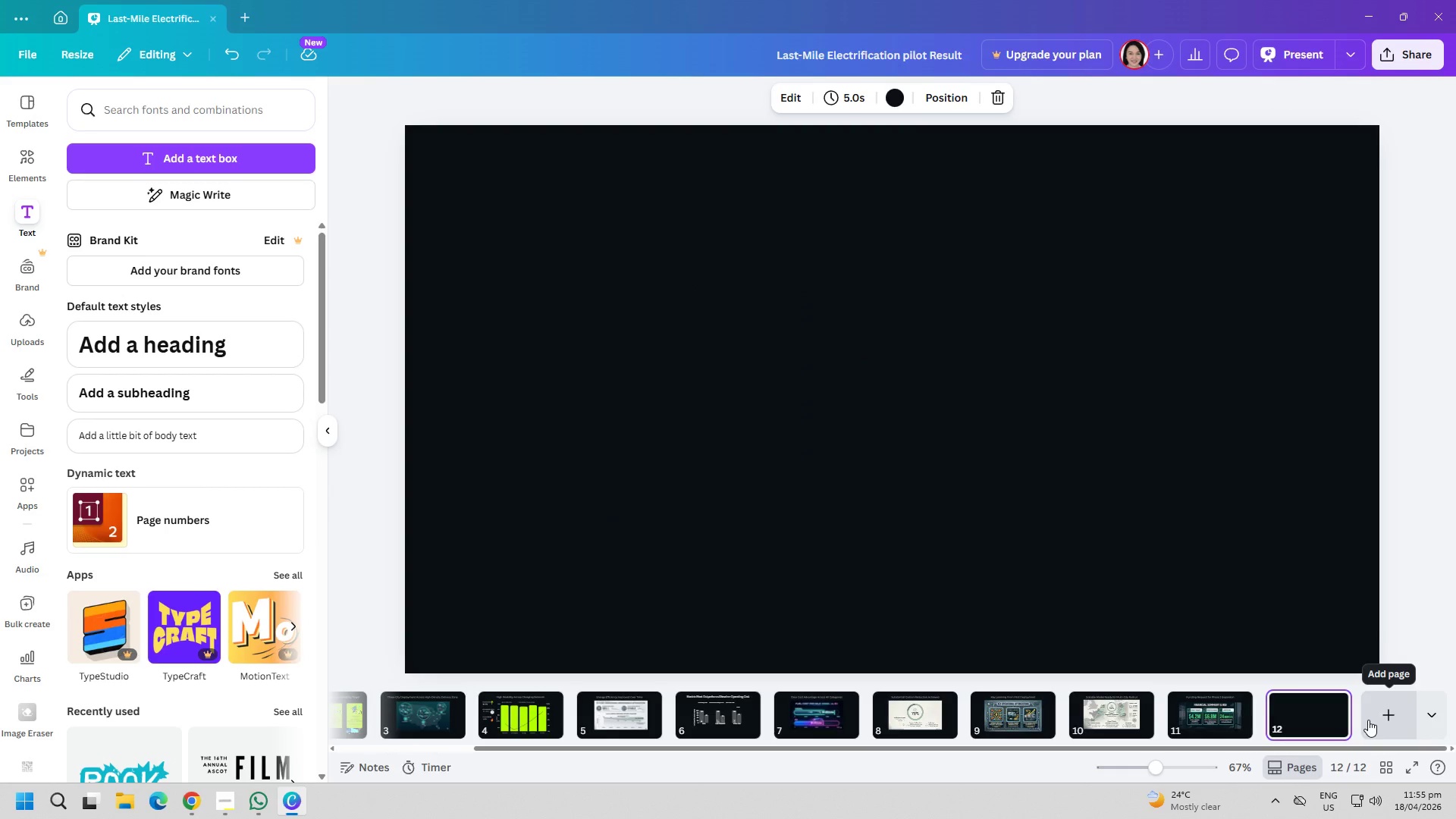 
left_click([284, 160])
 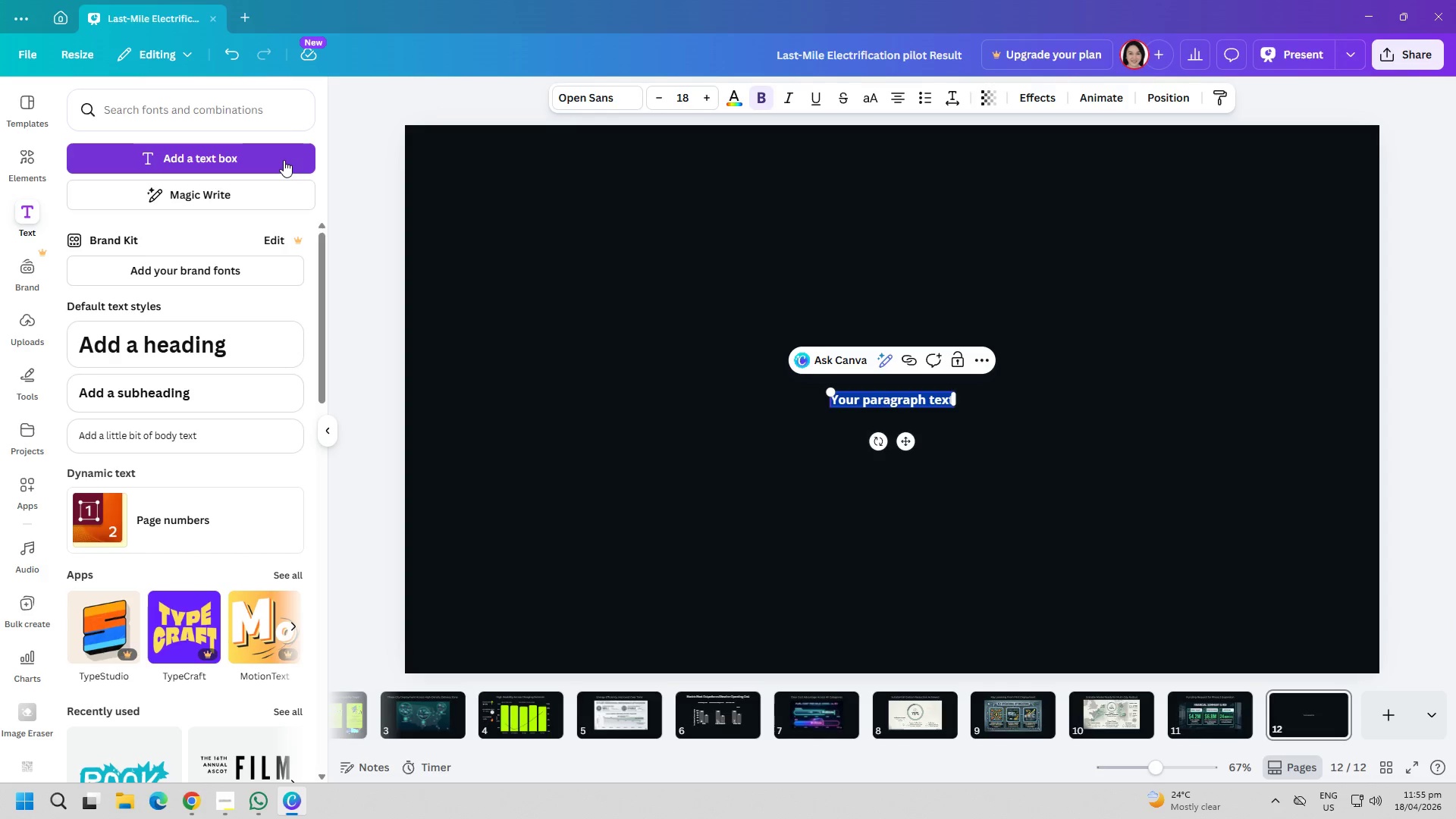 
type(Electrification Is n)
key(Backspace)
type(Now a Proven Competitive Advantage)
 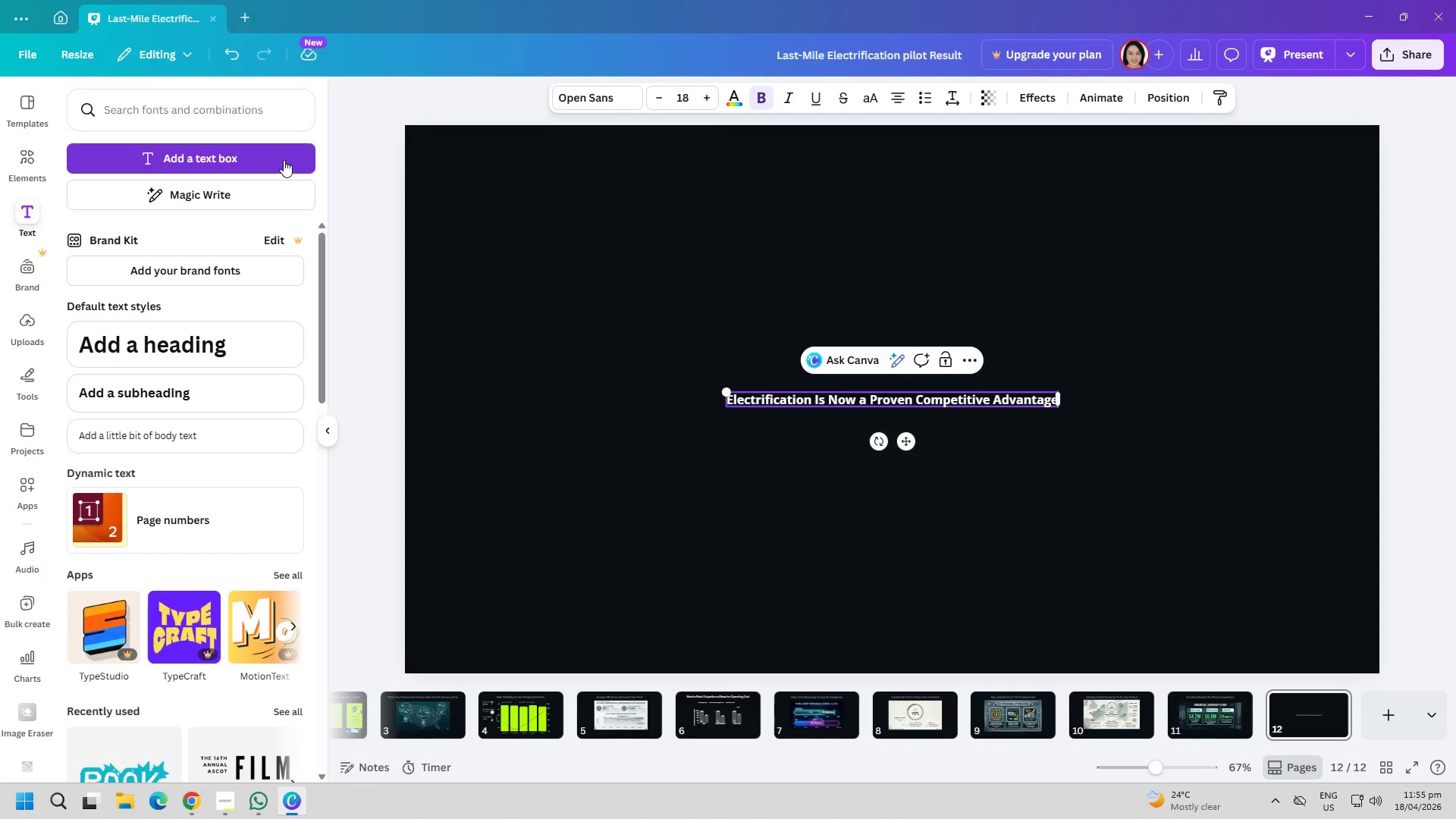 
key(Control+A)
 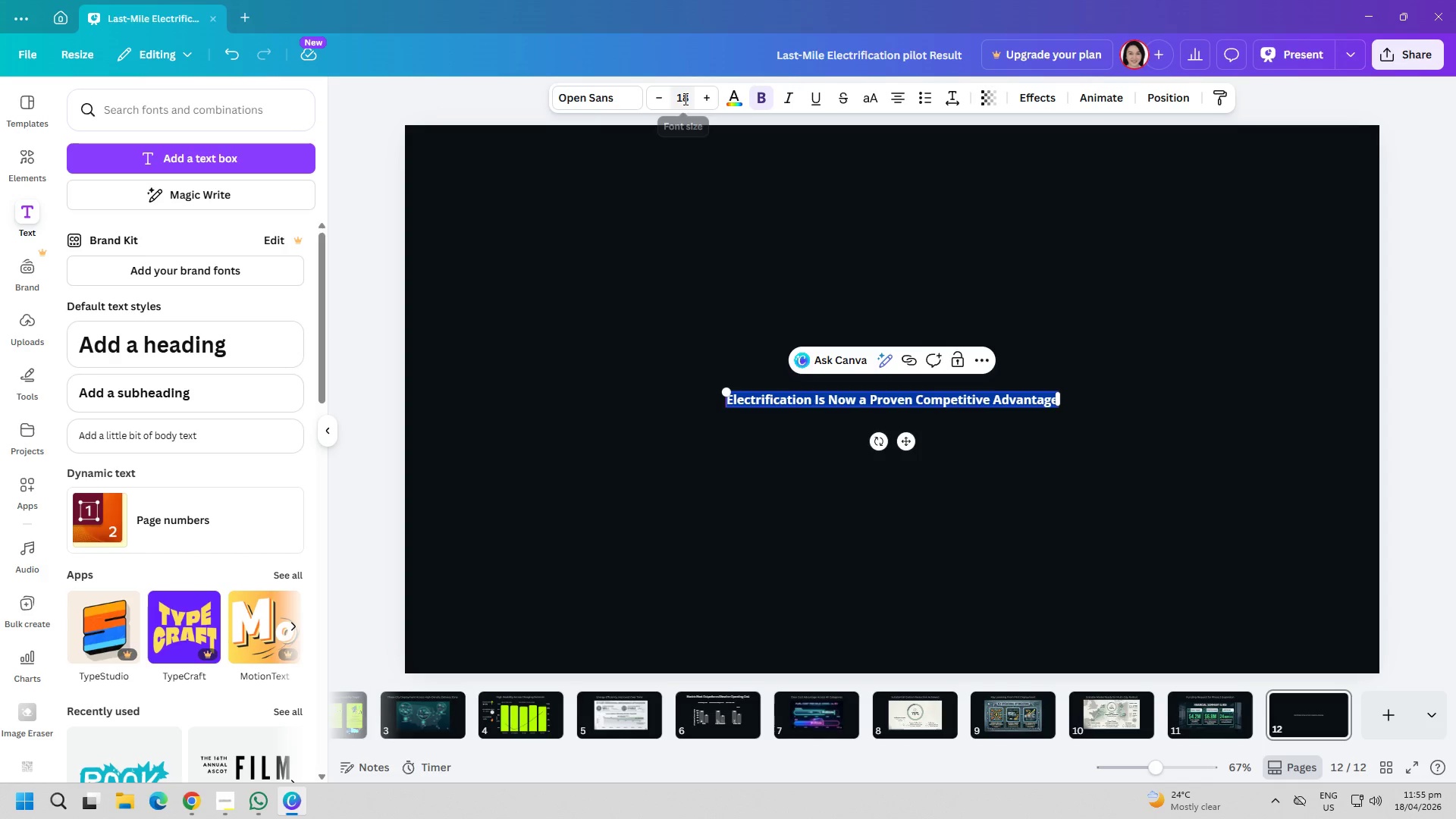 
left_click([610, 96])
 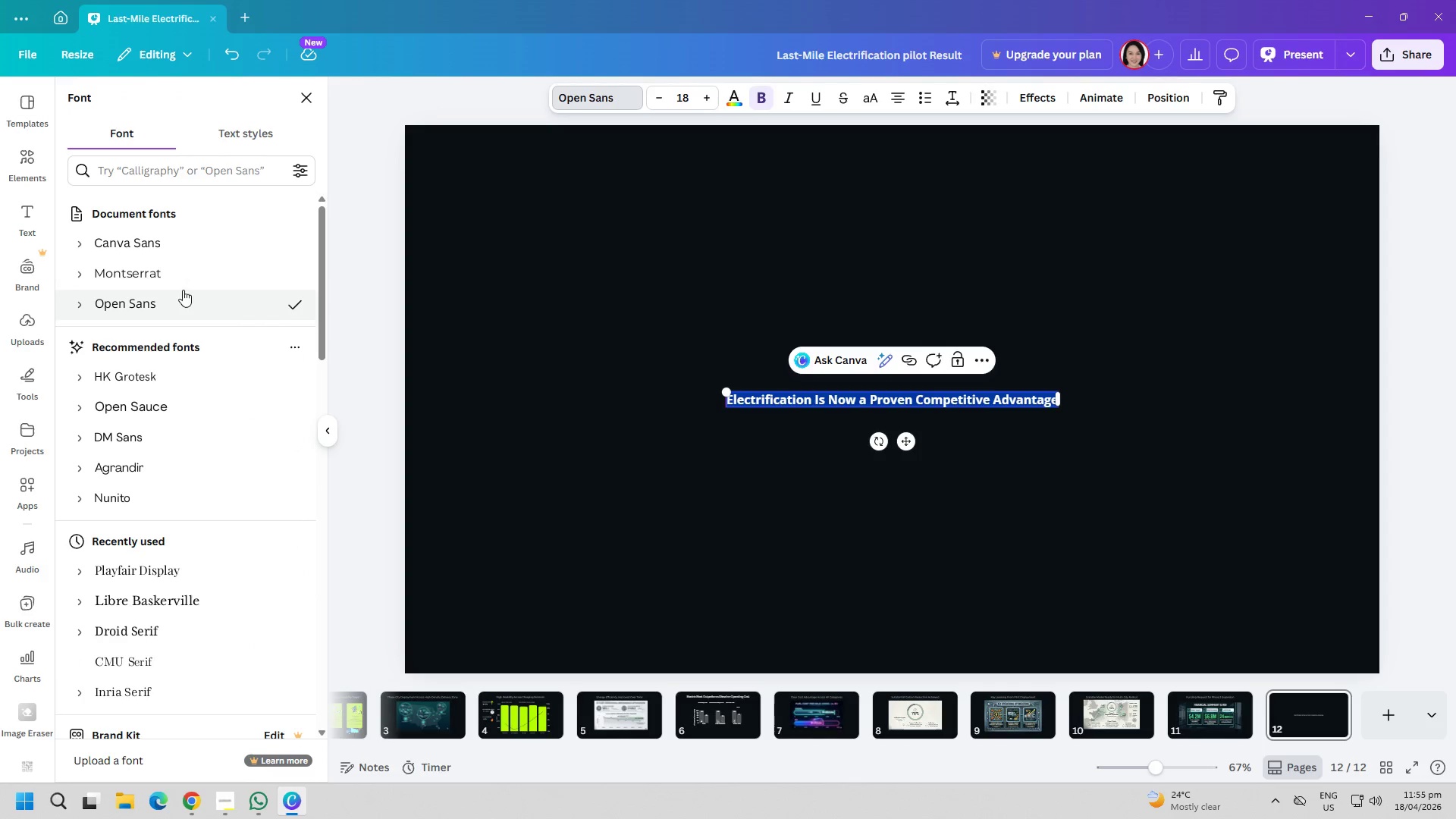 
left_click([161, 281])
 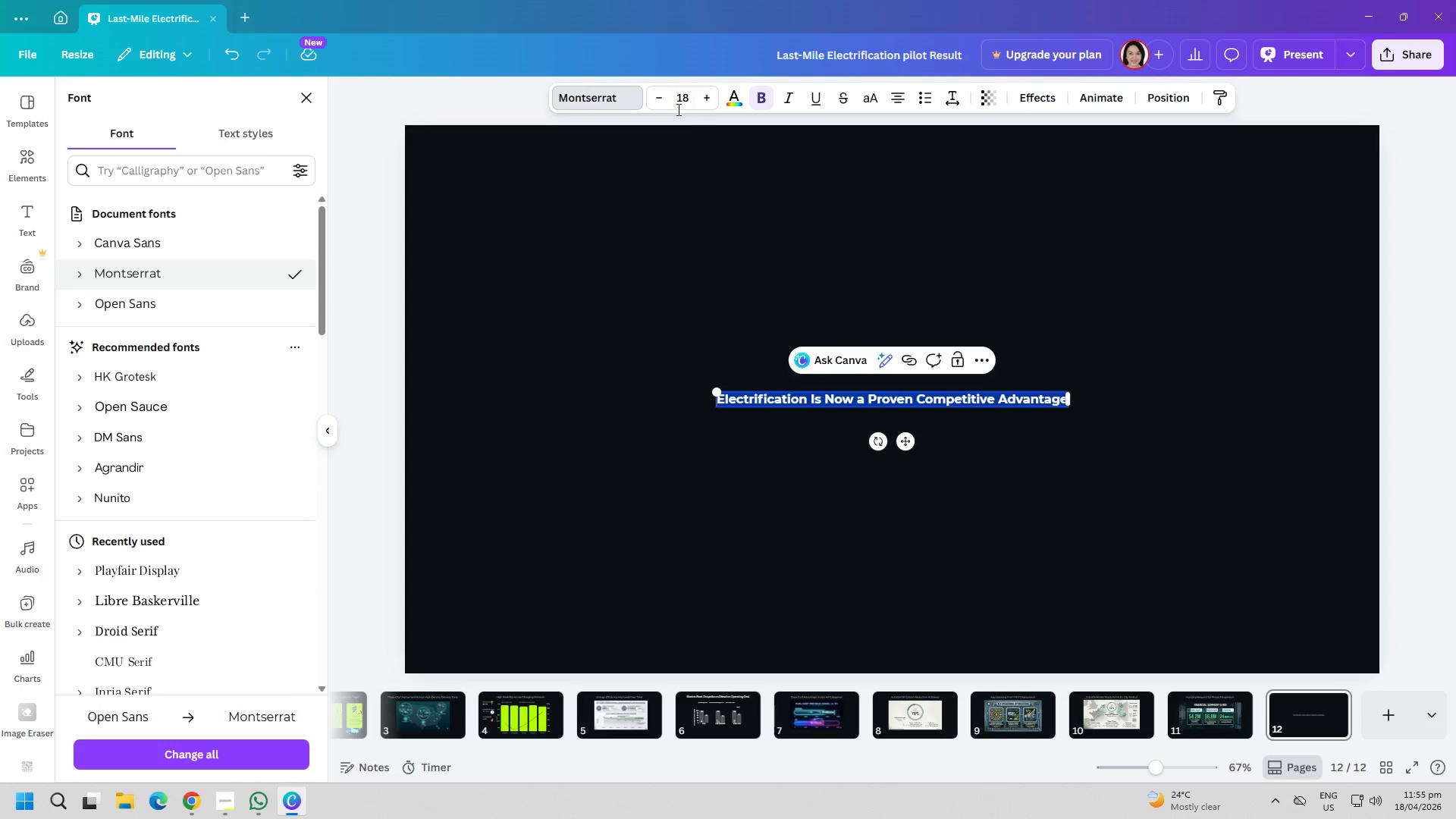 
double_click([676, 102])
 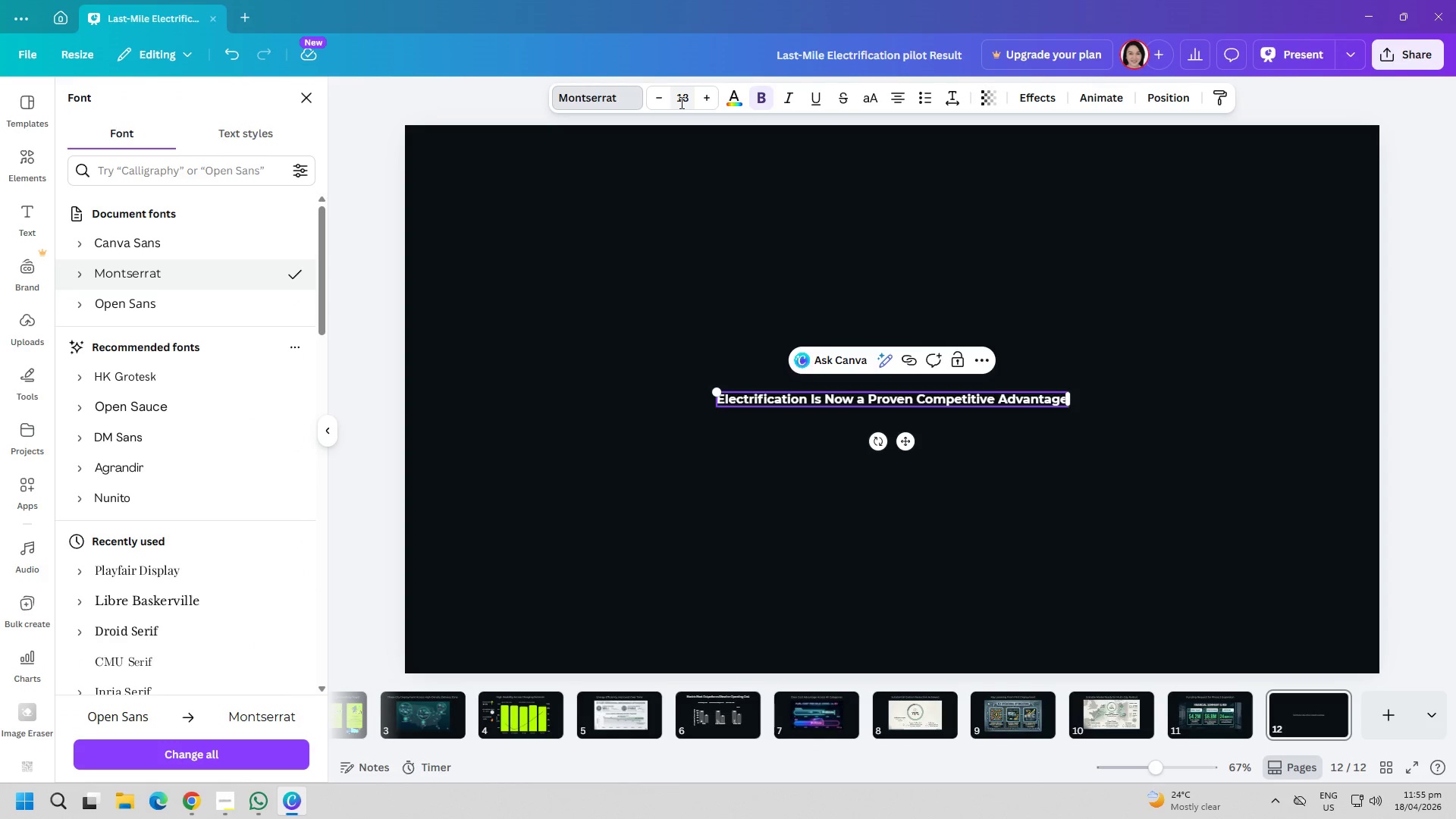 
double_click([680, 102])
 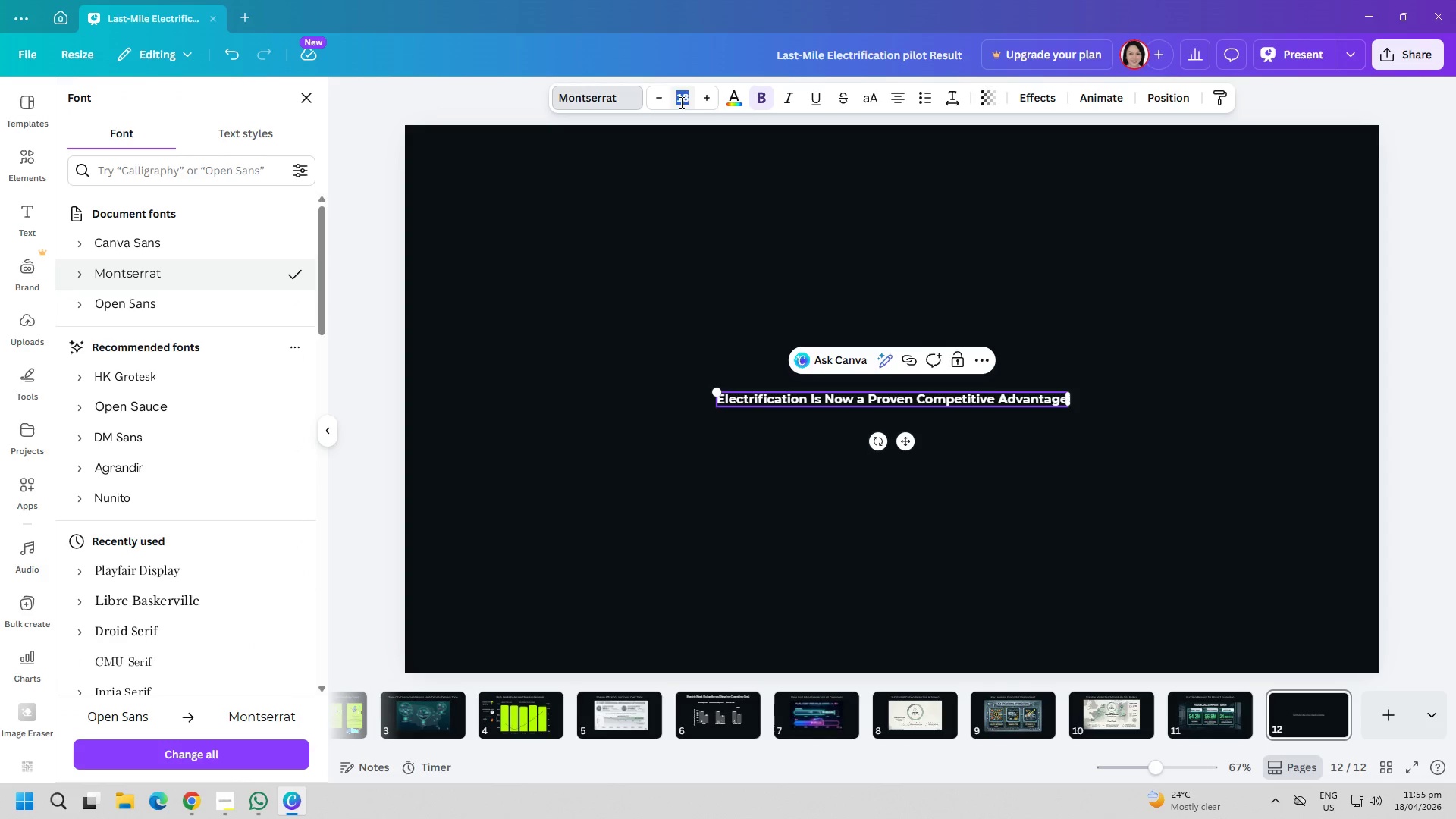 
type(40)
 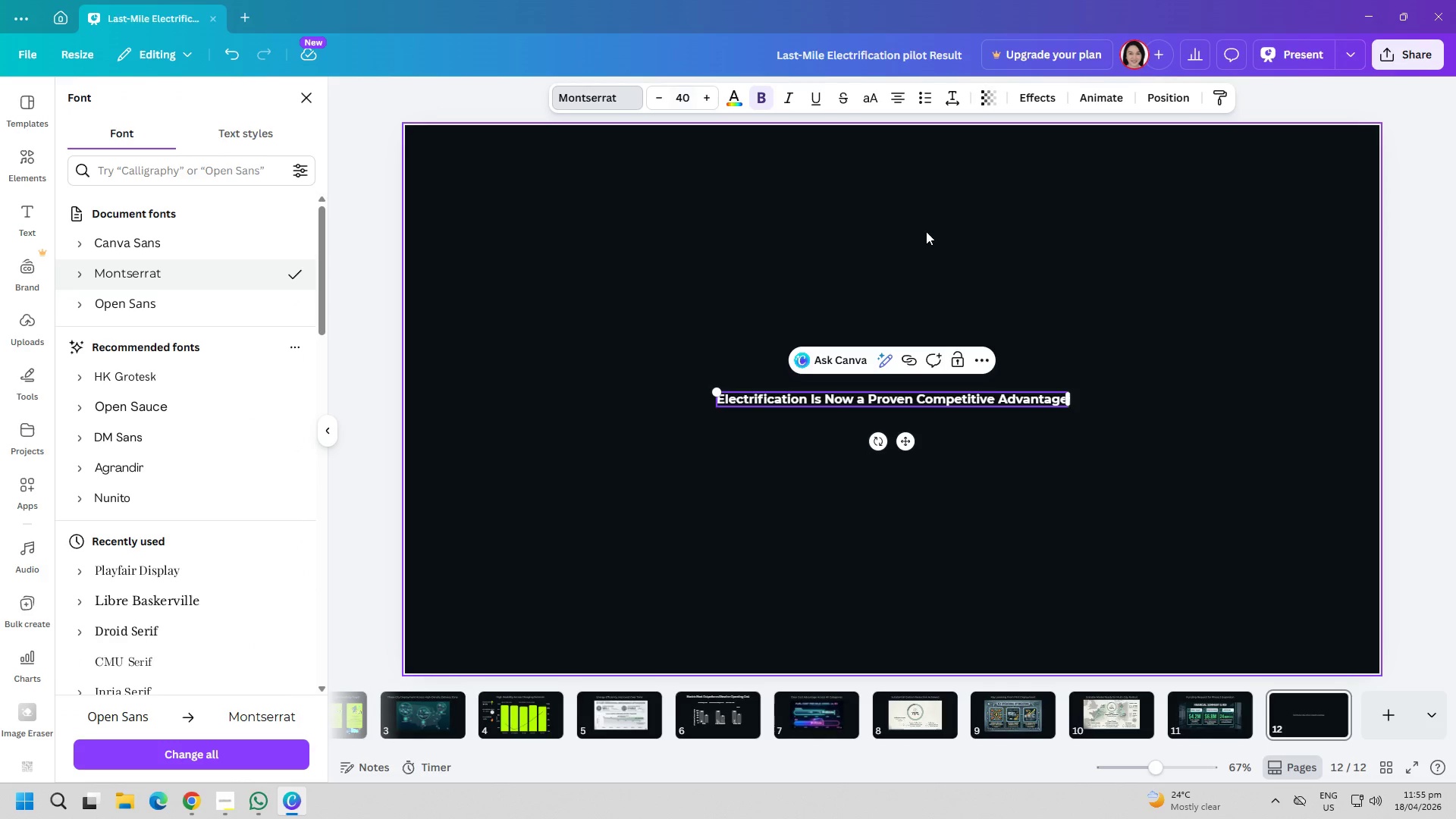 
left_click([994, 228])
 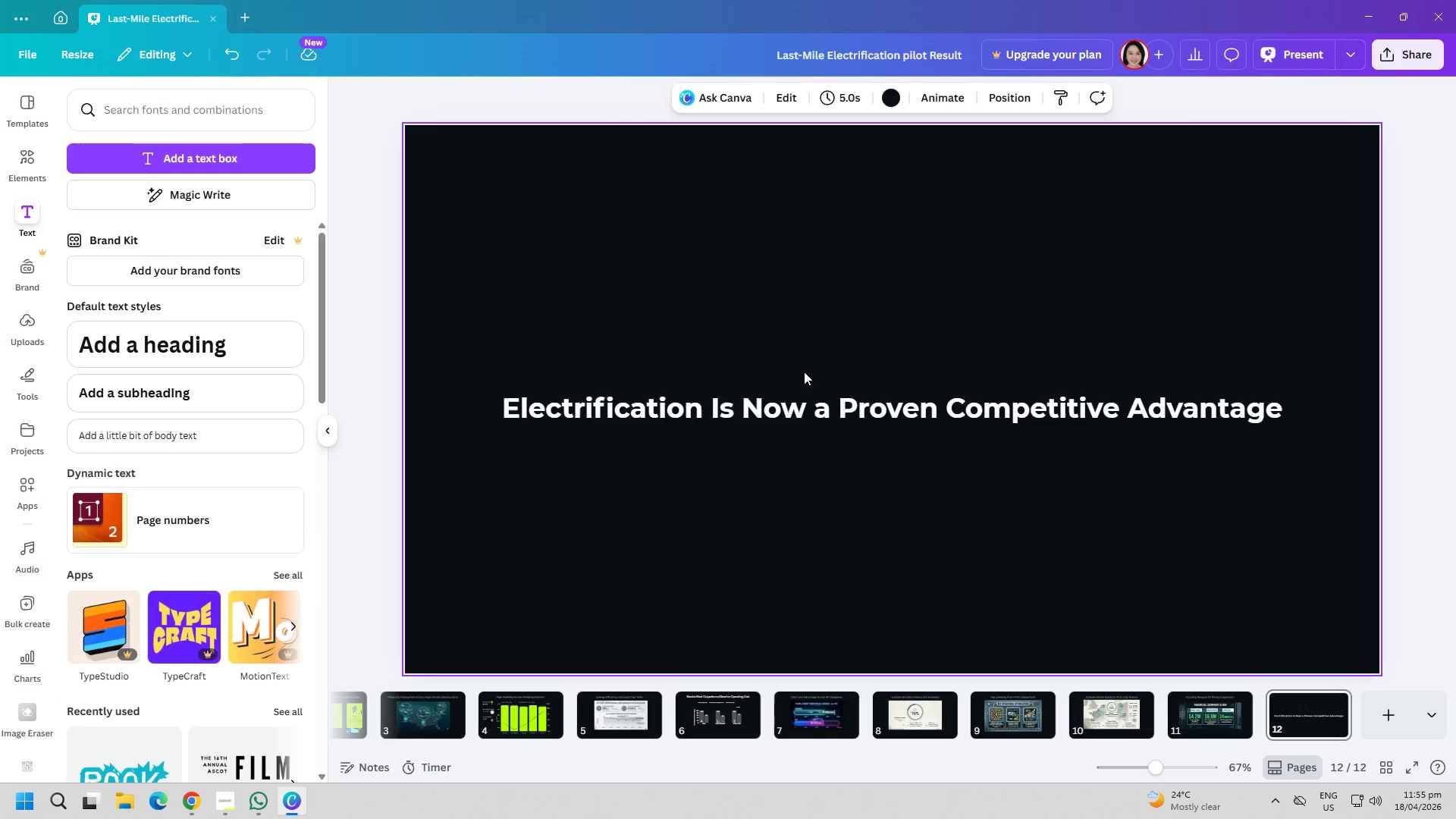 
double_click([801, 409])
 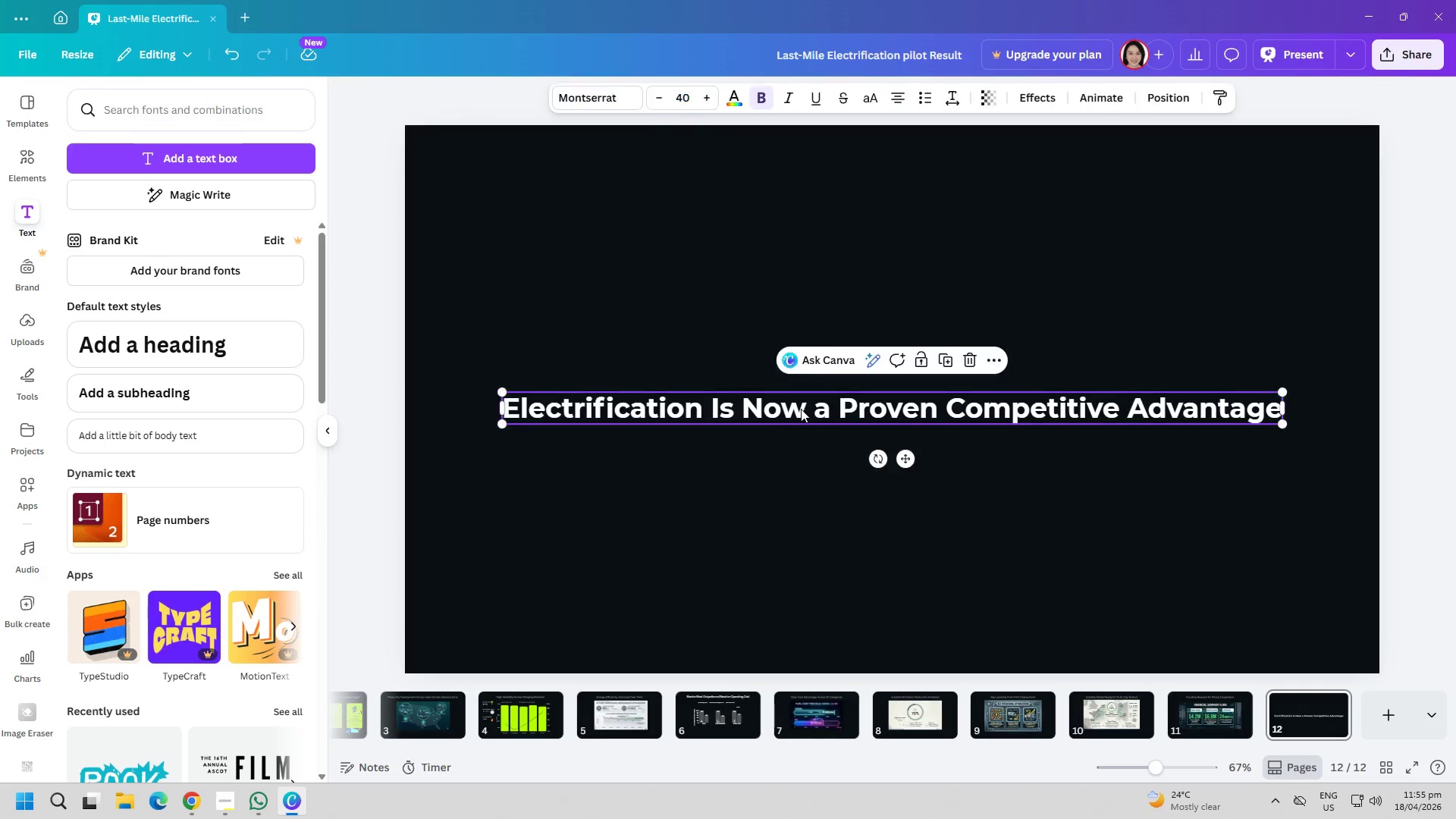 
triple_click([801, 409])
 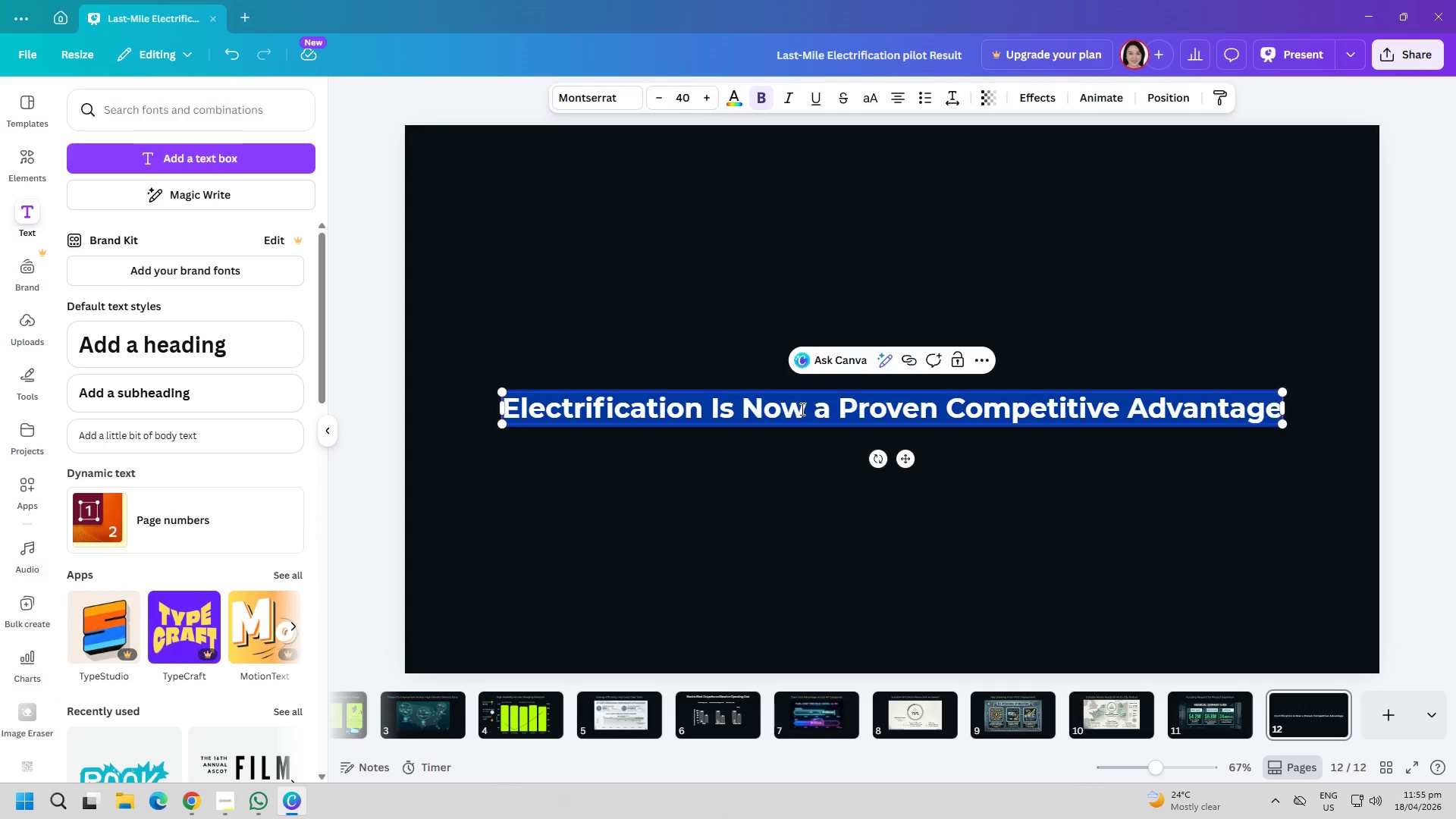 
key(Control+ControlLeft)
 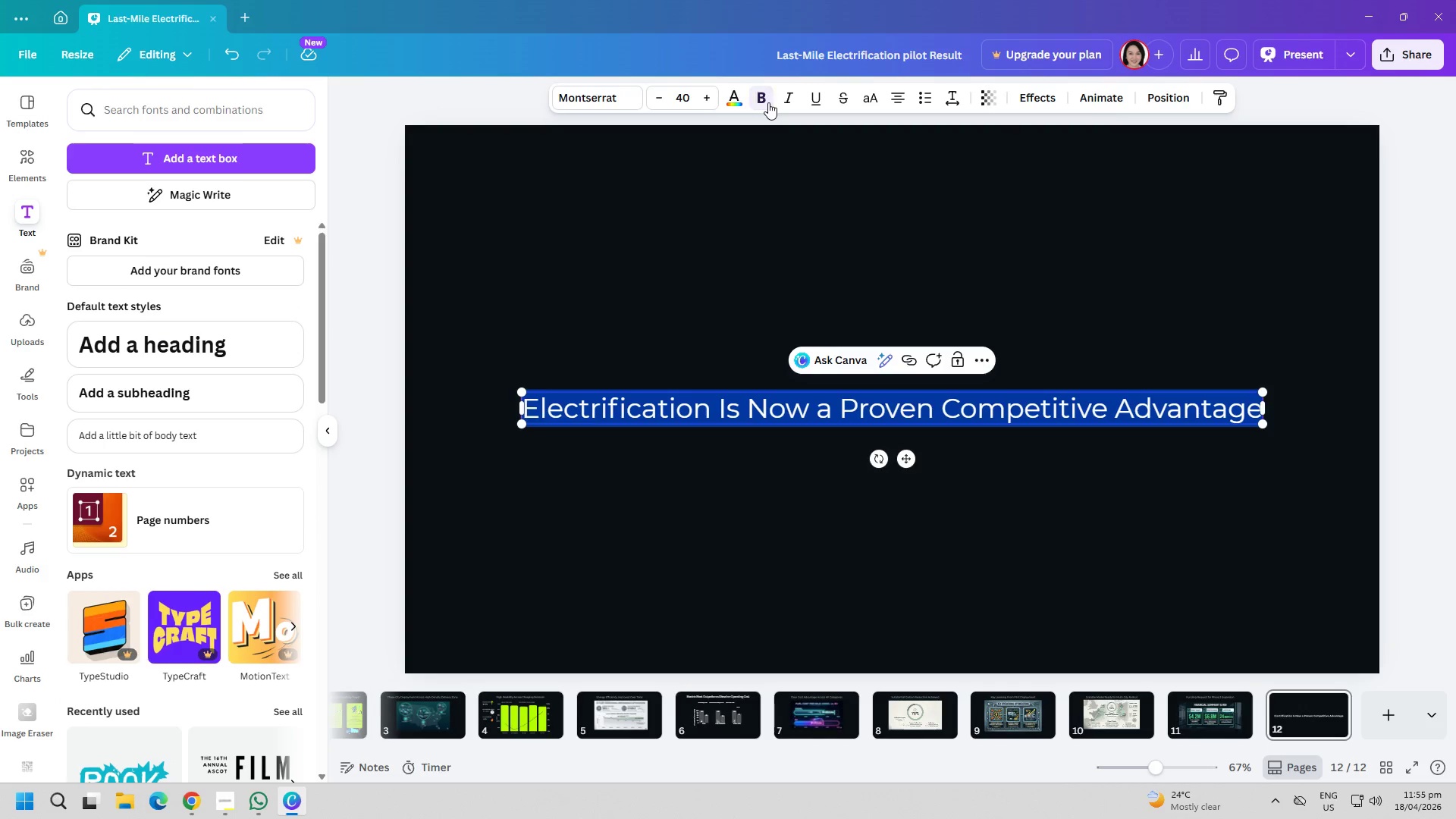 
double_click([758, 271])
 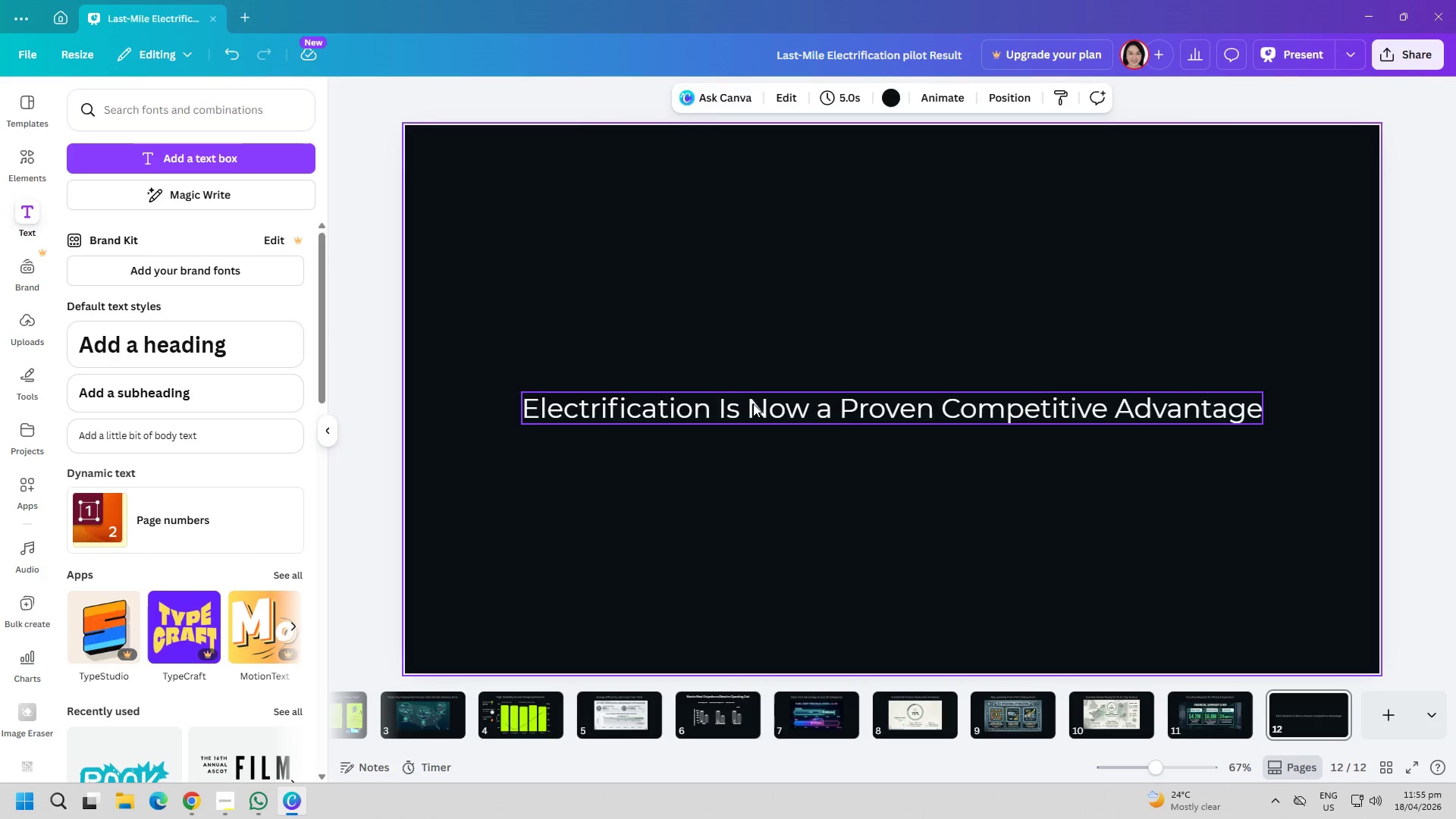 
left_click_drag(start_coordinate=[753, 413], to_coordinate=[751, 203])
 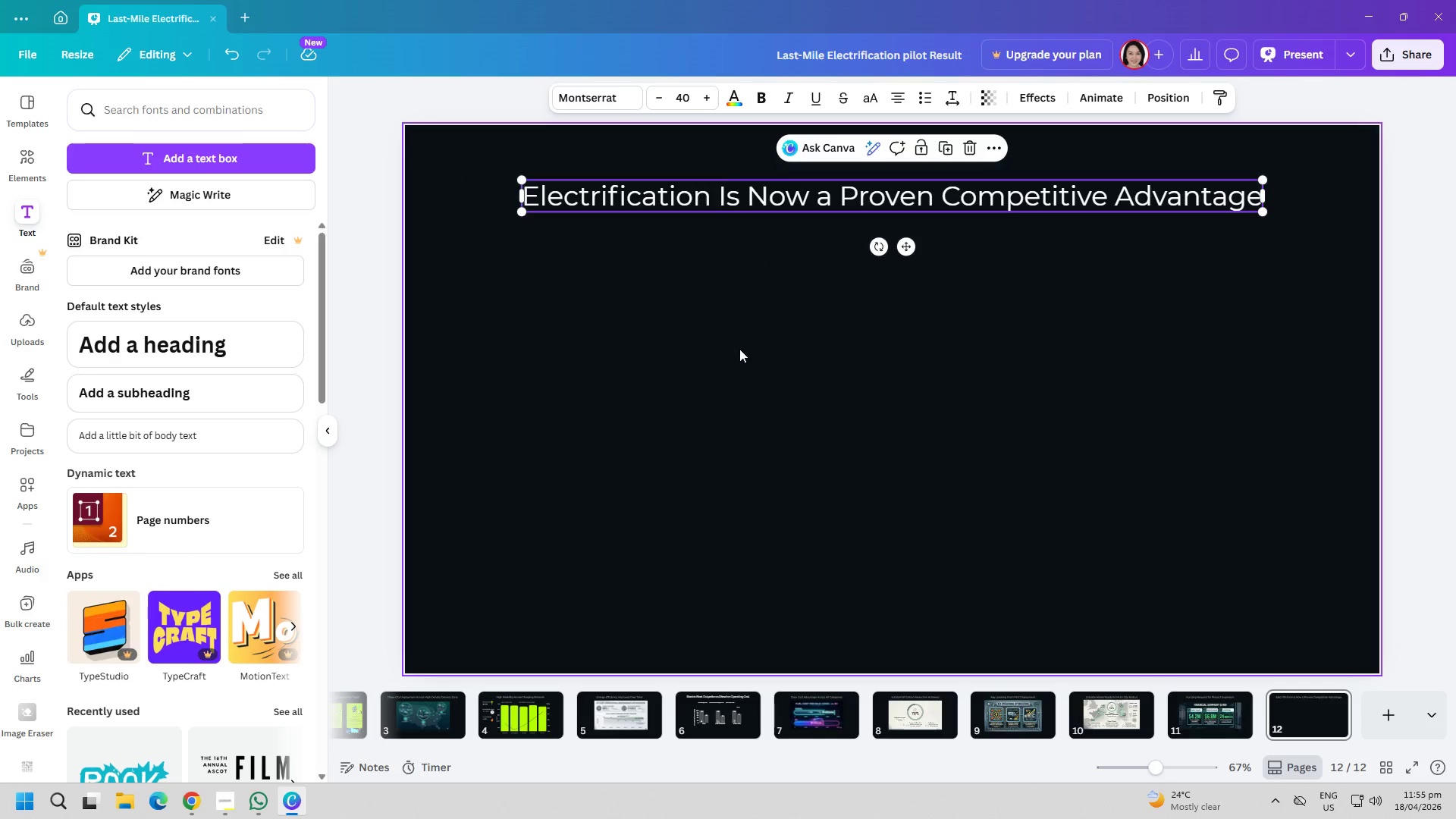 
left_click([737, 356])
 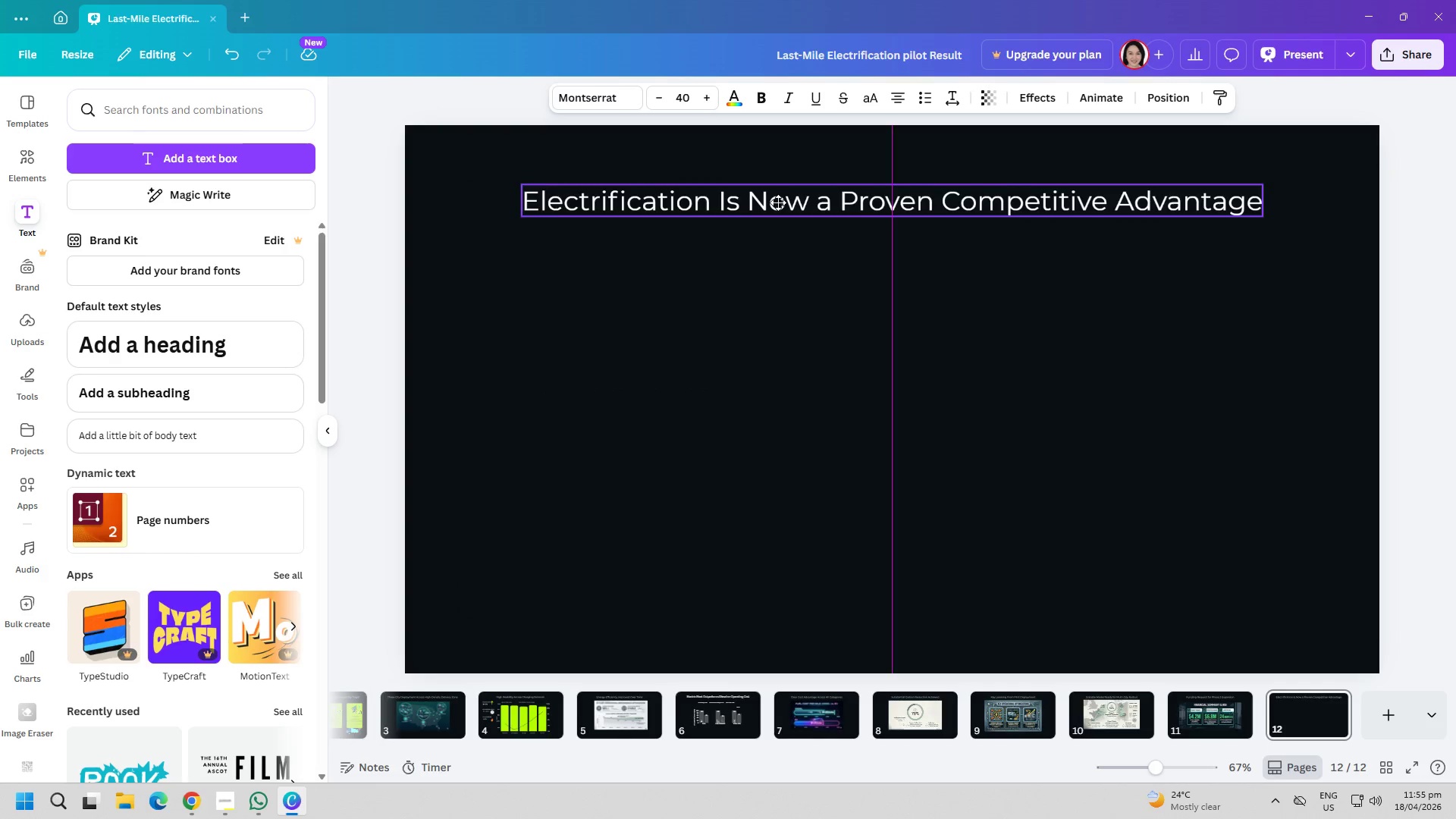 
left_click([755, 328])
 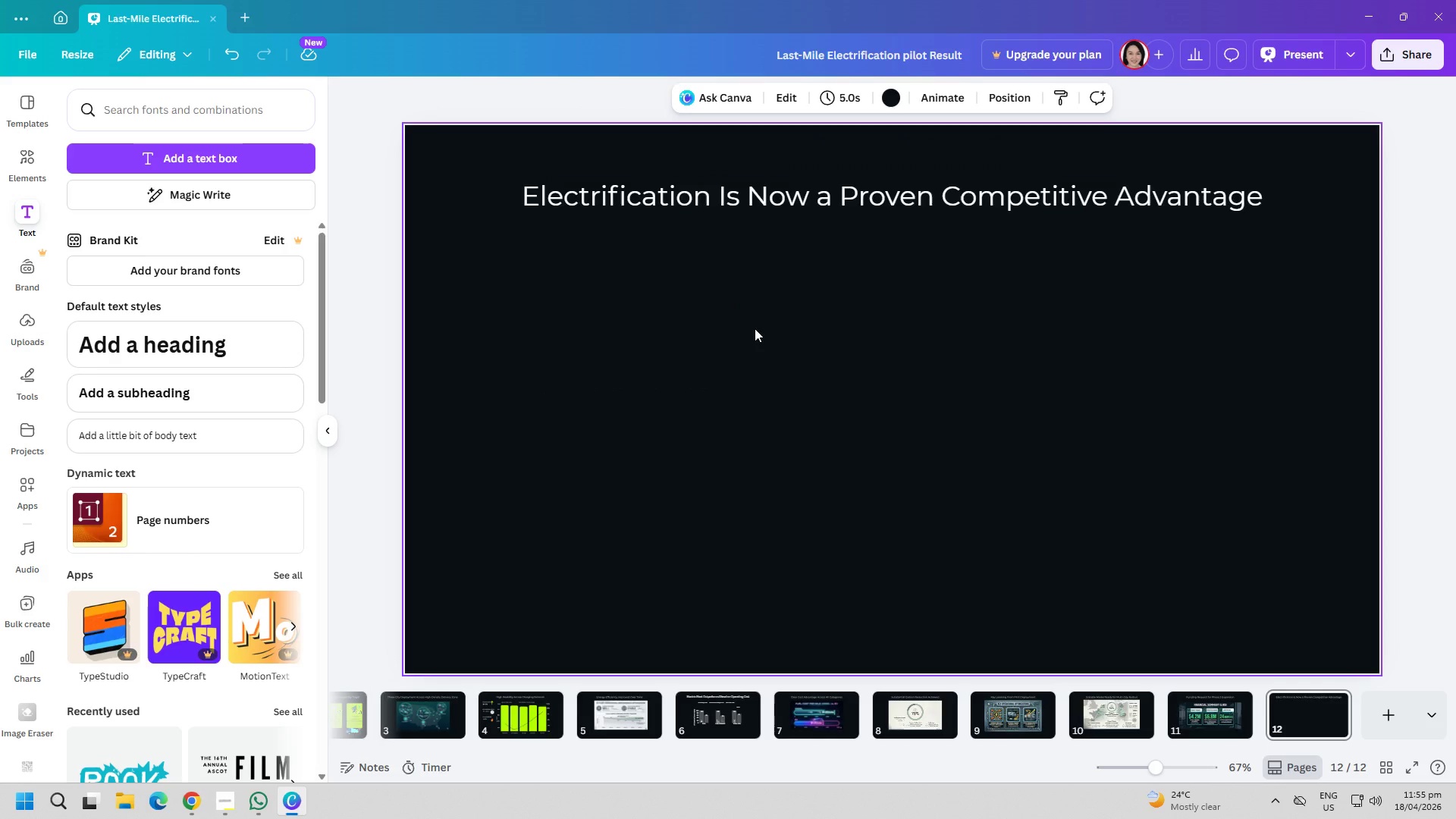 
wait(8.33)
 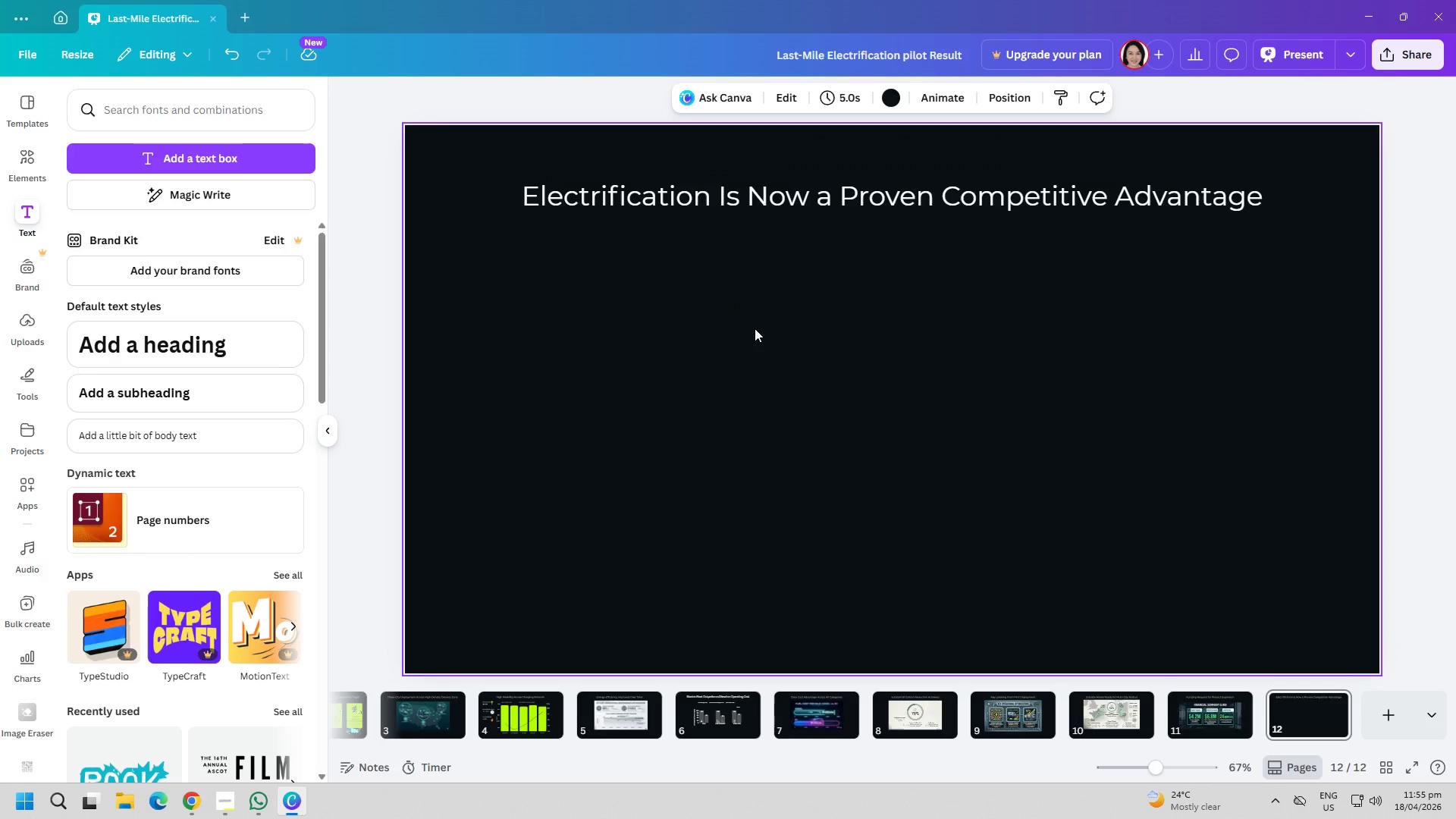 
left_click([182, 163])
 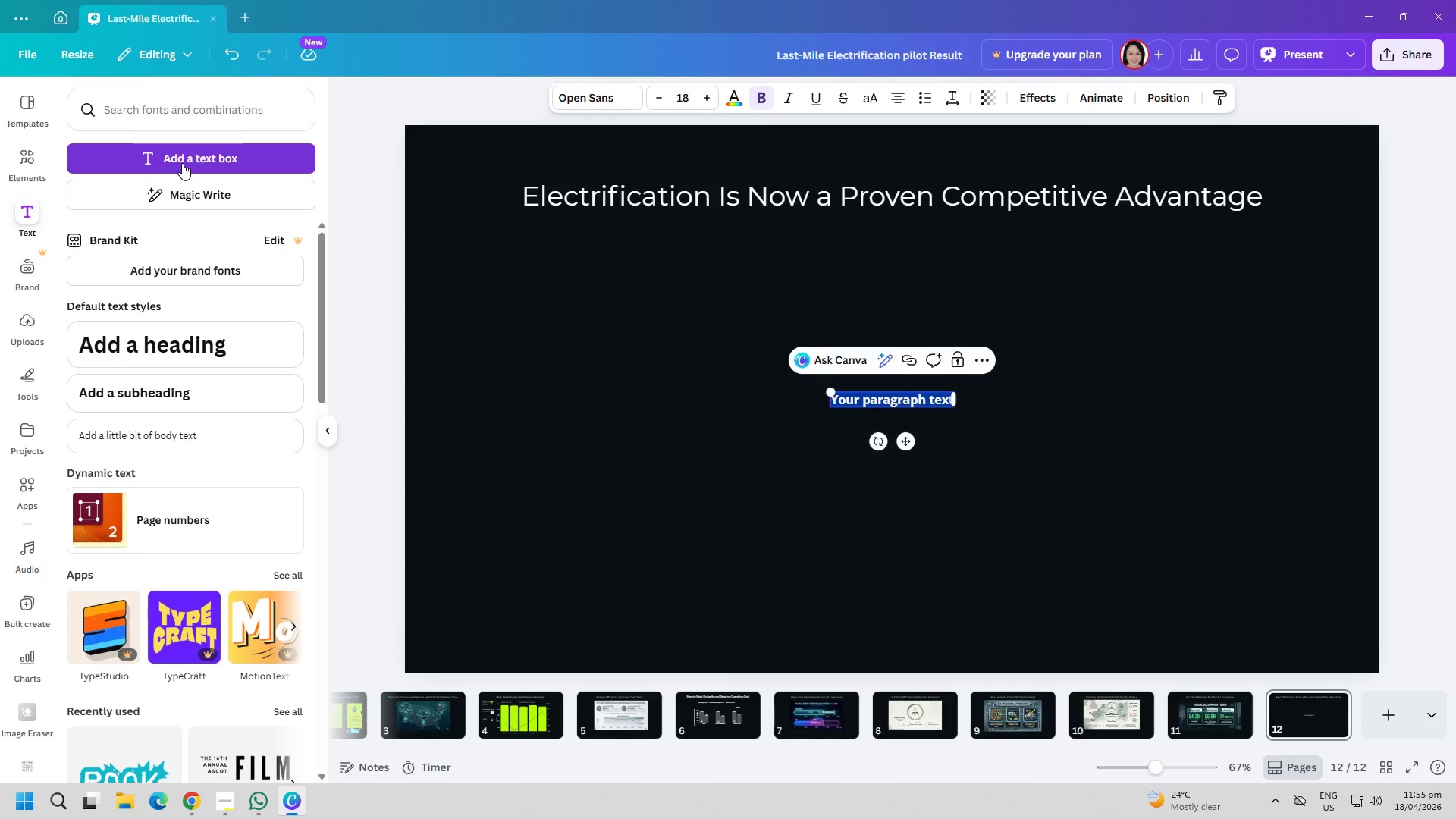 
type(Helios Fleet Solutions is pr)
key(Backspace)
type(osition)
 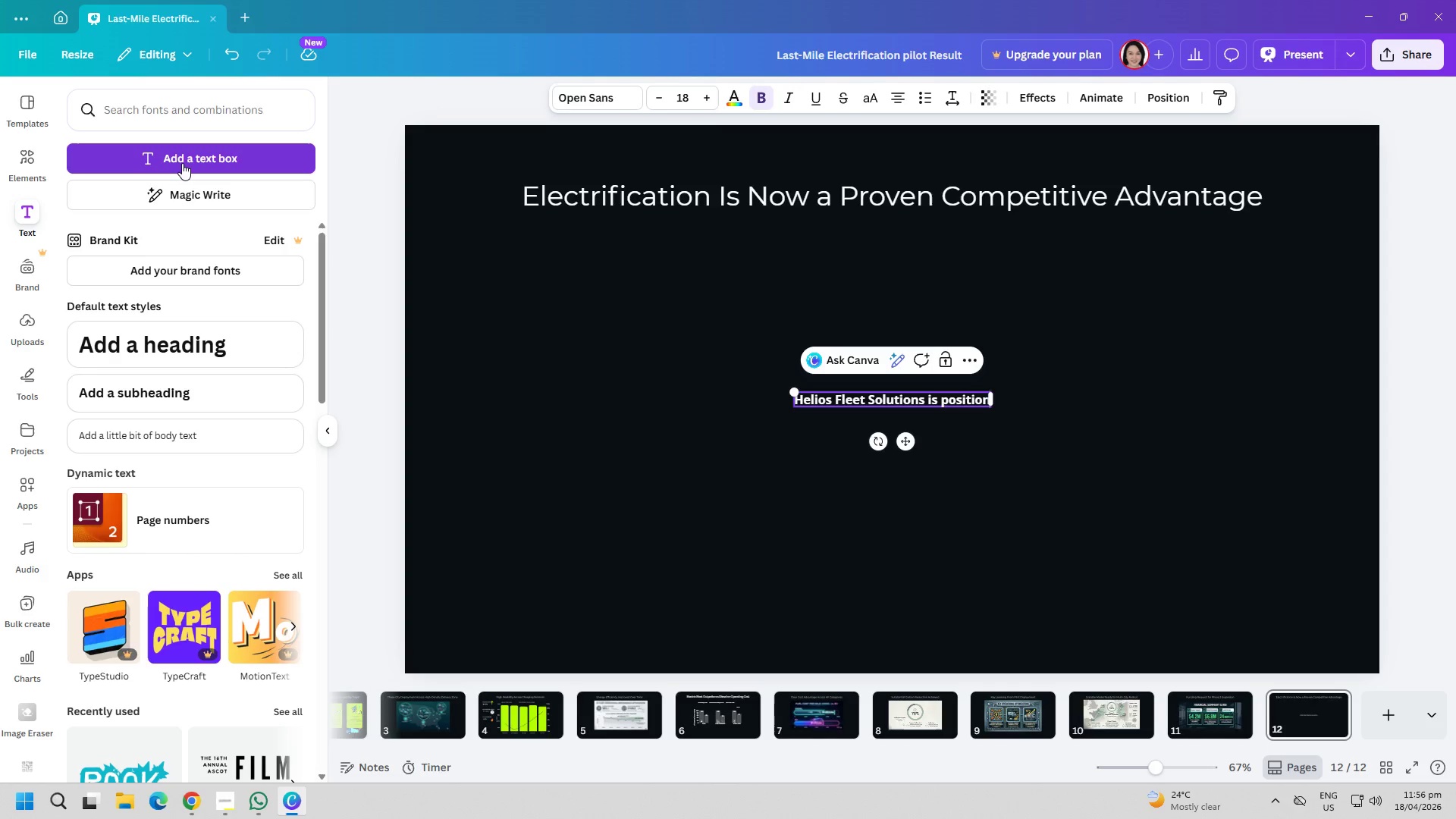 
type(ed )
 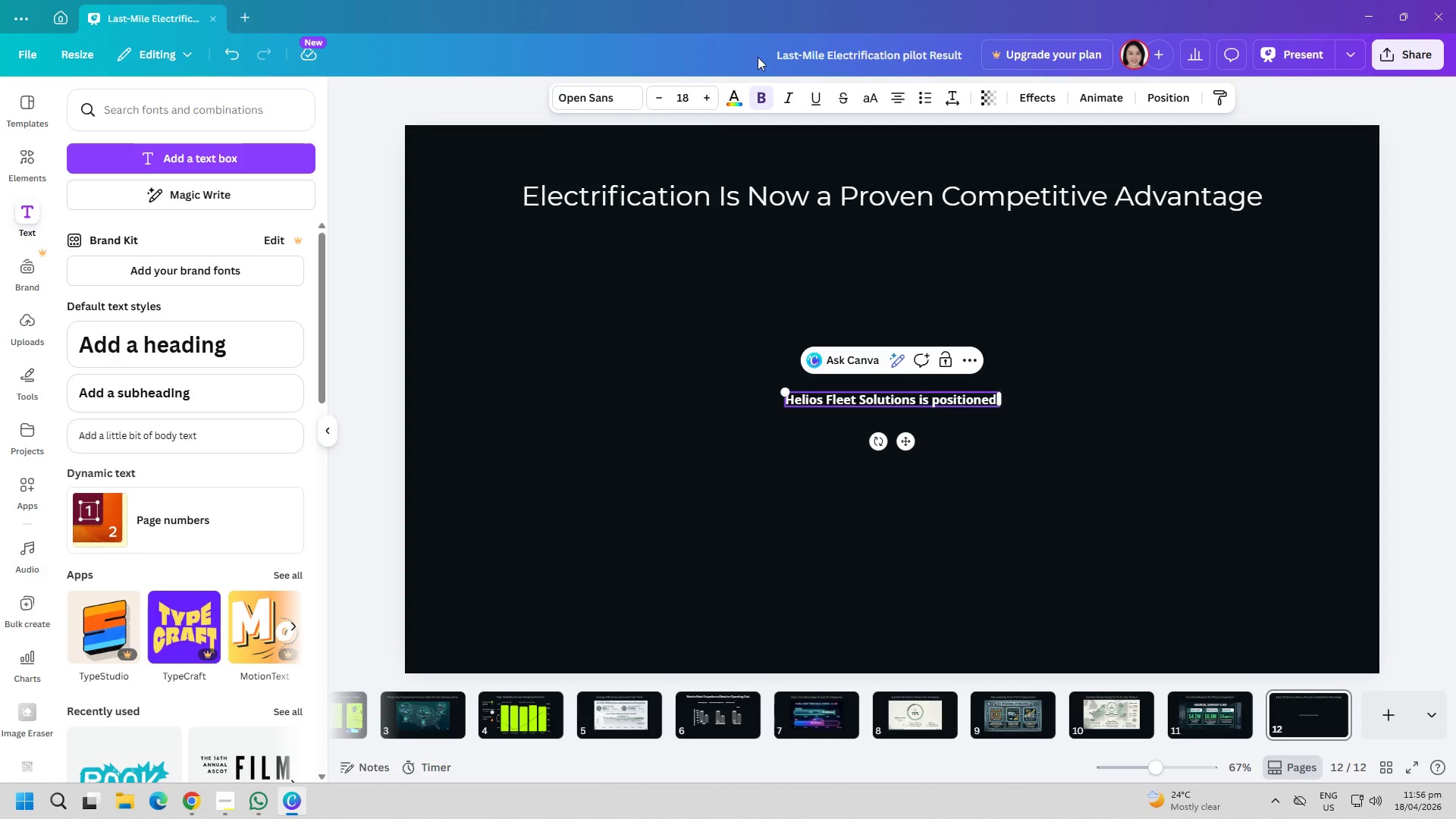 
double_click([710, 96])
 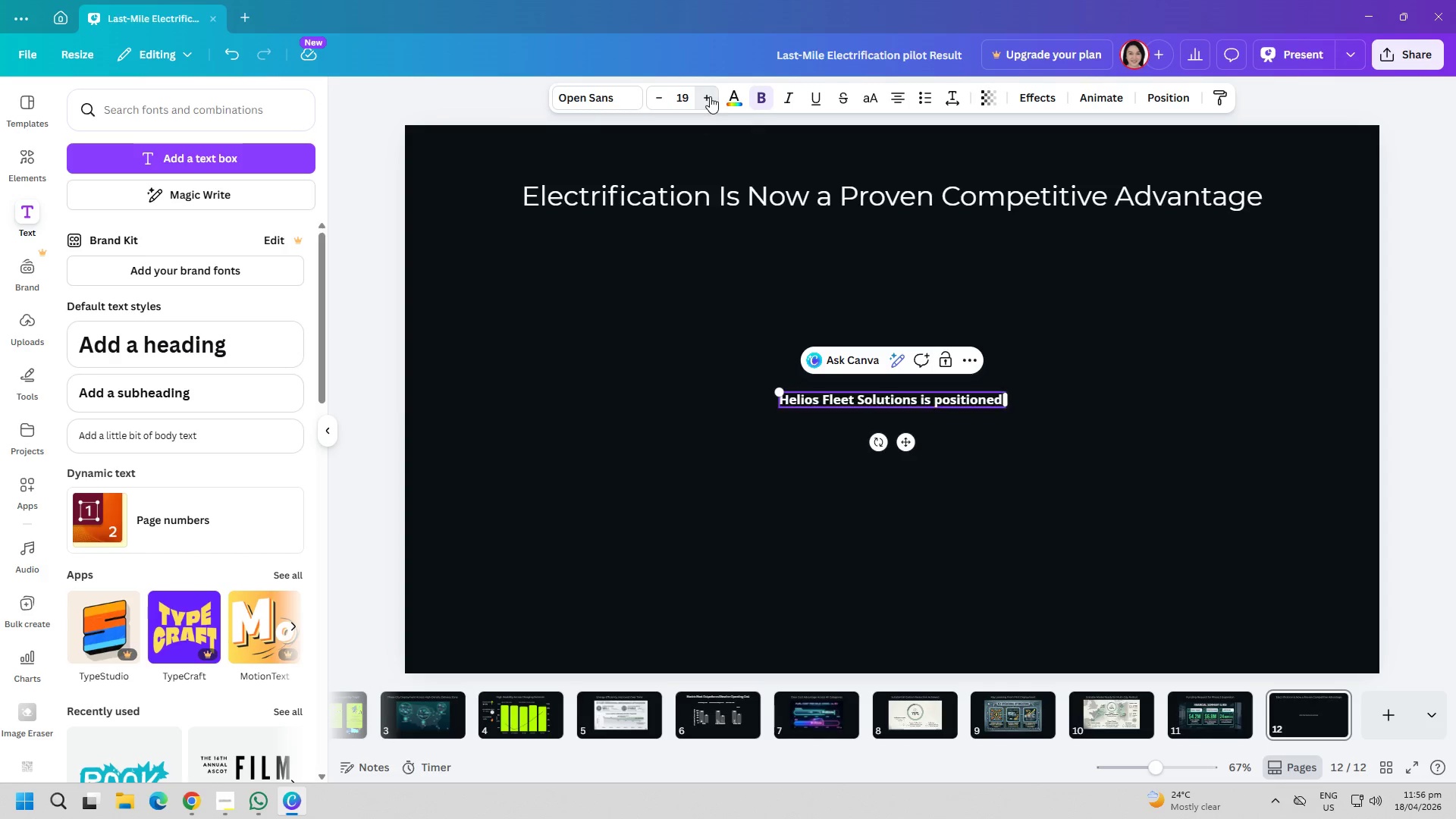 
triple_click([710, 96])
 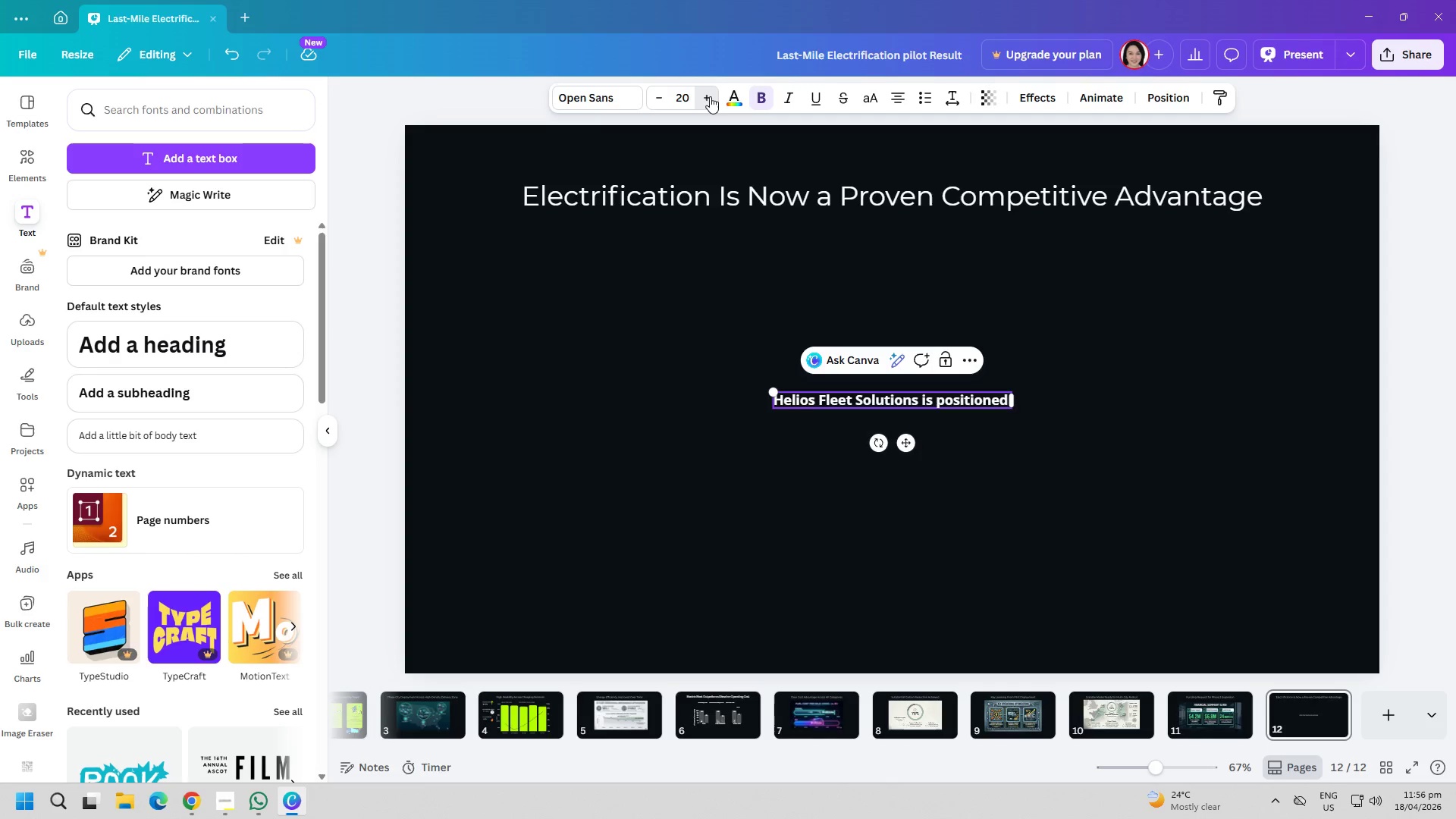 
triple_click([710, 96])
 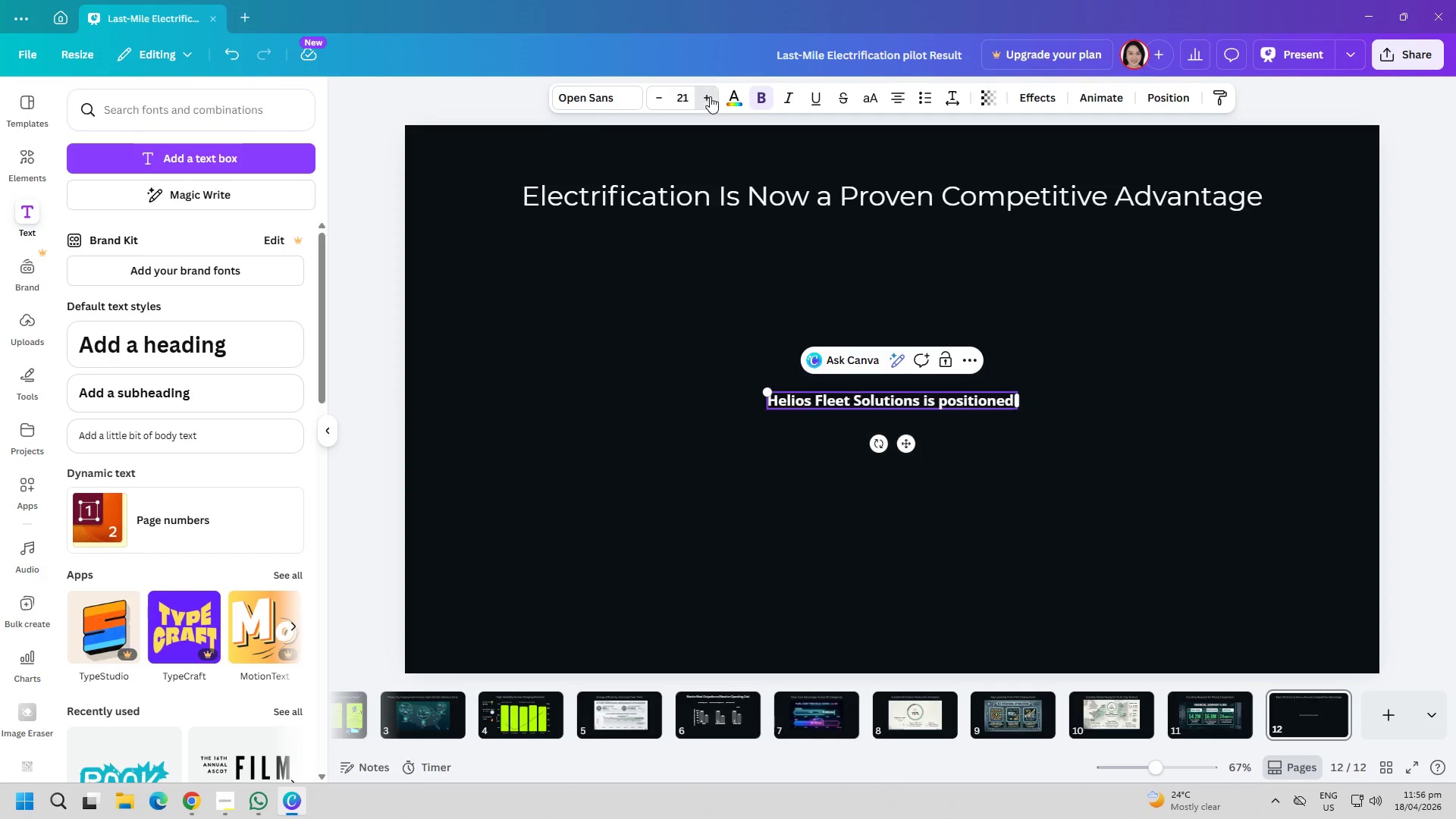 
triple_click([710, 96])
 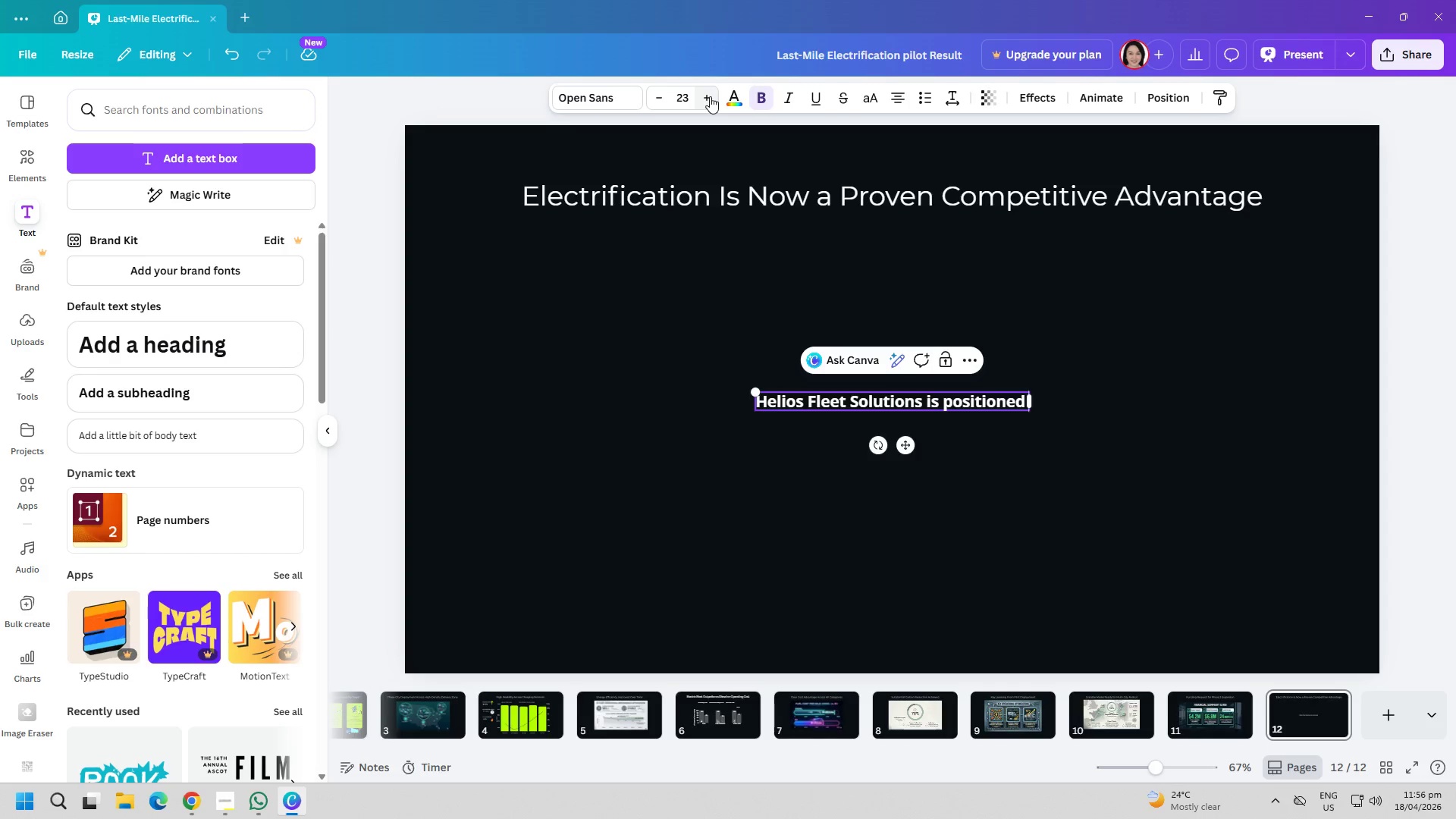 
triple_click([710, 96])
 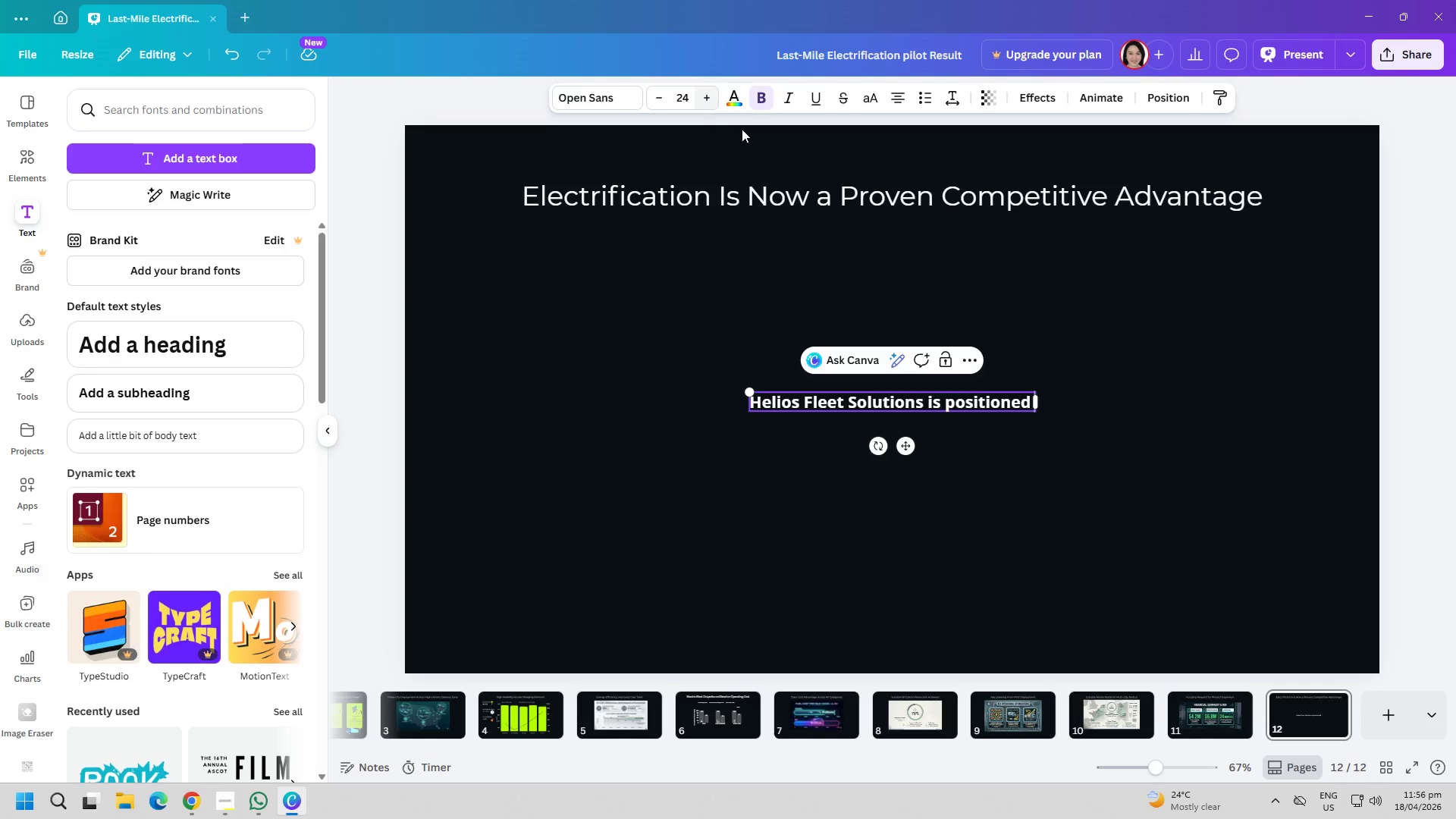 
left_click([998, 398])
 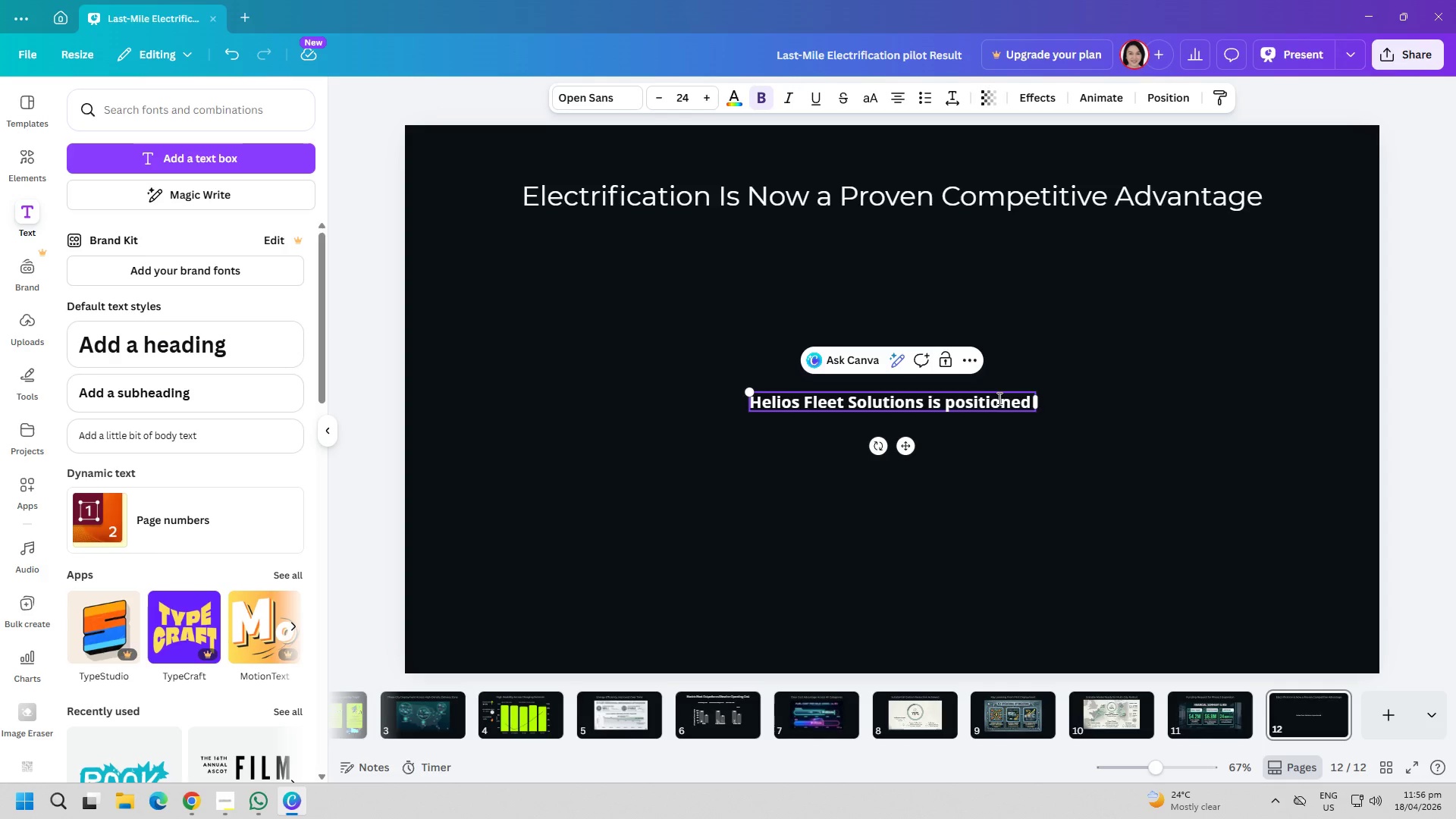 
double_click([998, 398])
 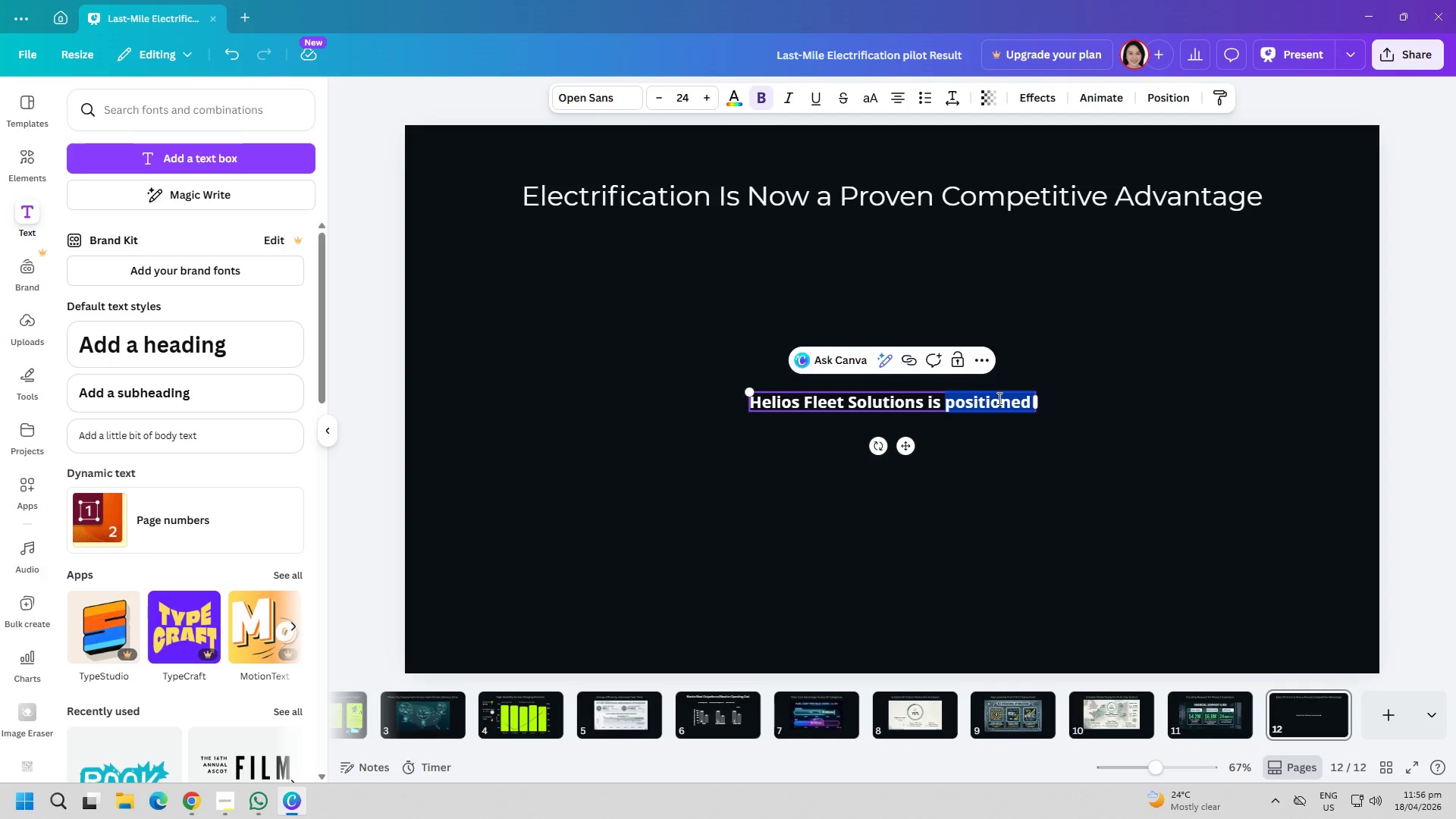 
key(Control+ControlLeft)
 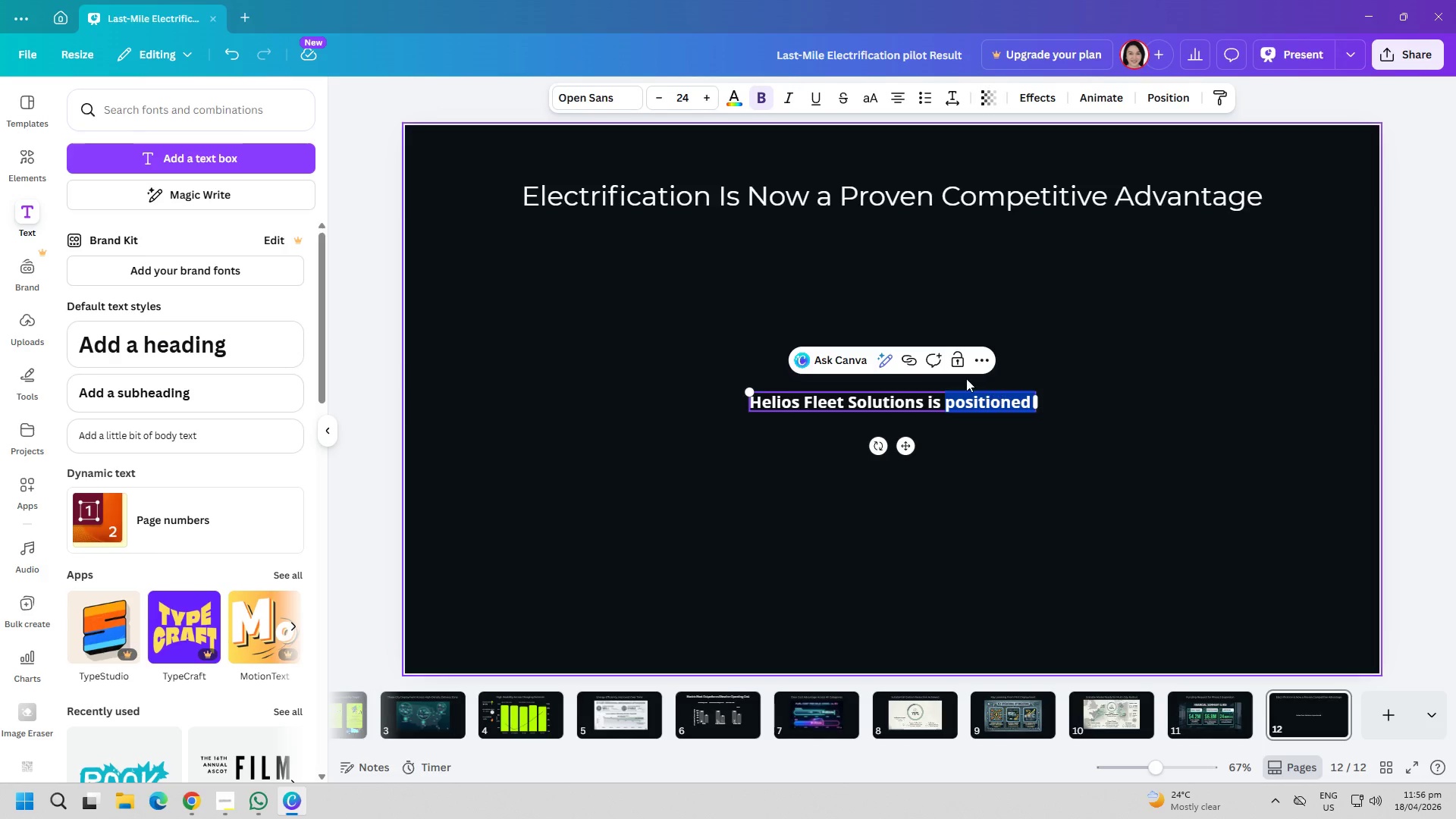 
key(Control+ControlLeft)
 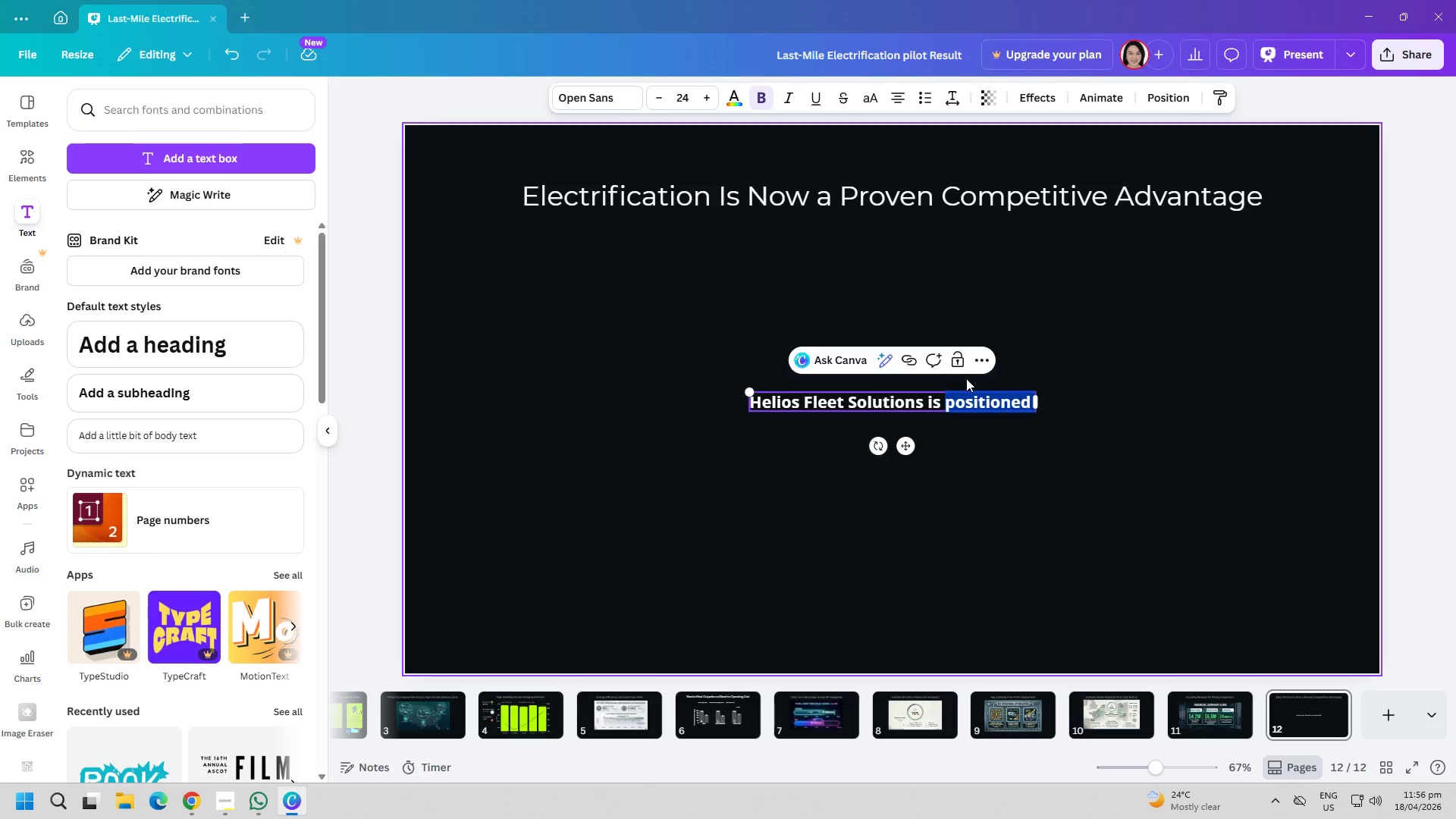 
key(Control+A)
 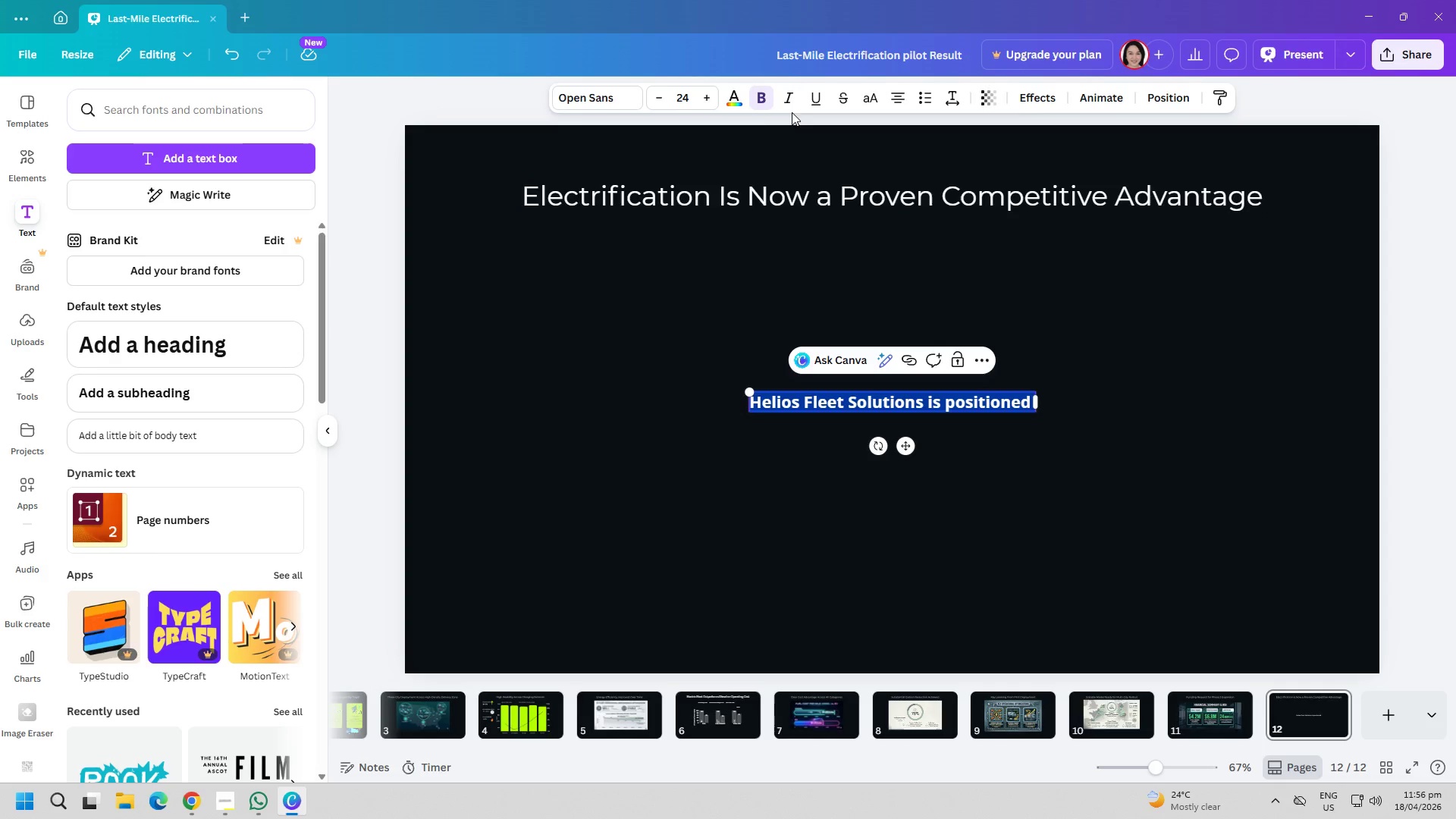 
left_click([770, 100])
 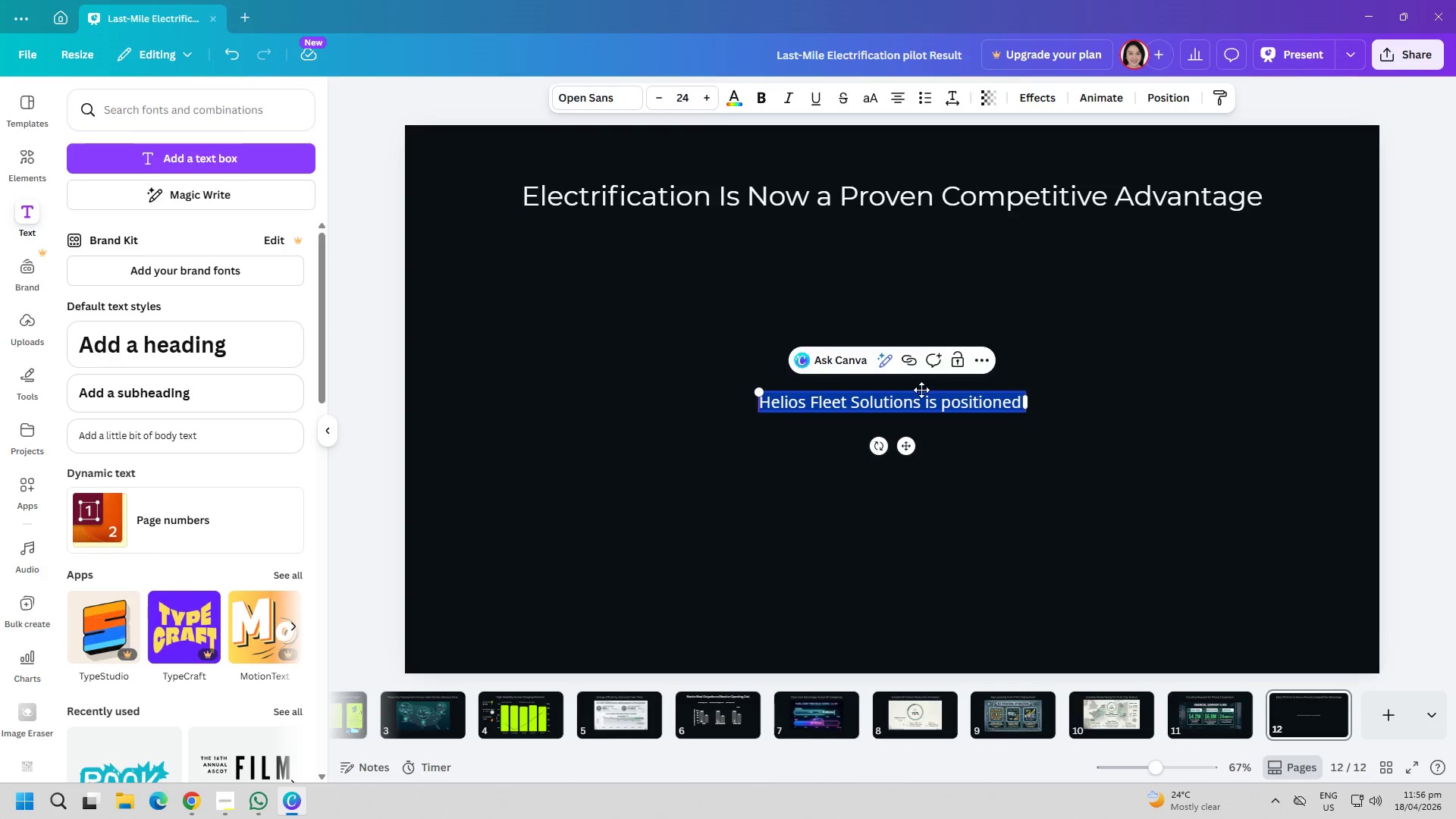 
double_click([956, 405])
 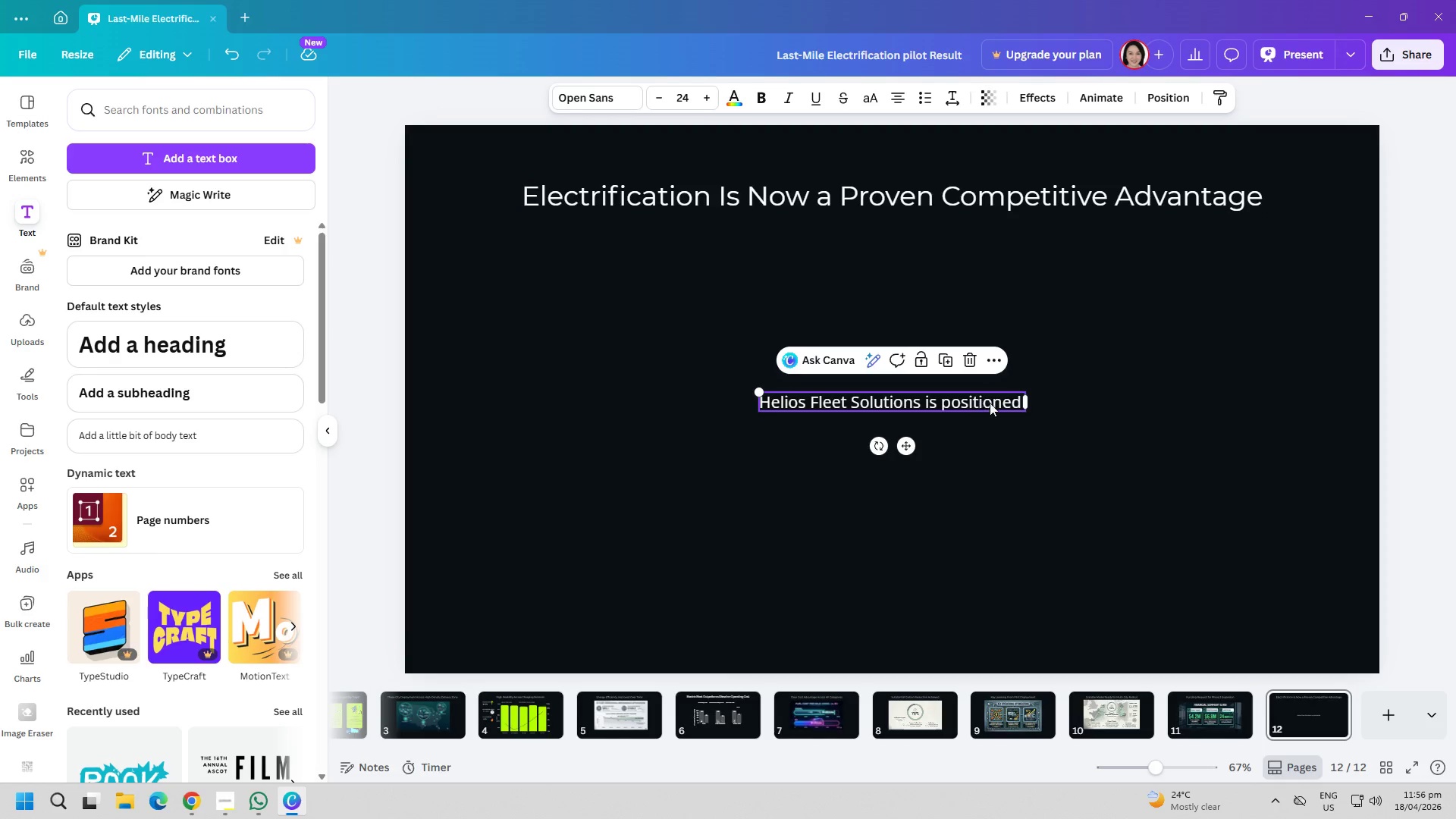 
triple_click([990, 403])
 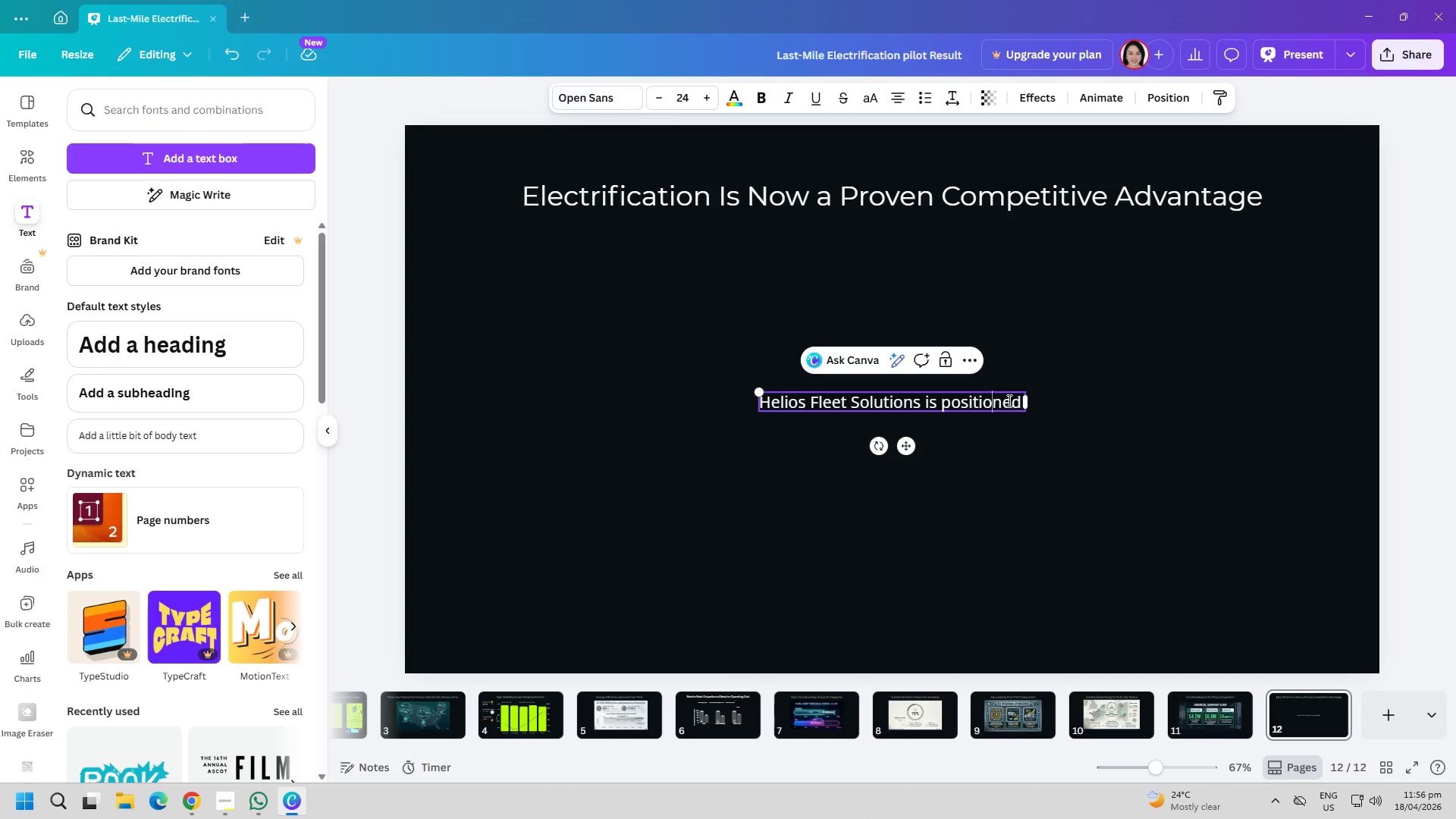 
triple_click([1008, 400])
 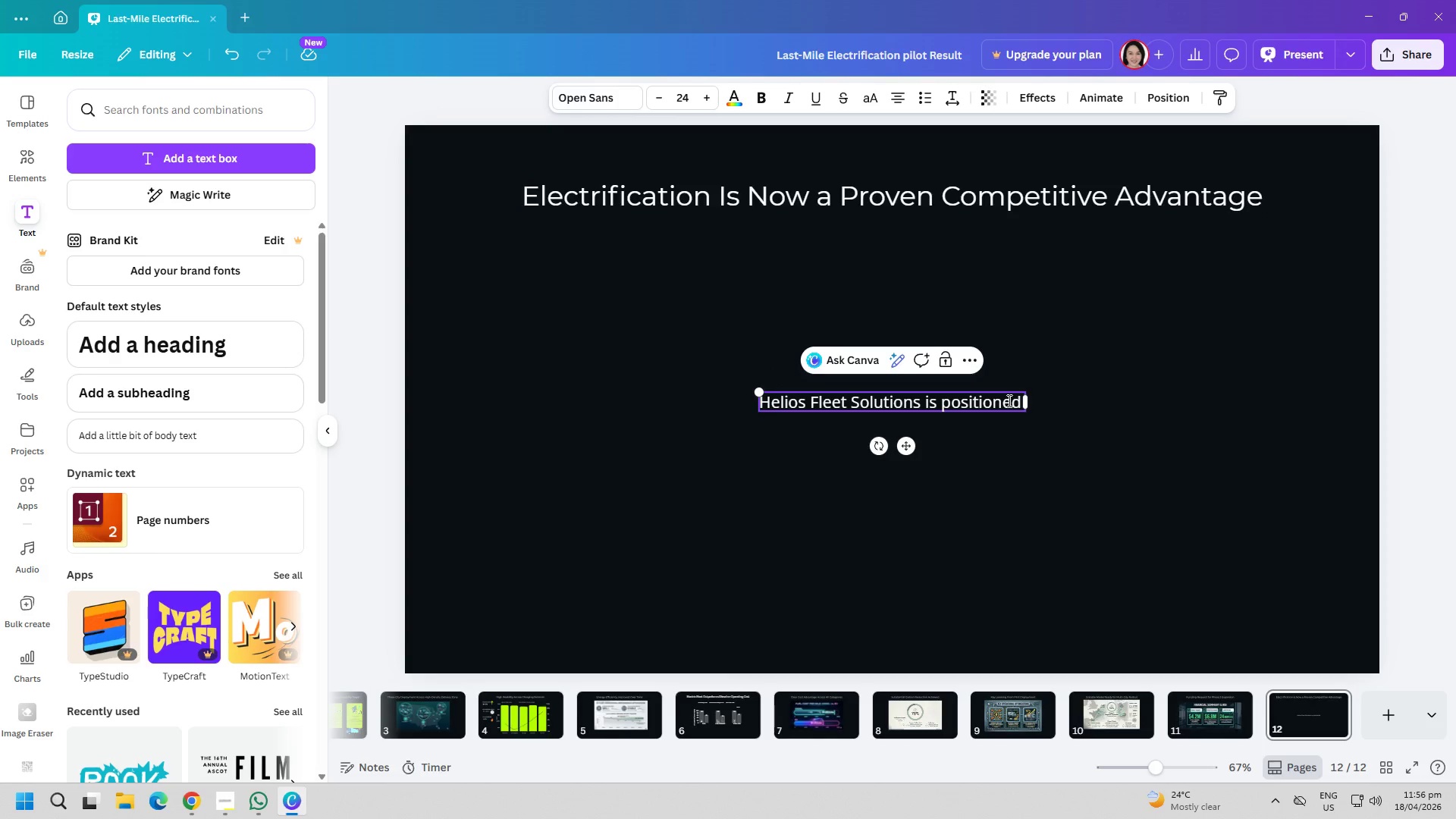 
key(ArrowRight)
 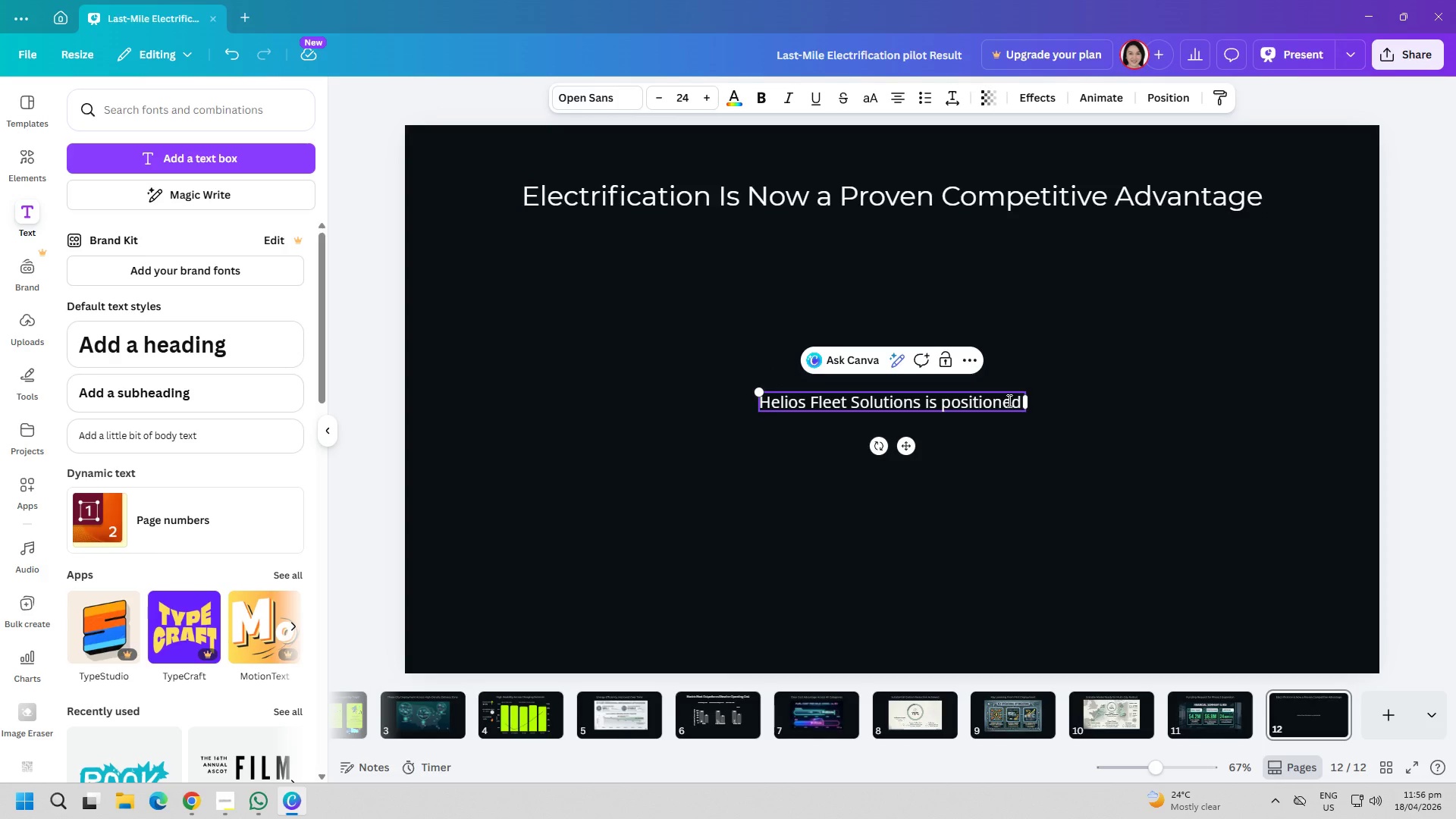 
wait(5.36)
 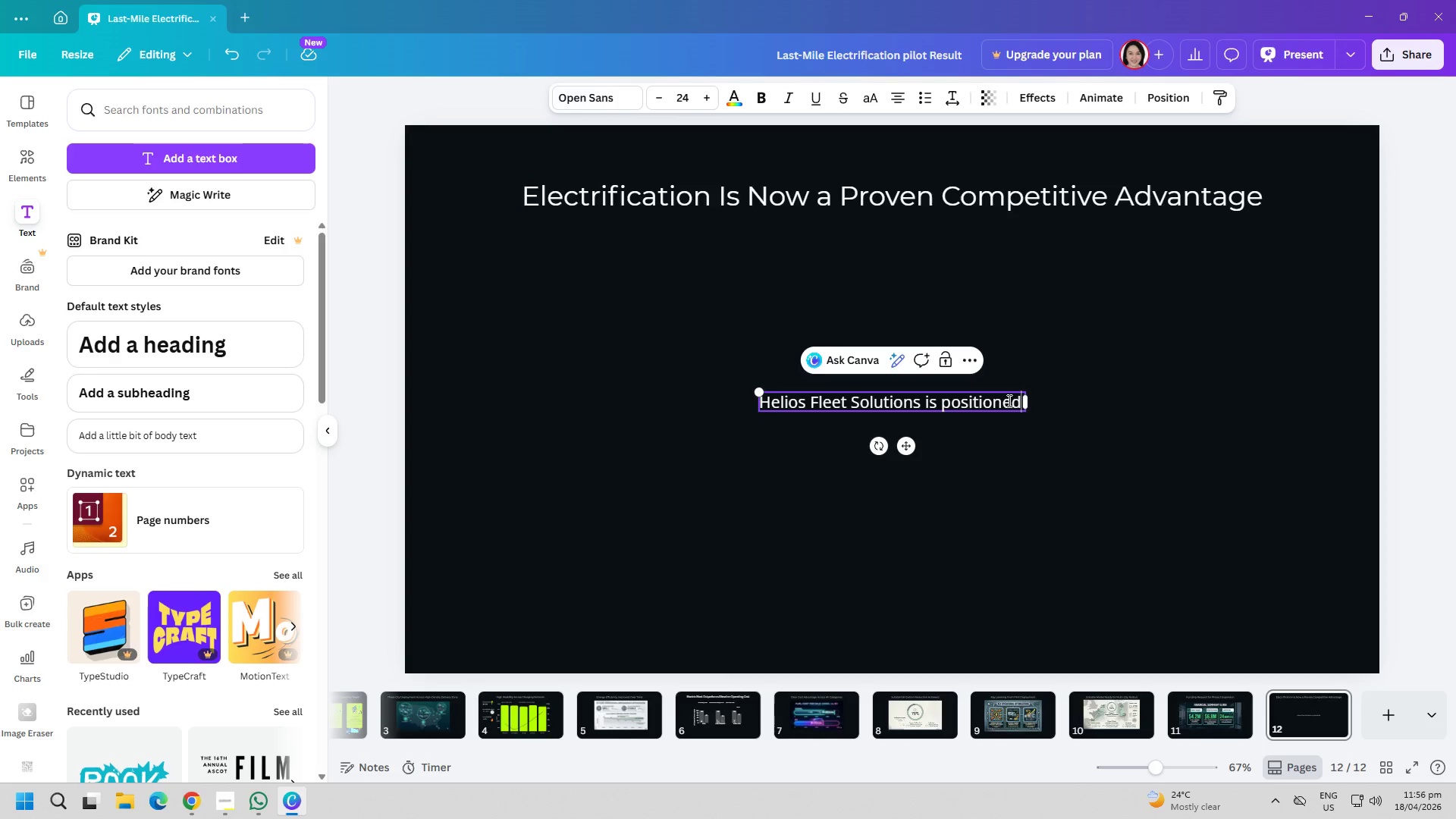 
type( to lead the transition at scale.)
 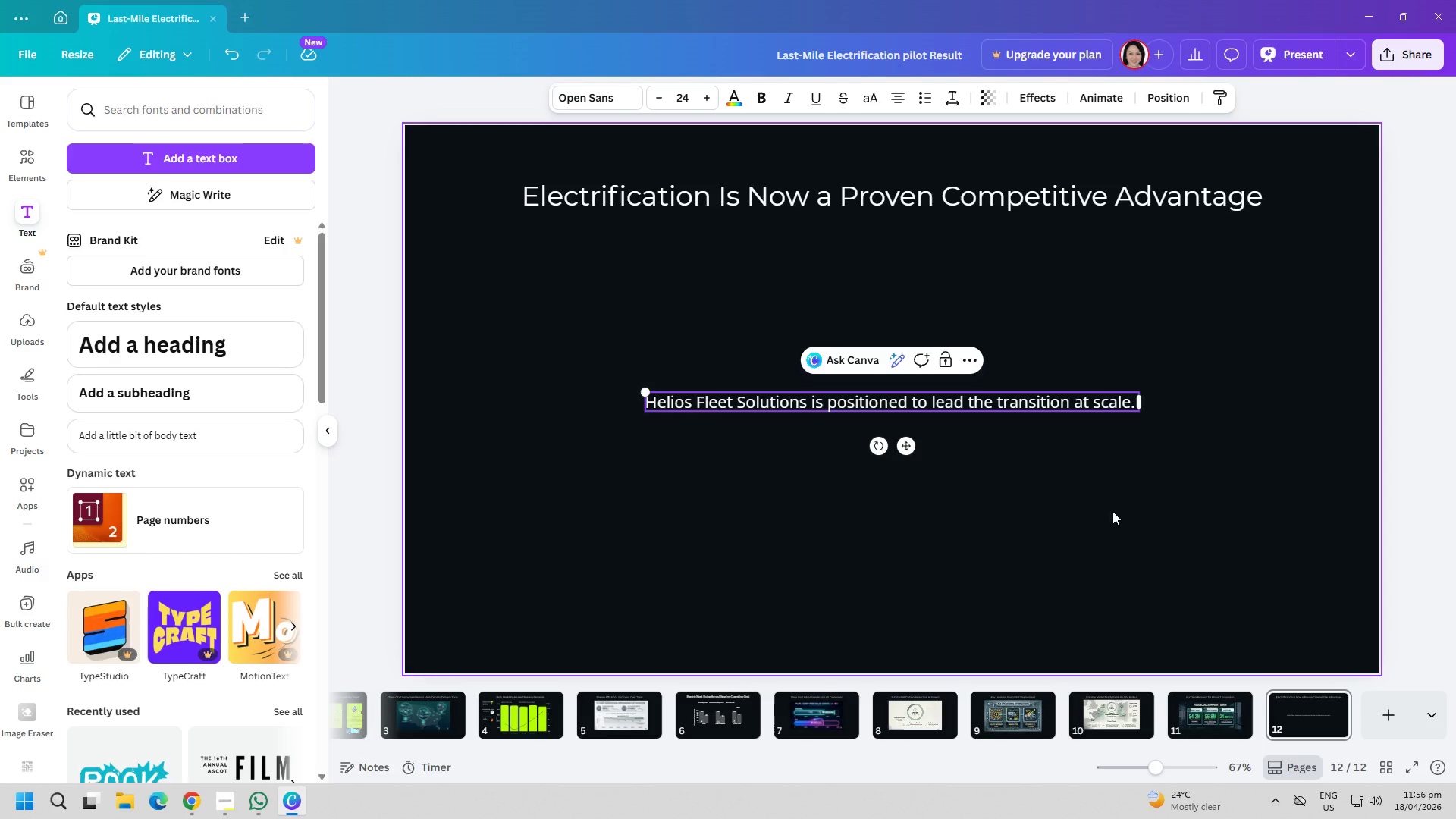 
left_click([1026, 530])
 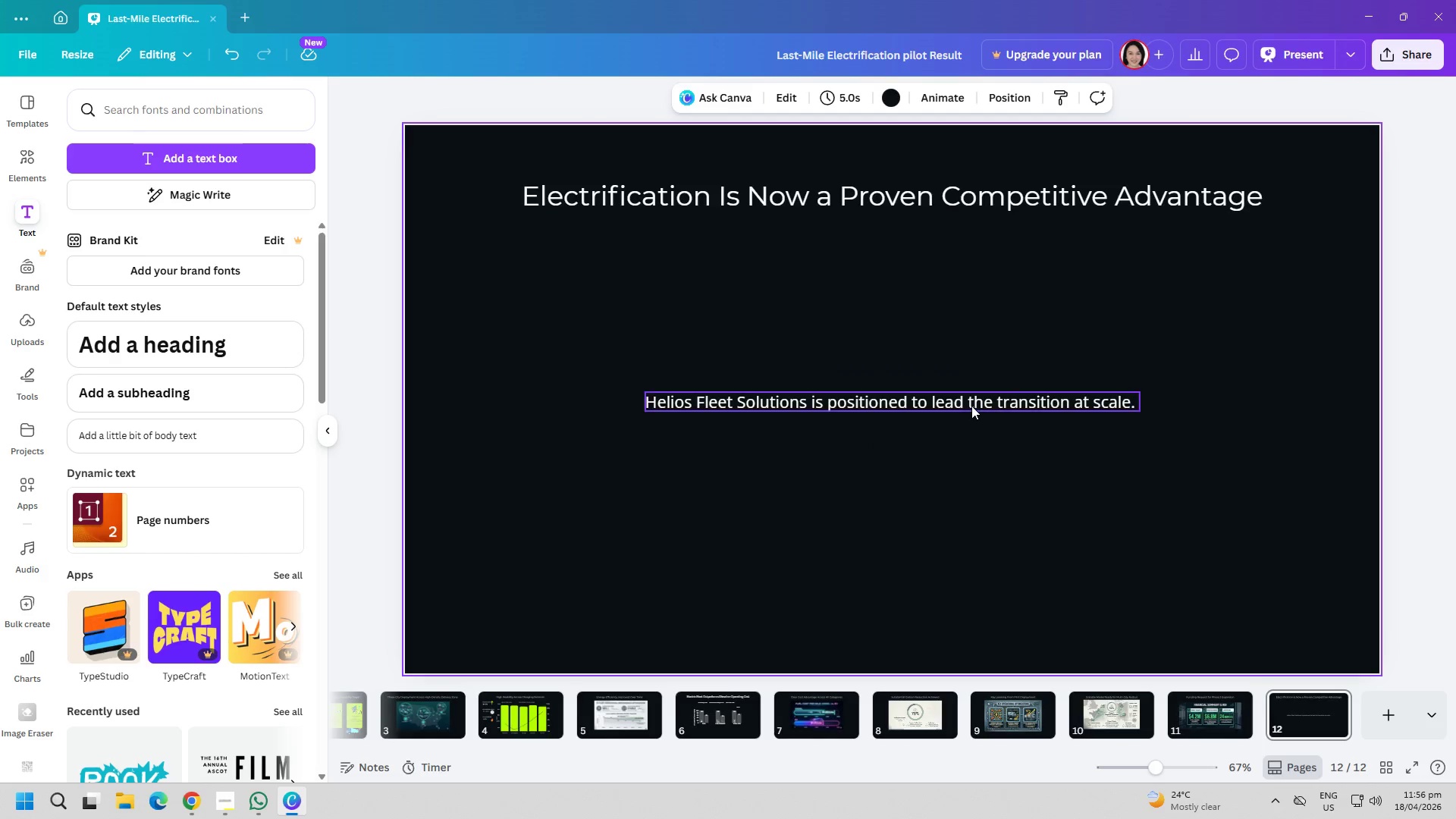 
left_click_drag(start_coordinate=[971, 406], to_coordinate=[971, 317])
 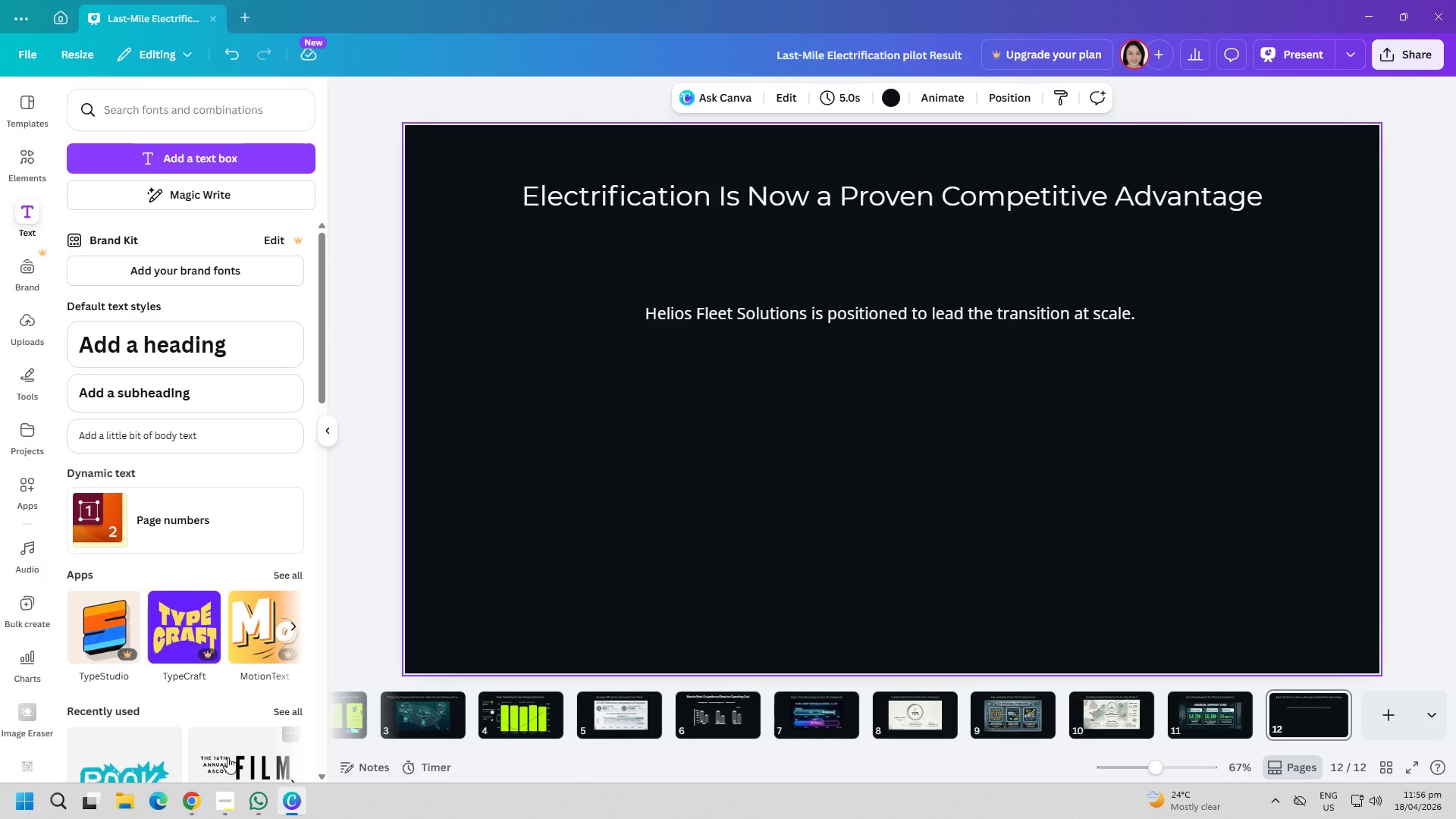 
left_click([243, 796])
 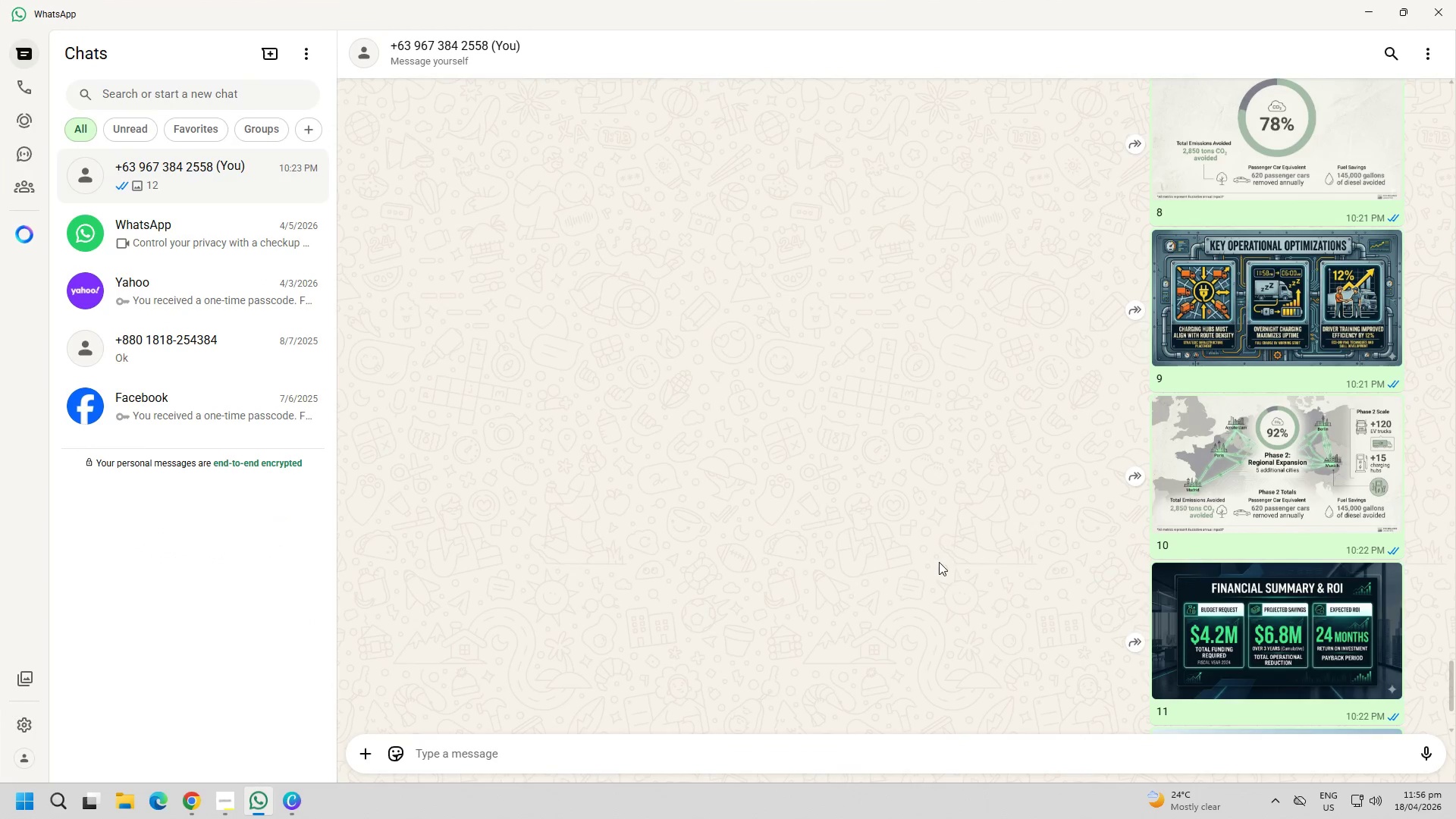 
right_click([1204, 620])
 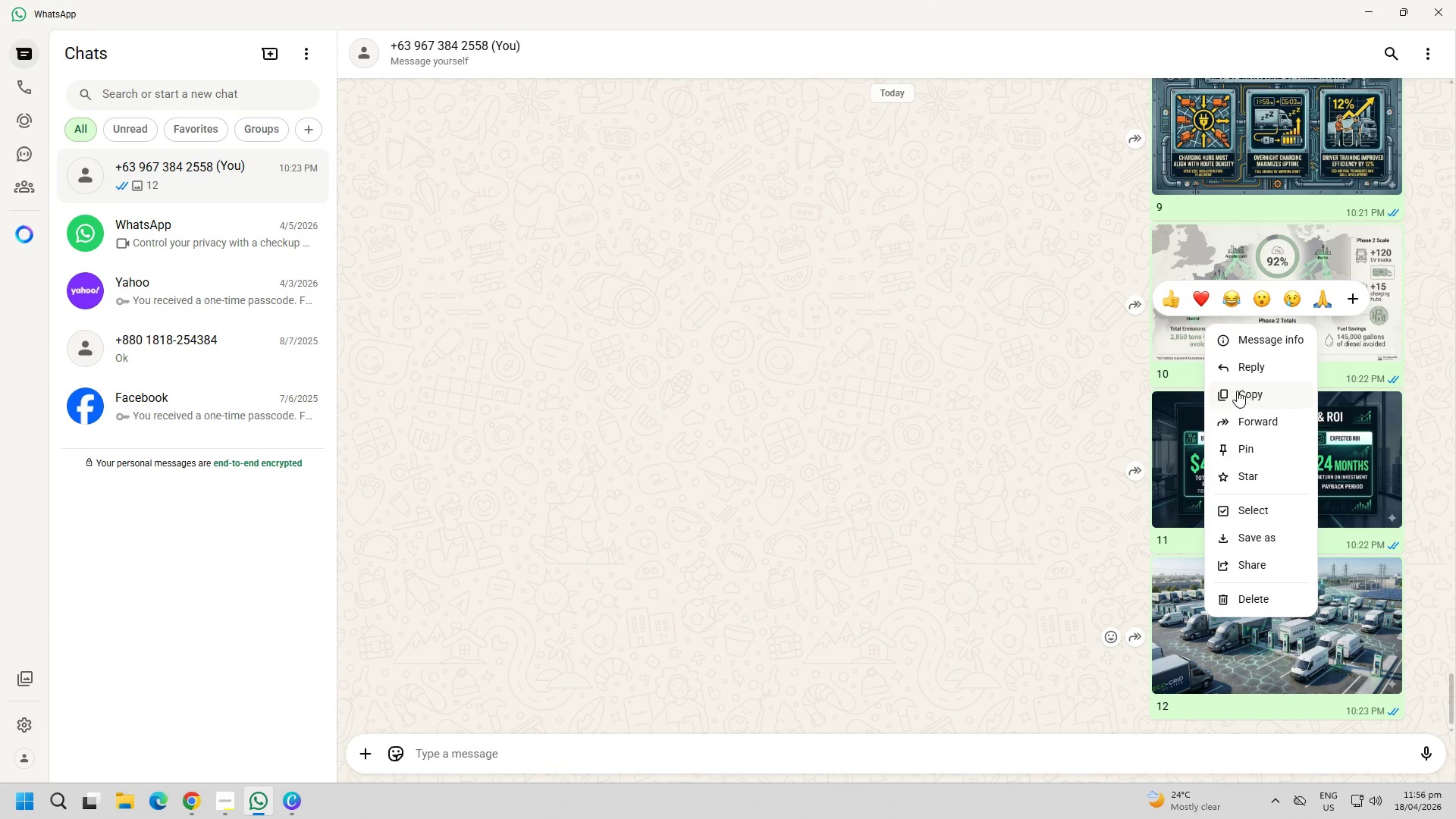 
scroll: coordinate [966, 547], scroll_direction: down, amount: 7.0
 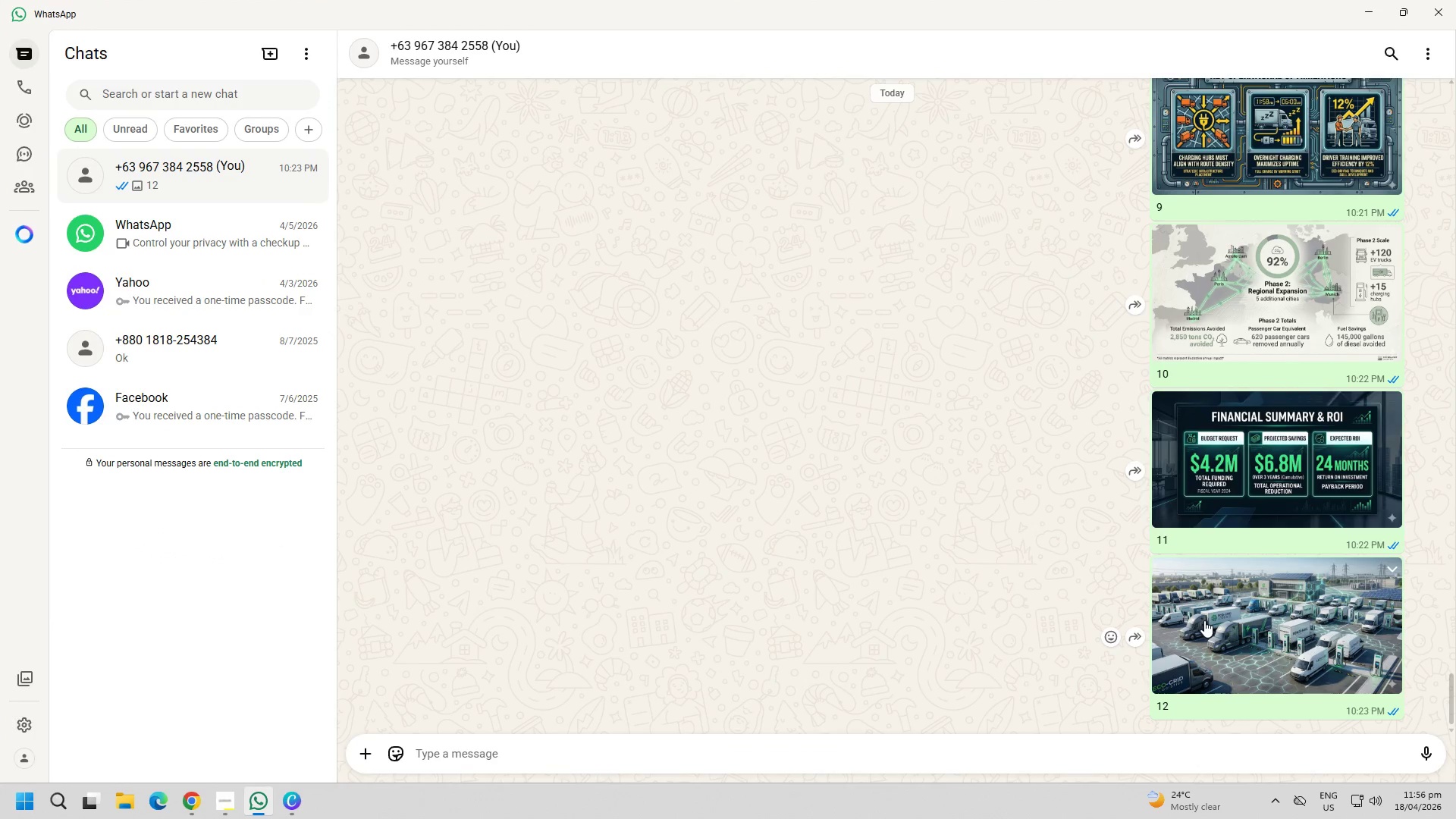 
double_click([980, 489])
 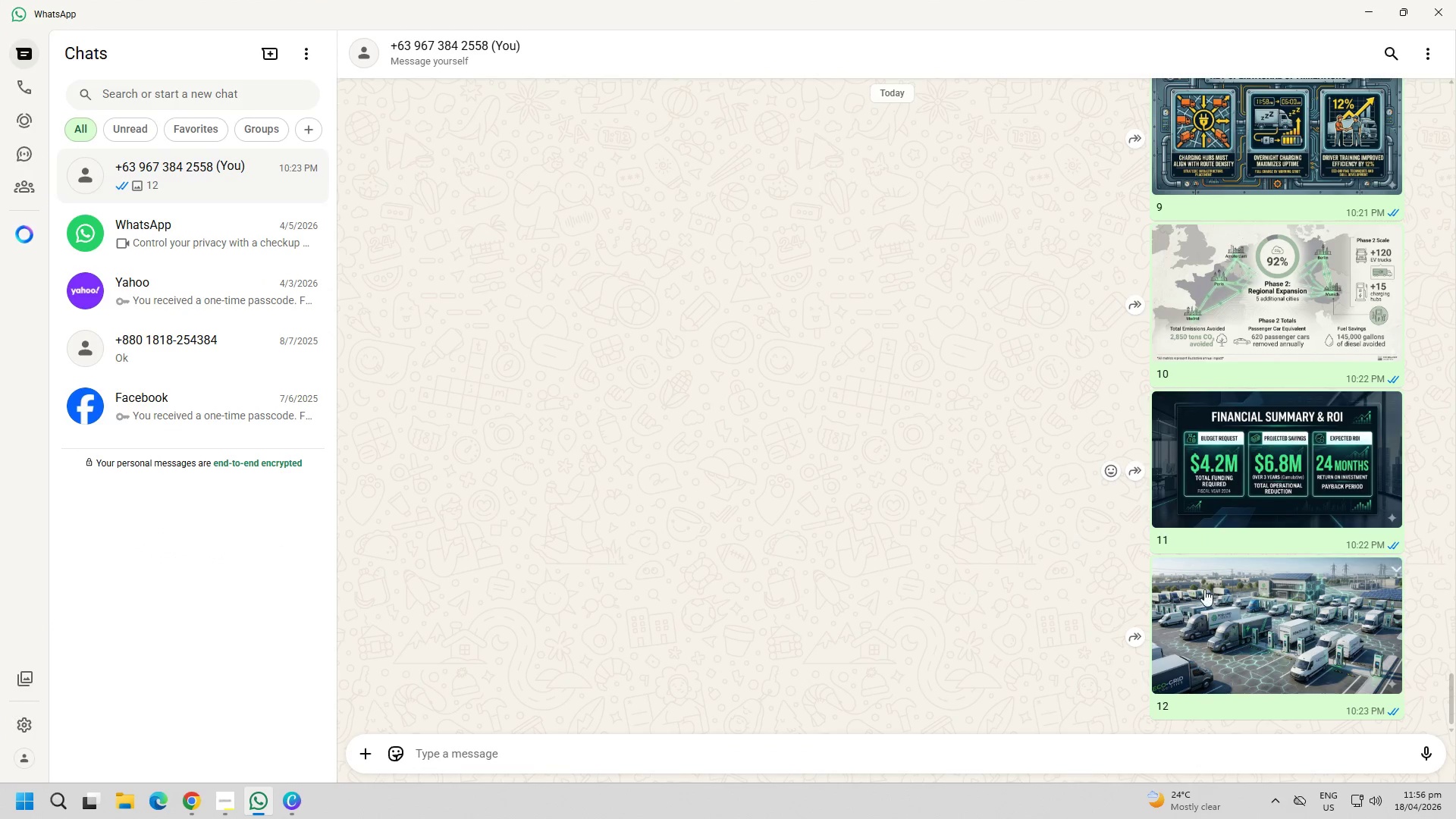 
right_click([1238, 595])
 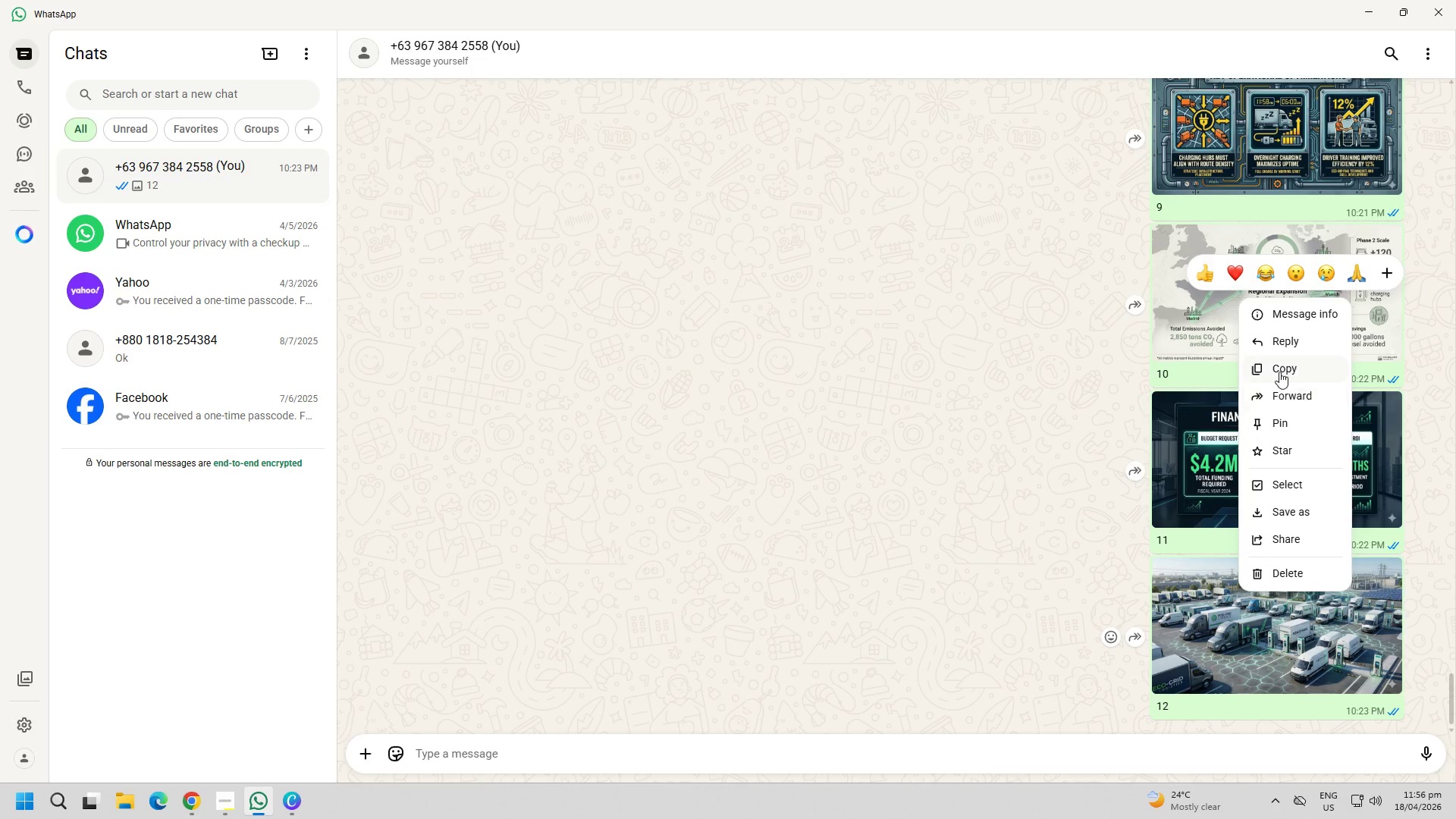 
left_click([1279, 369])
 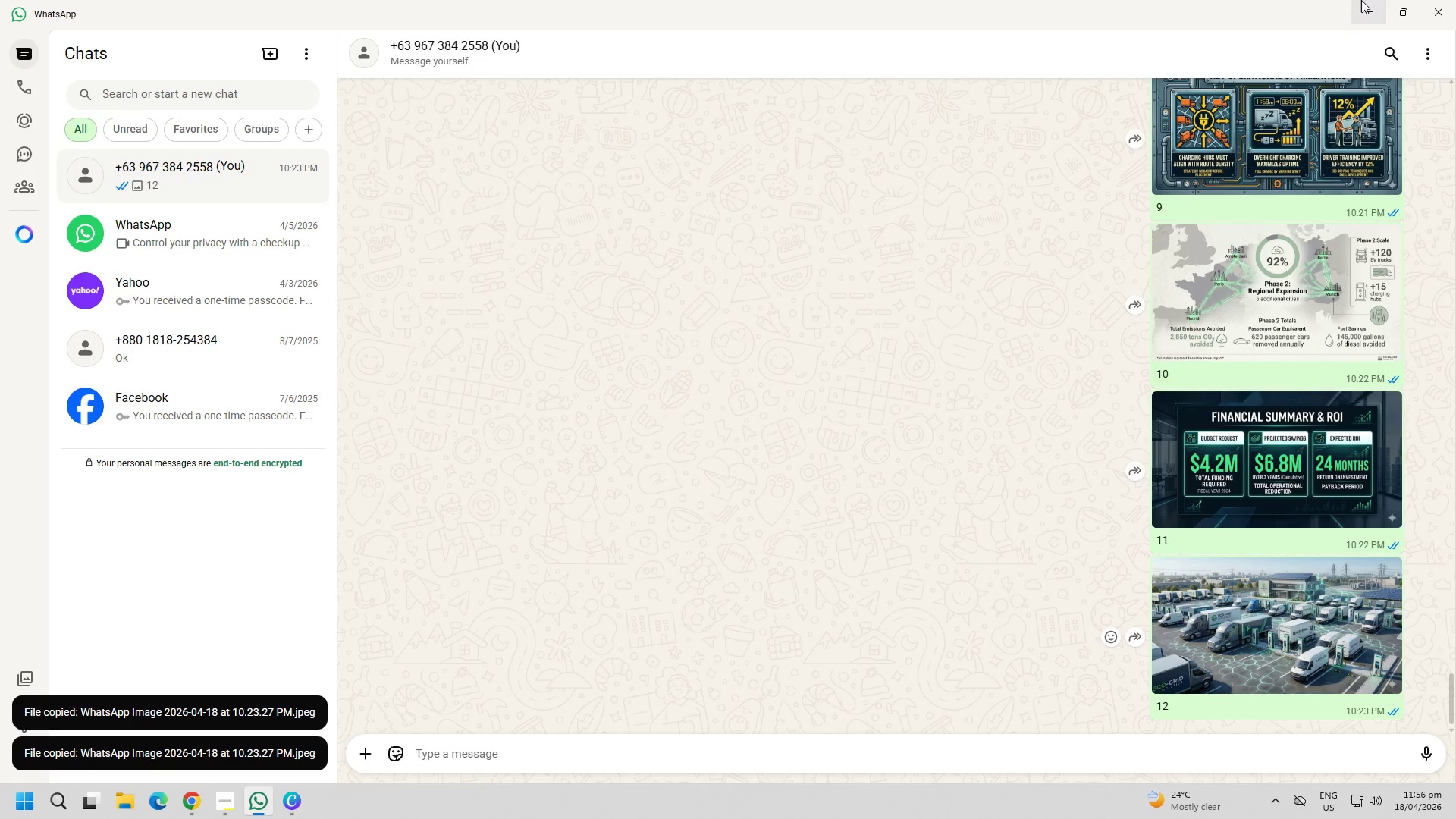 
double_click([962, 426])
 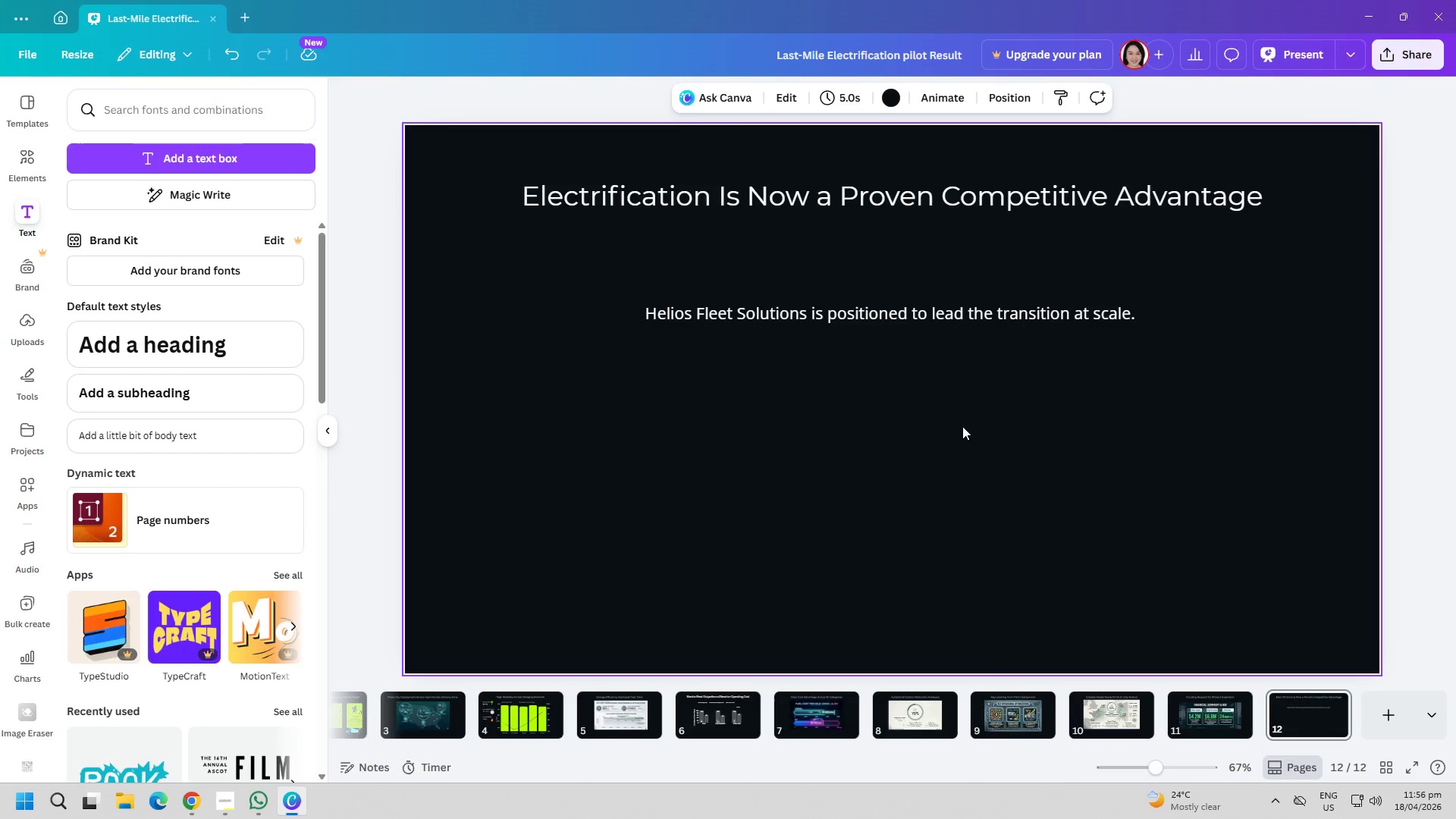 
key(Control+ControlLeft)
 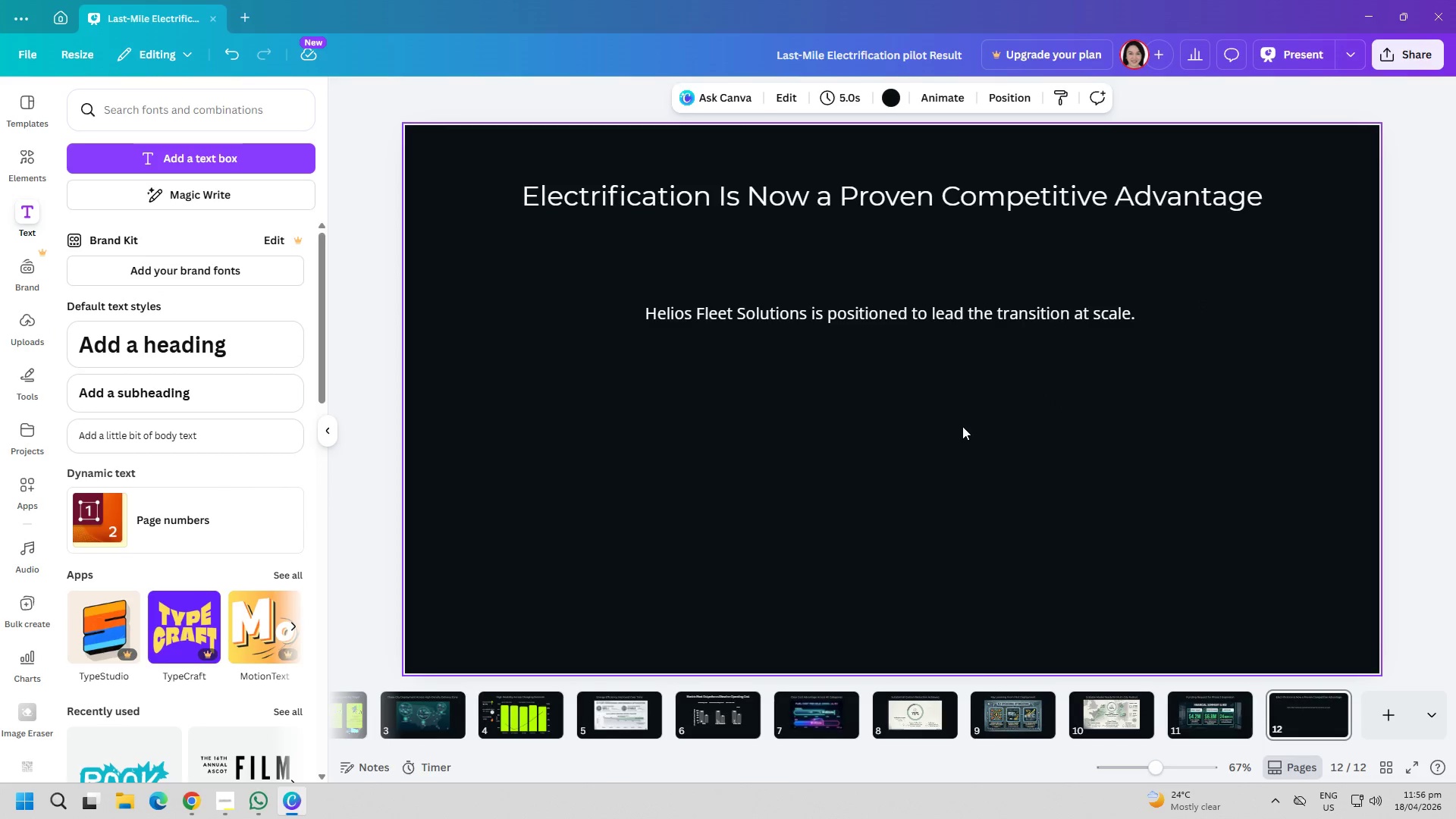 
key(Control+V)
 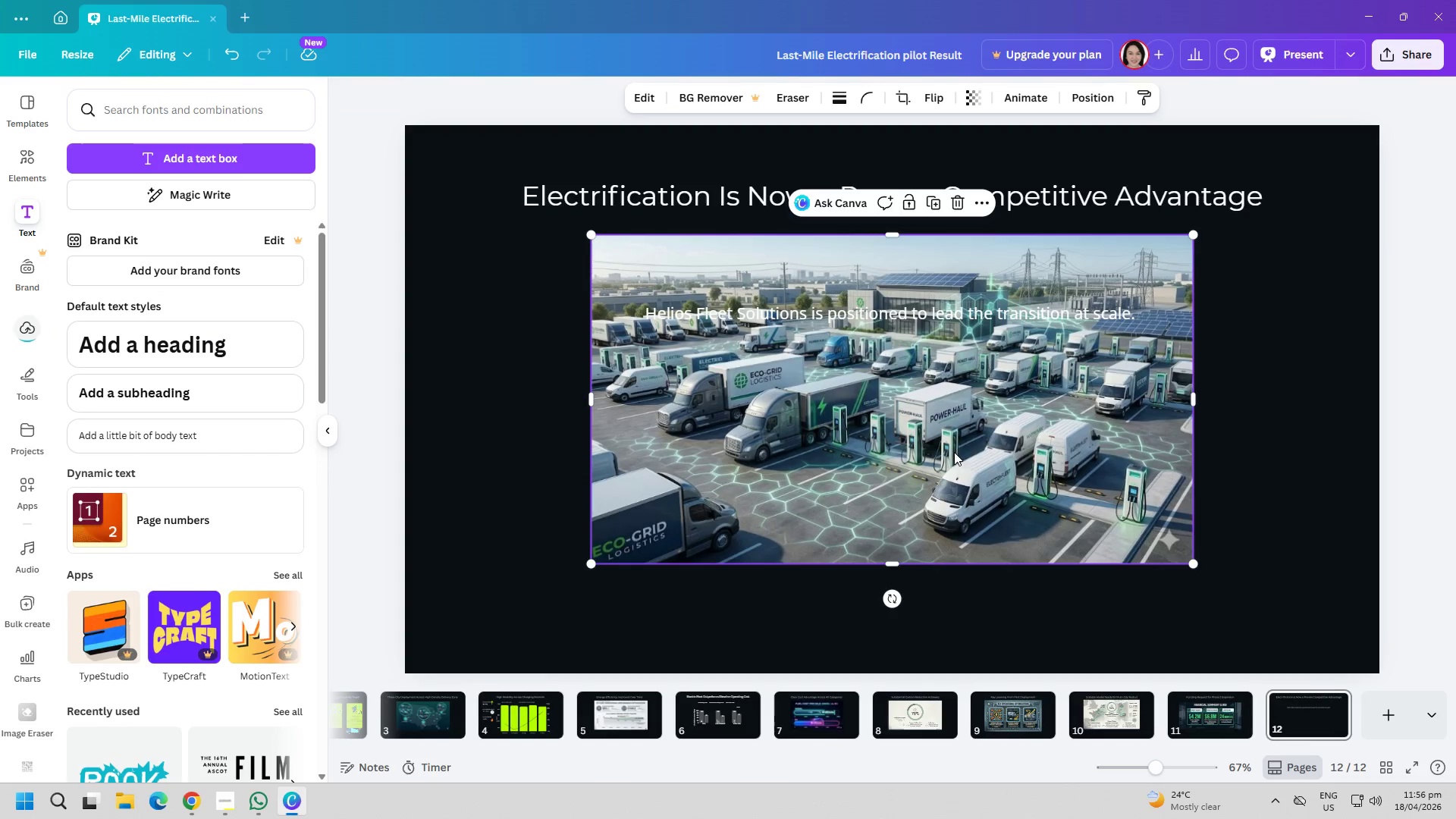 
left_click_drag(start_coordinate=[944, 455], to_coordinate=[947, 519])
 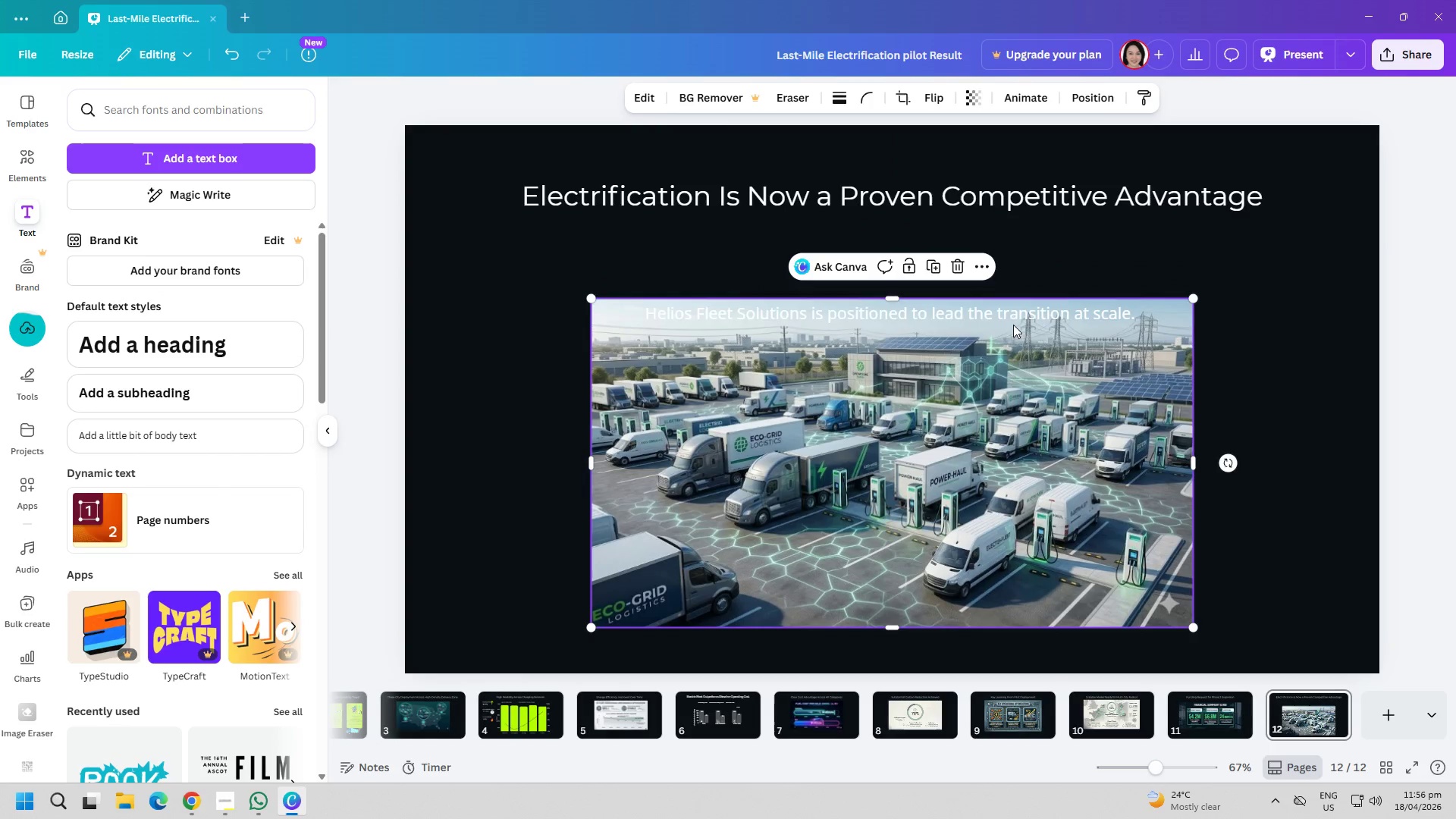 
double_click([1013, 319])
 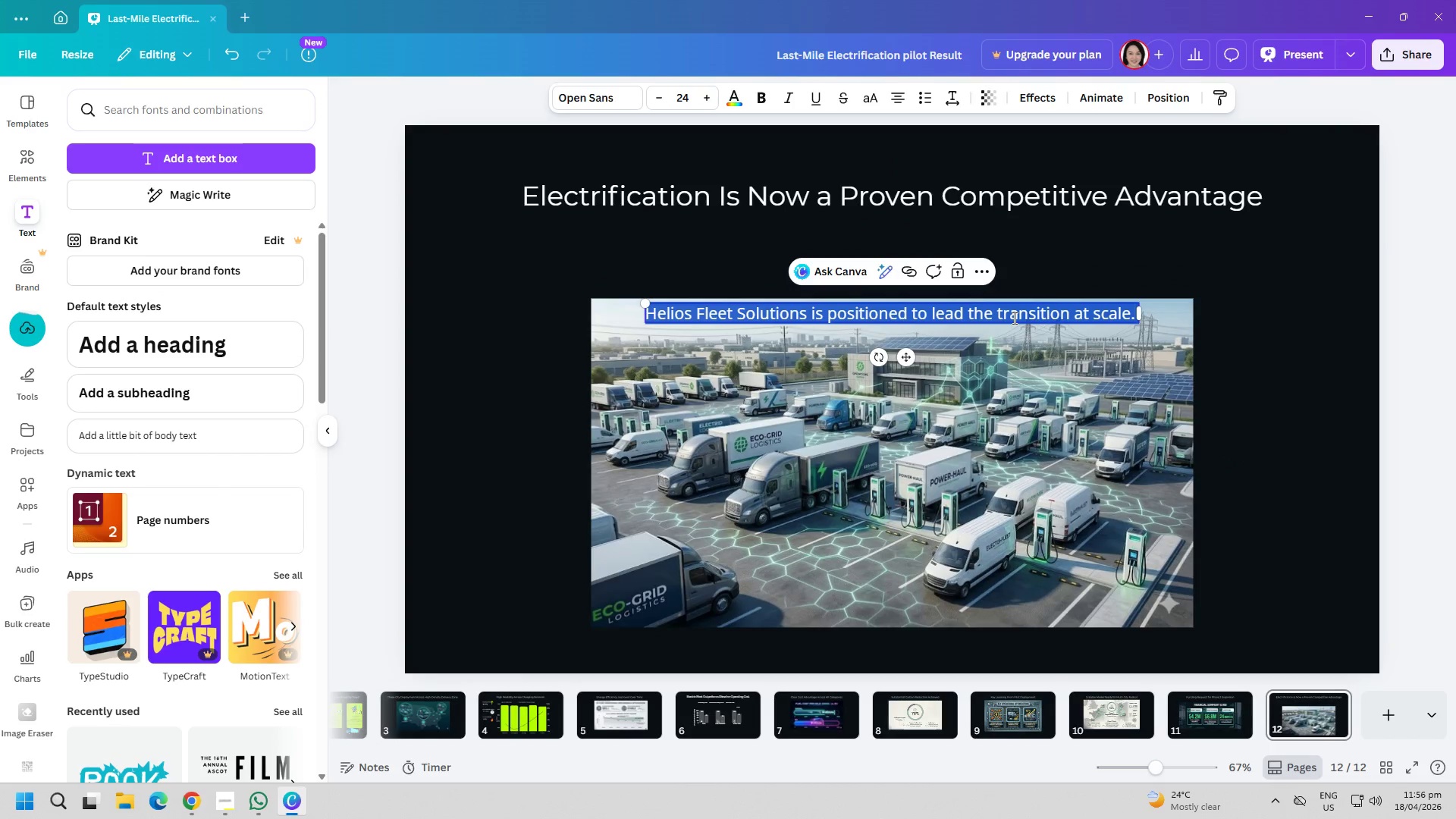 
left_click([1124, 268])
 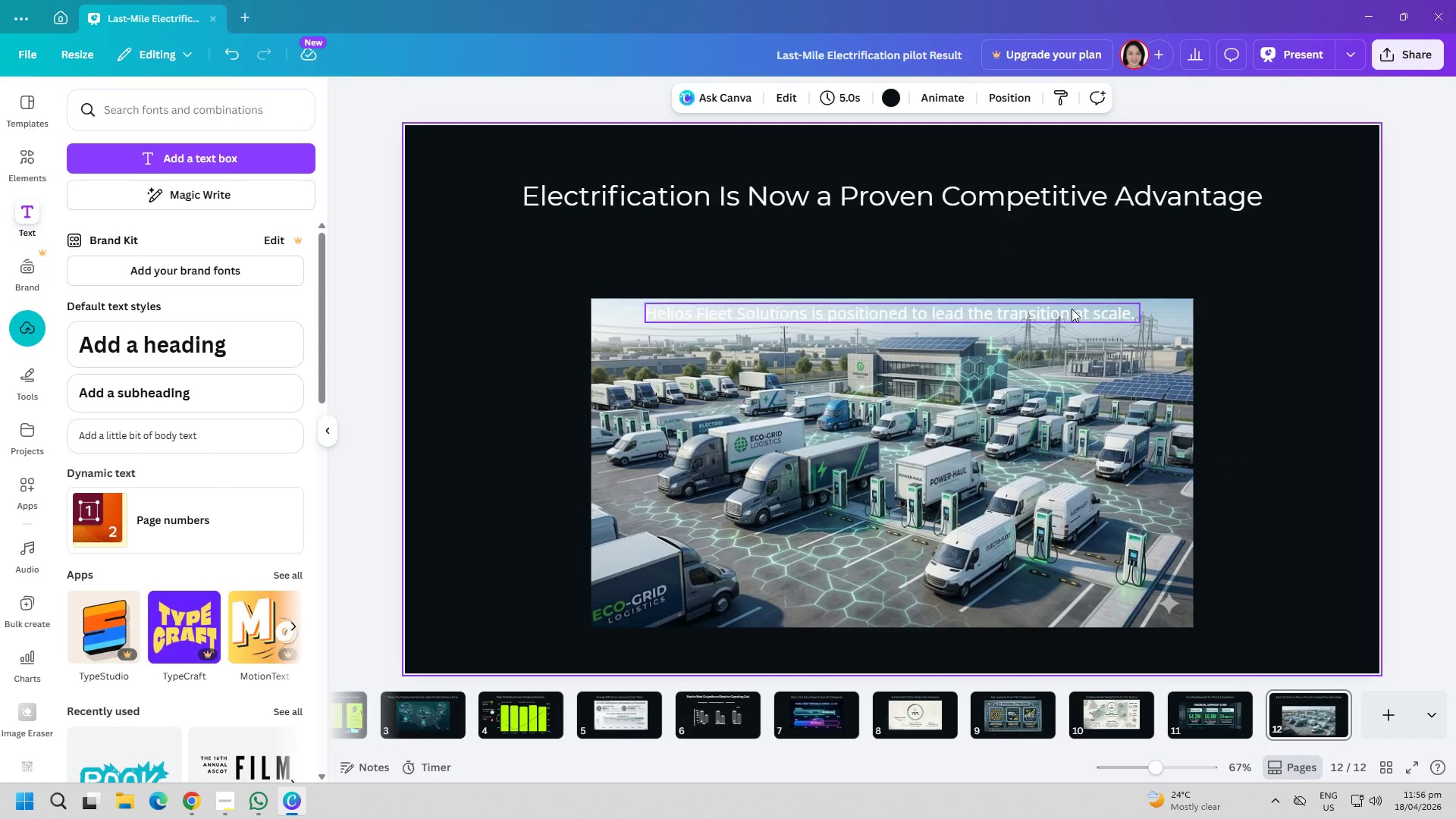 
left_click_drag(start_coordinate=[1068, 310], to_coordinate=[1065, 268])
 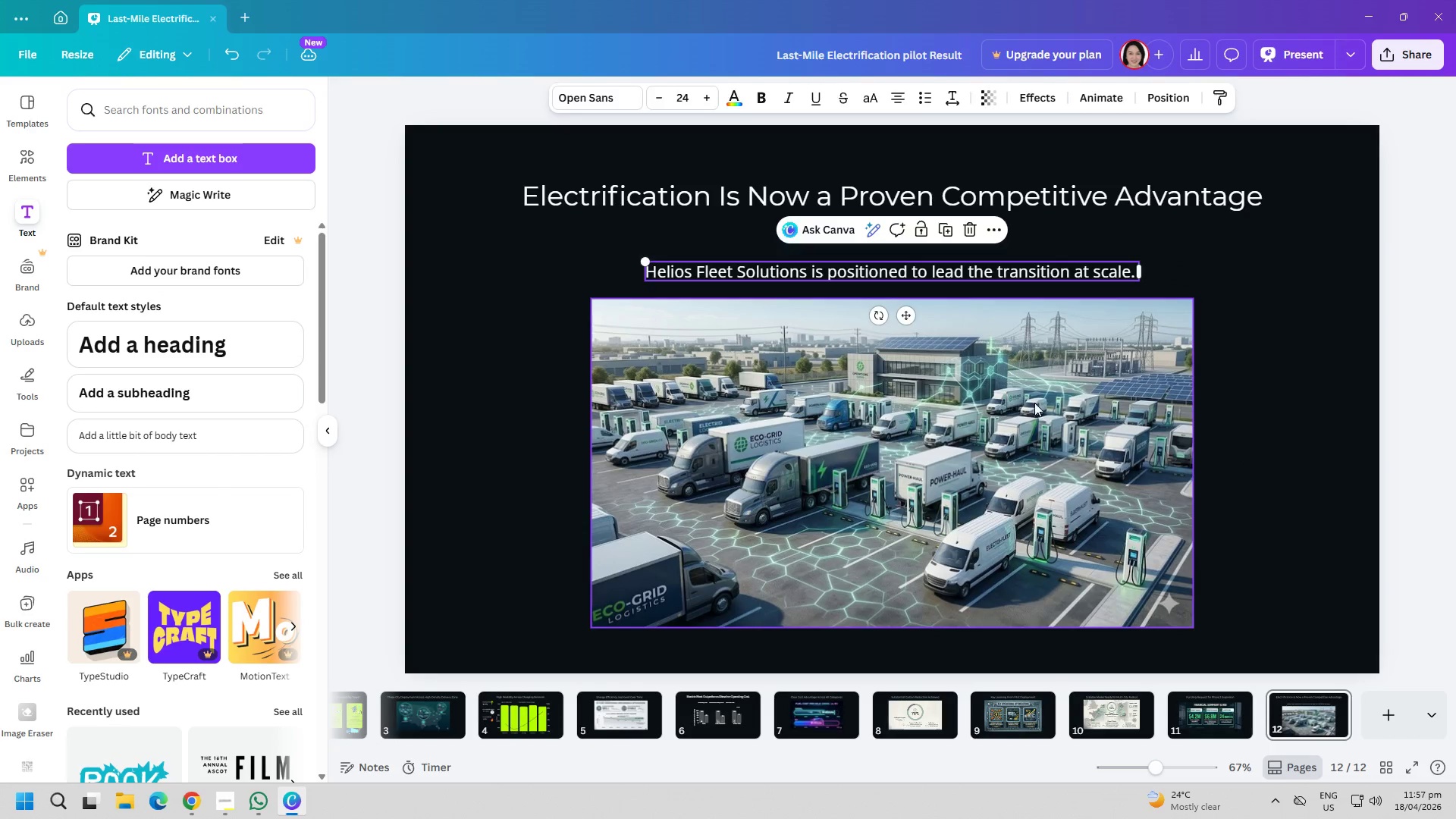 
left_click([1034, 406])
 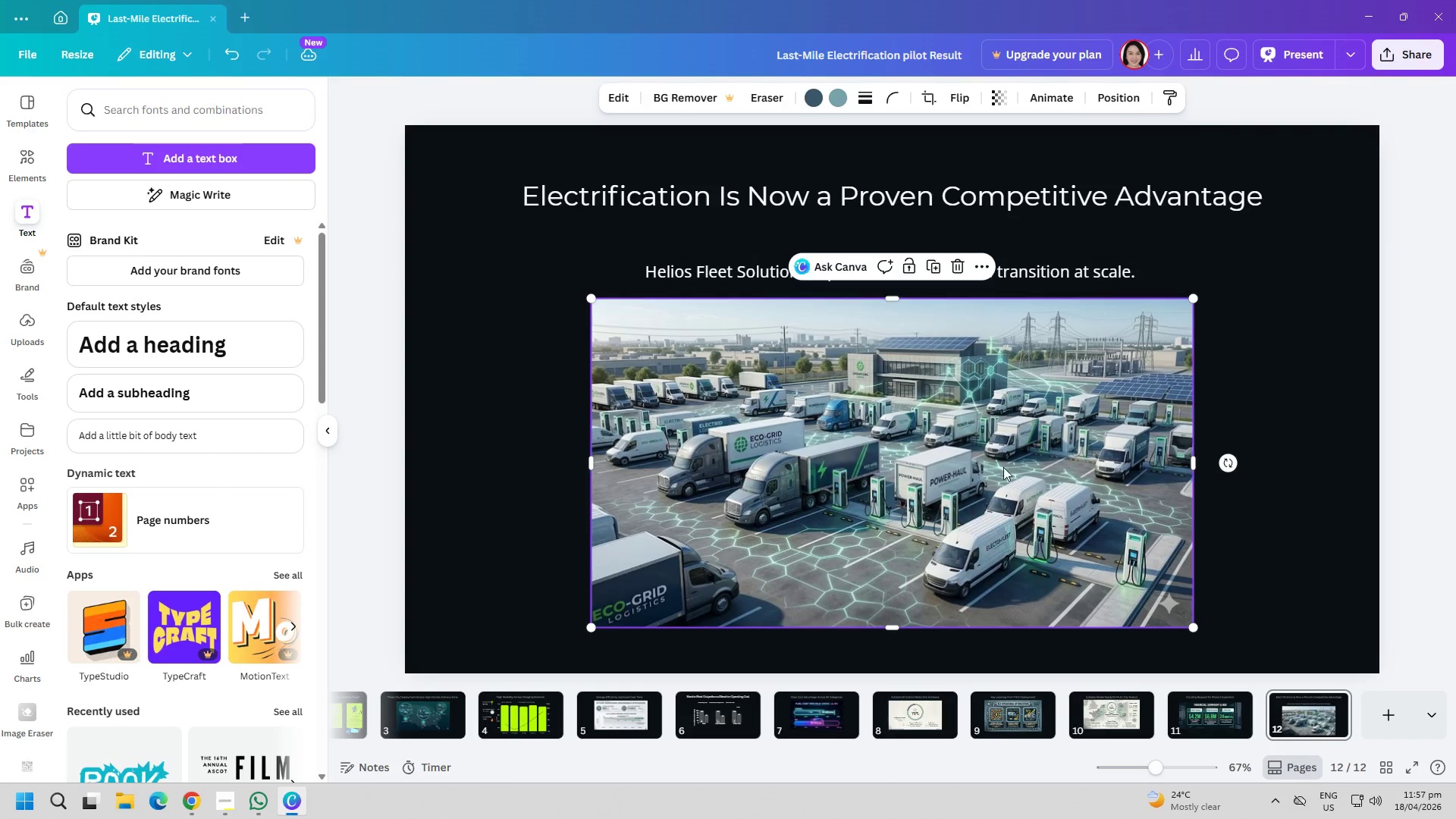 
left_click_drag(start_coordinate=[1002, 472], to_coordinate=[1005, 463])
 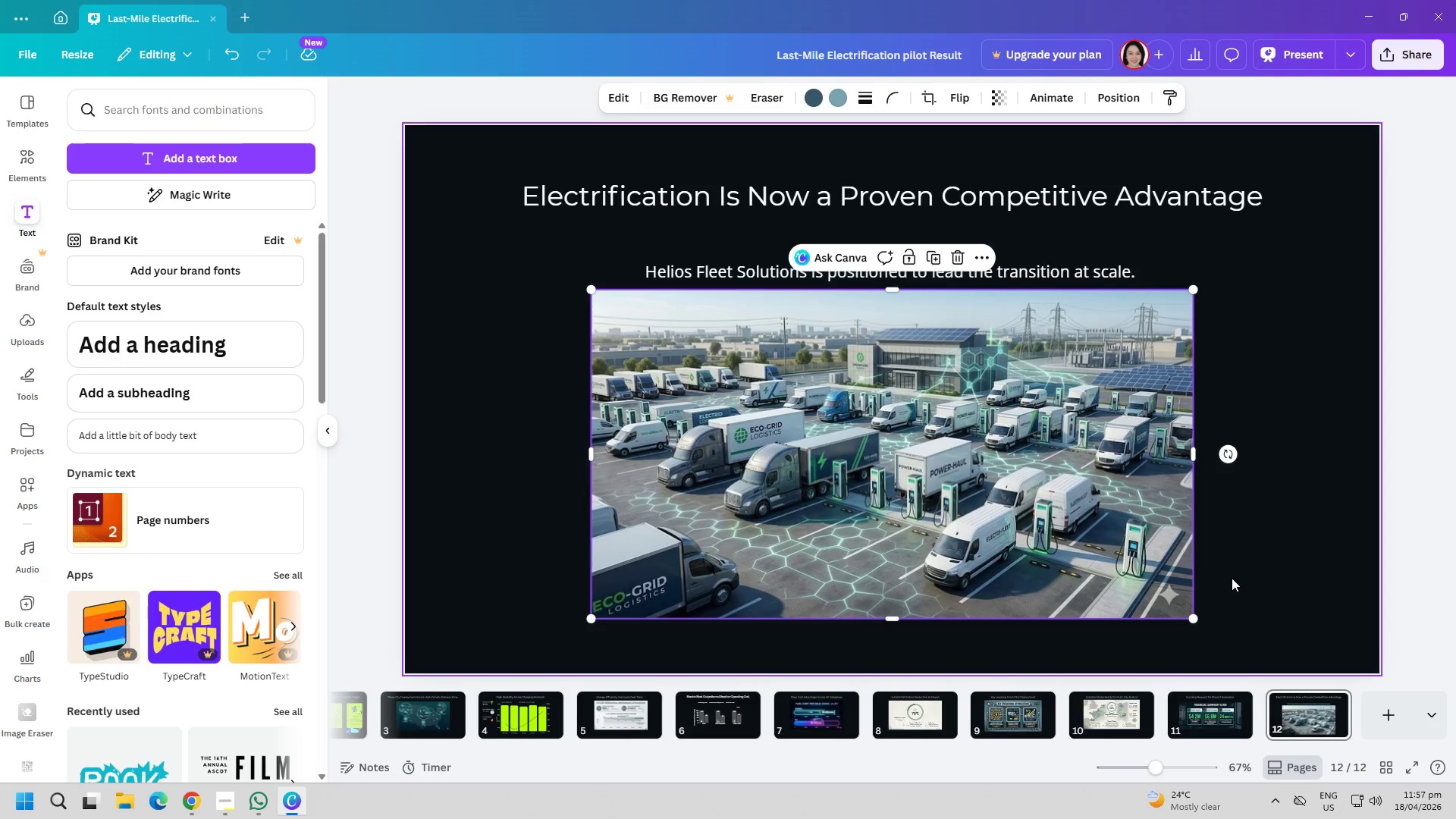 
left_click([1274, 582])
 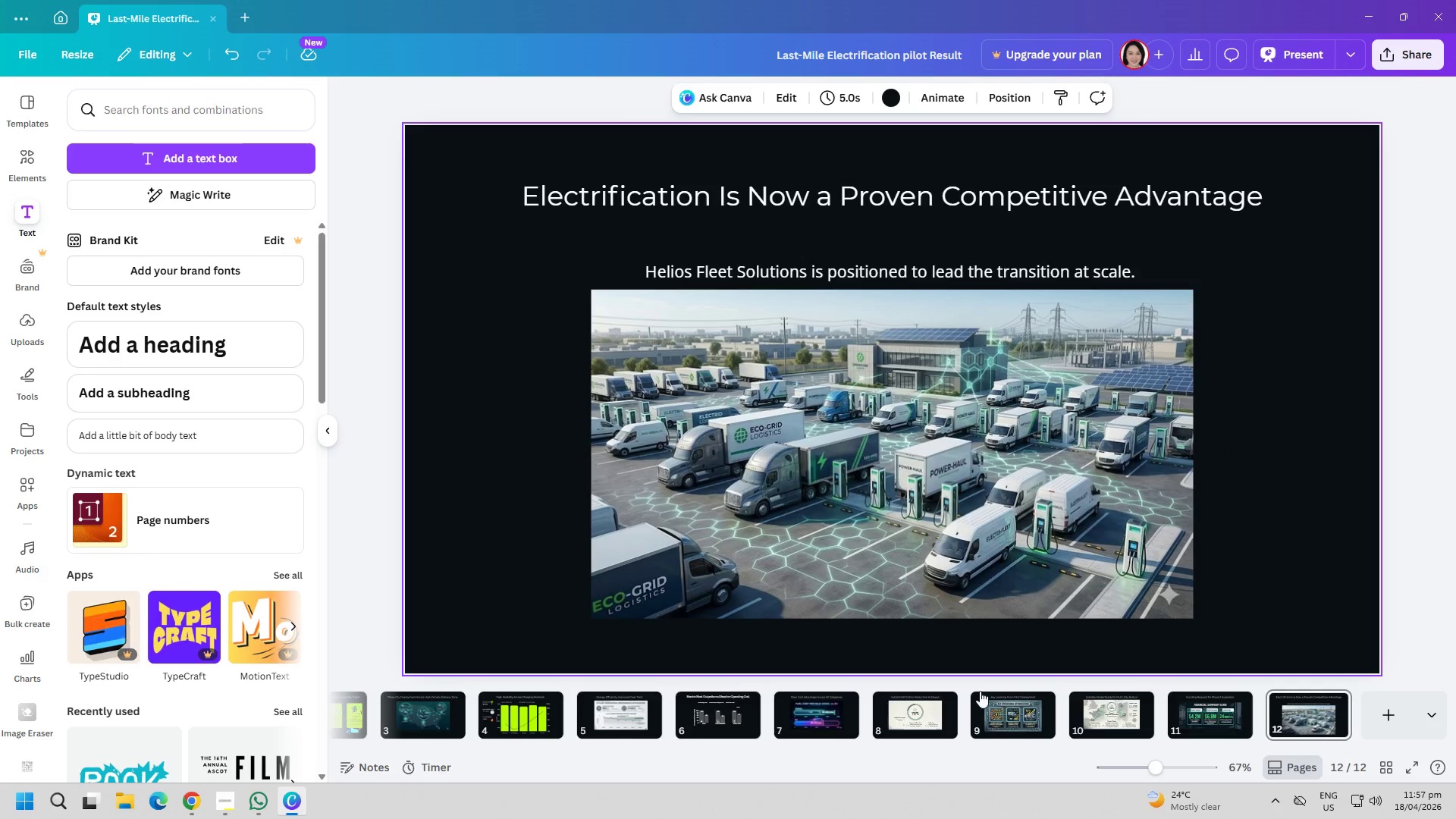 
left_click([381, 703])
 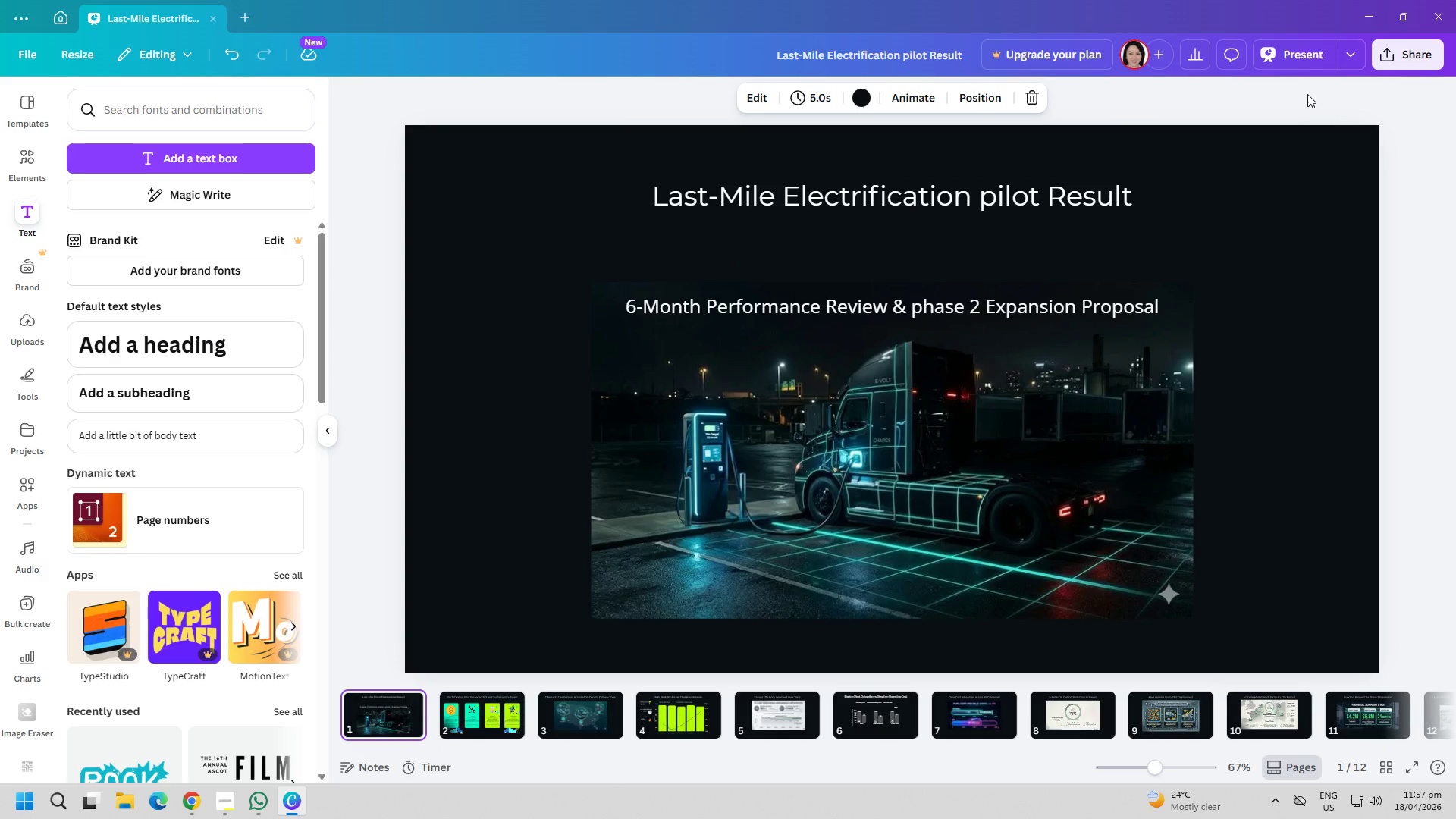 
scroll: coordinate [673, 717], scroll_direction: up, amount: 8.0
 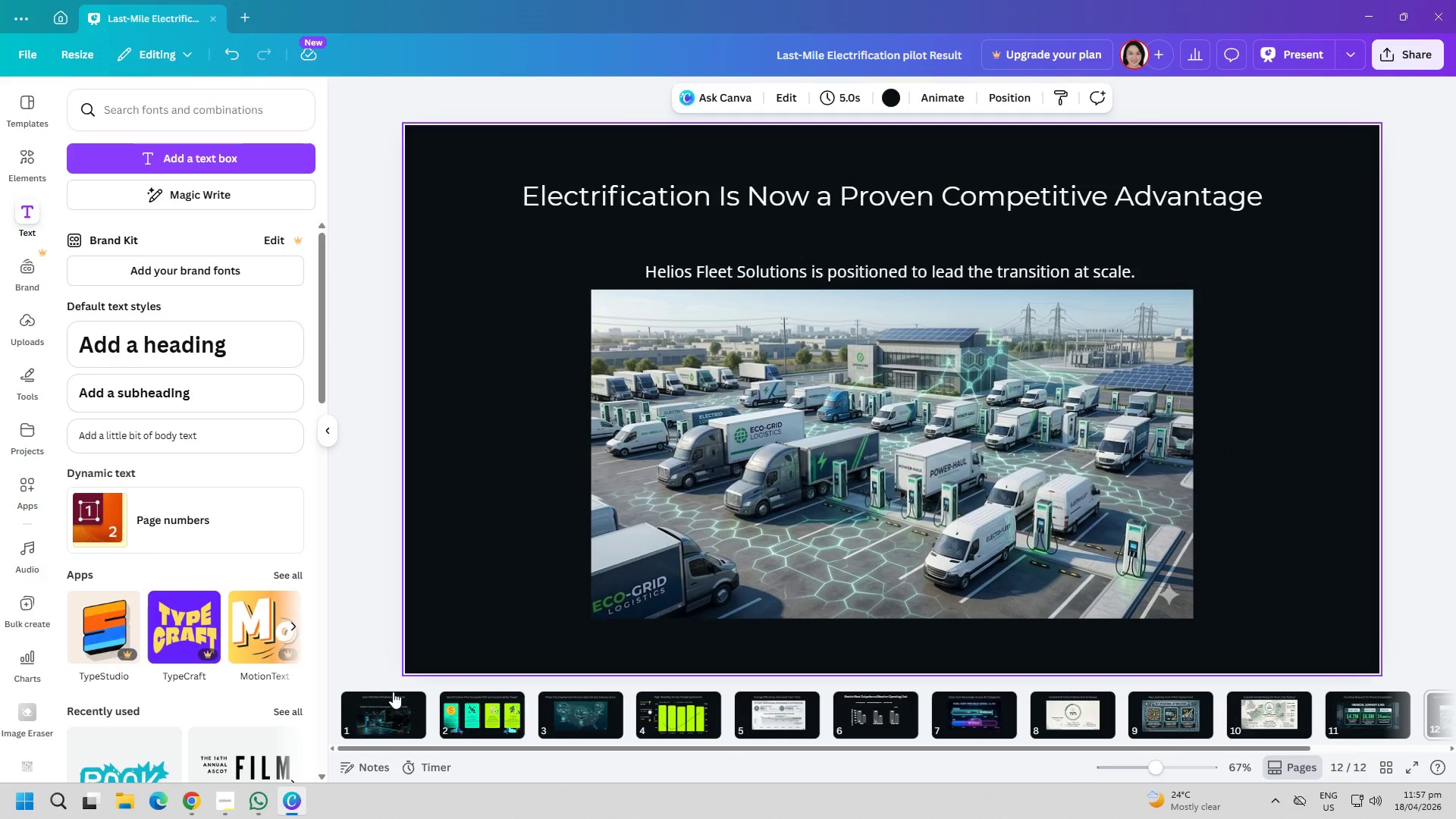 
left_click([1312, 61])
 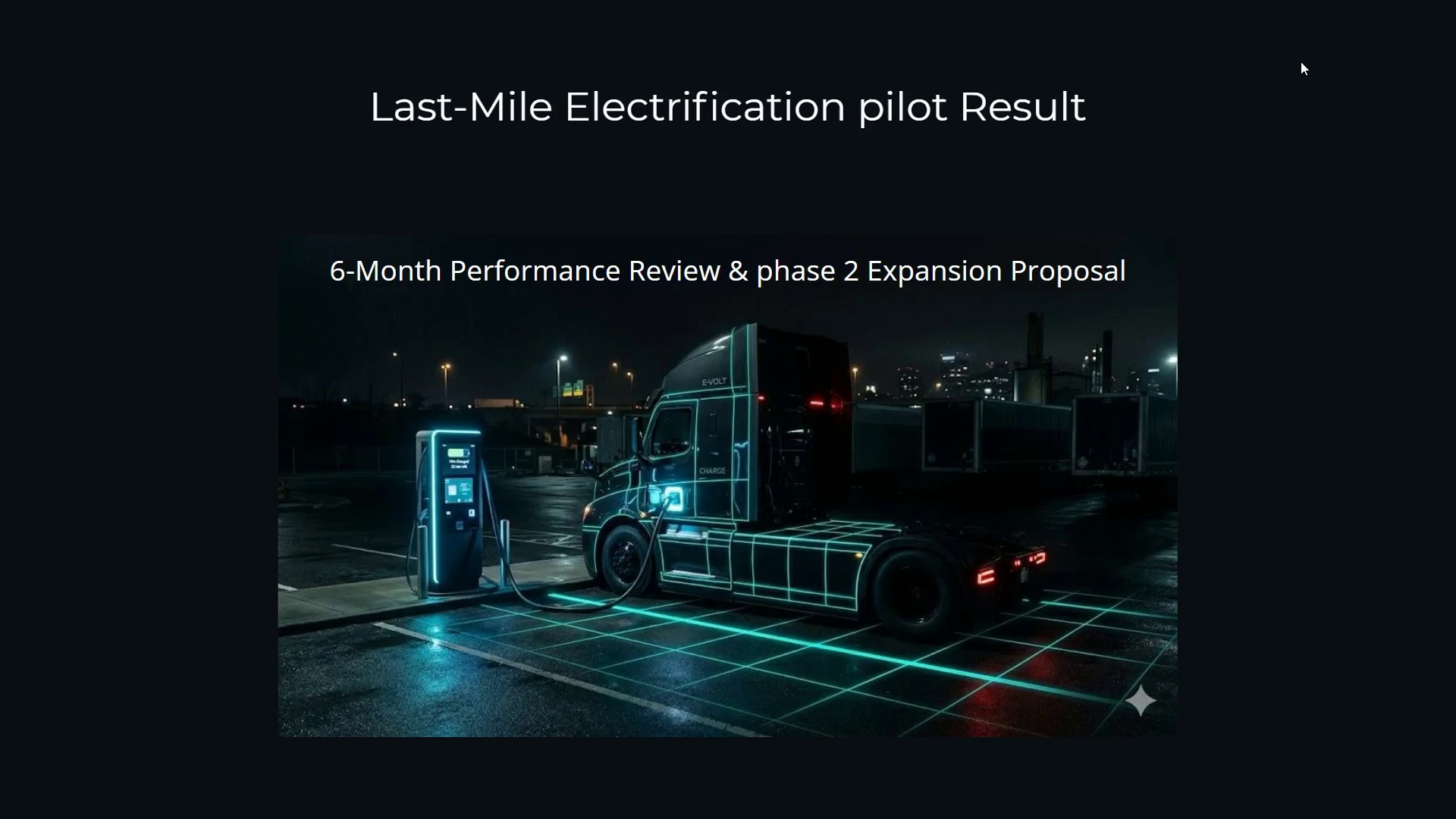 
key(End)
 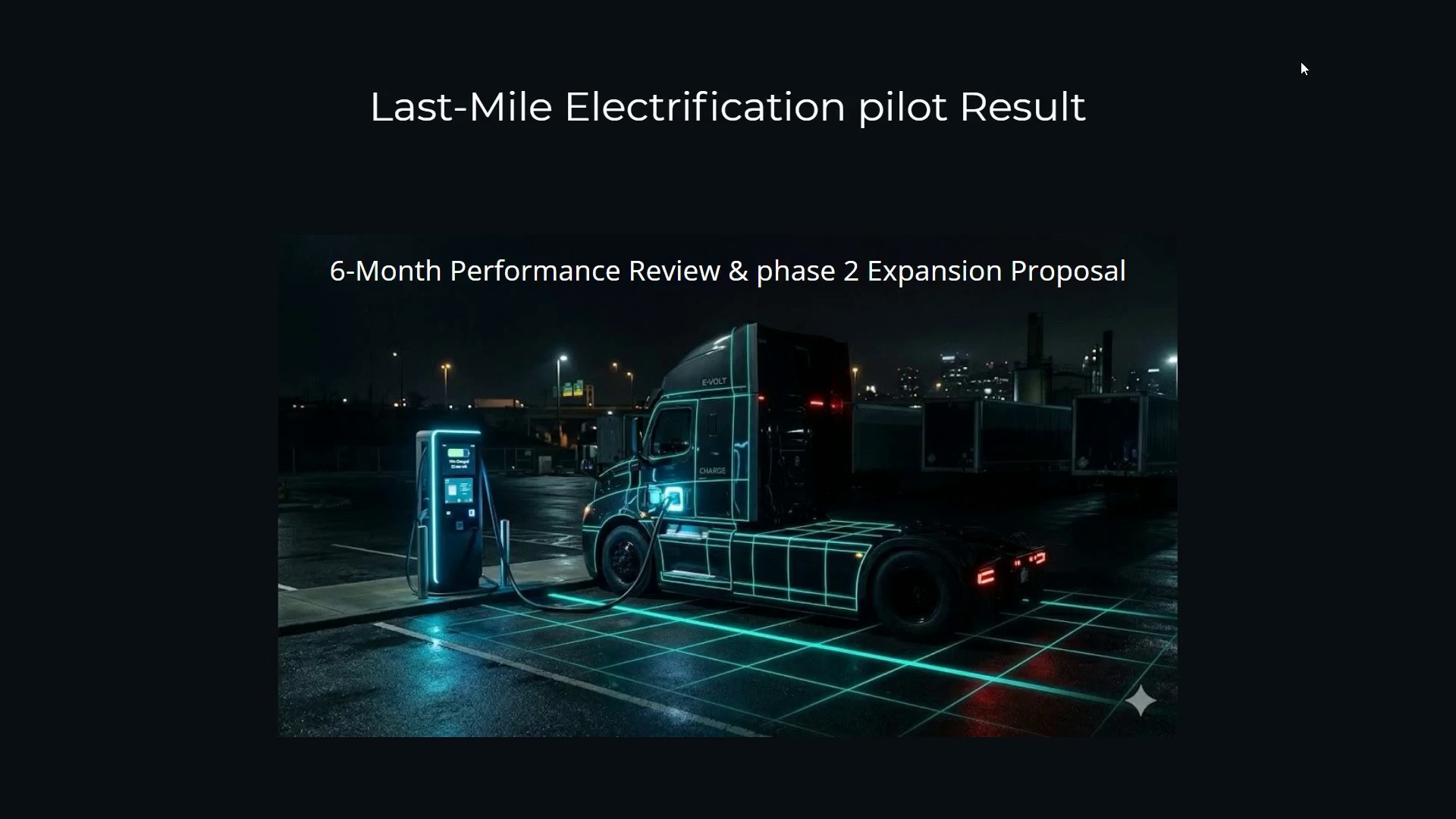 
key(ArrowRight)
 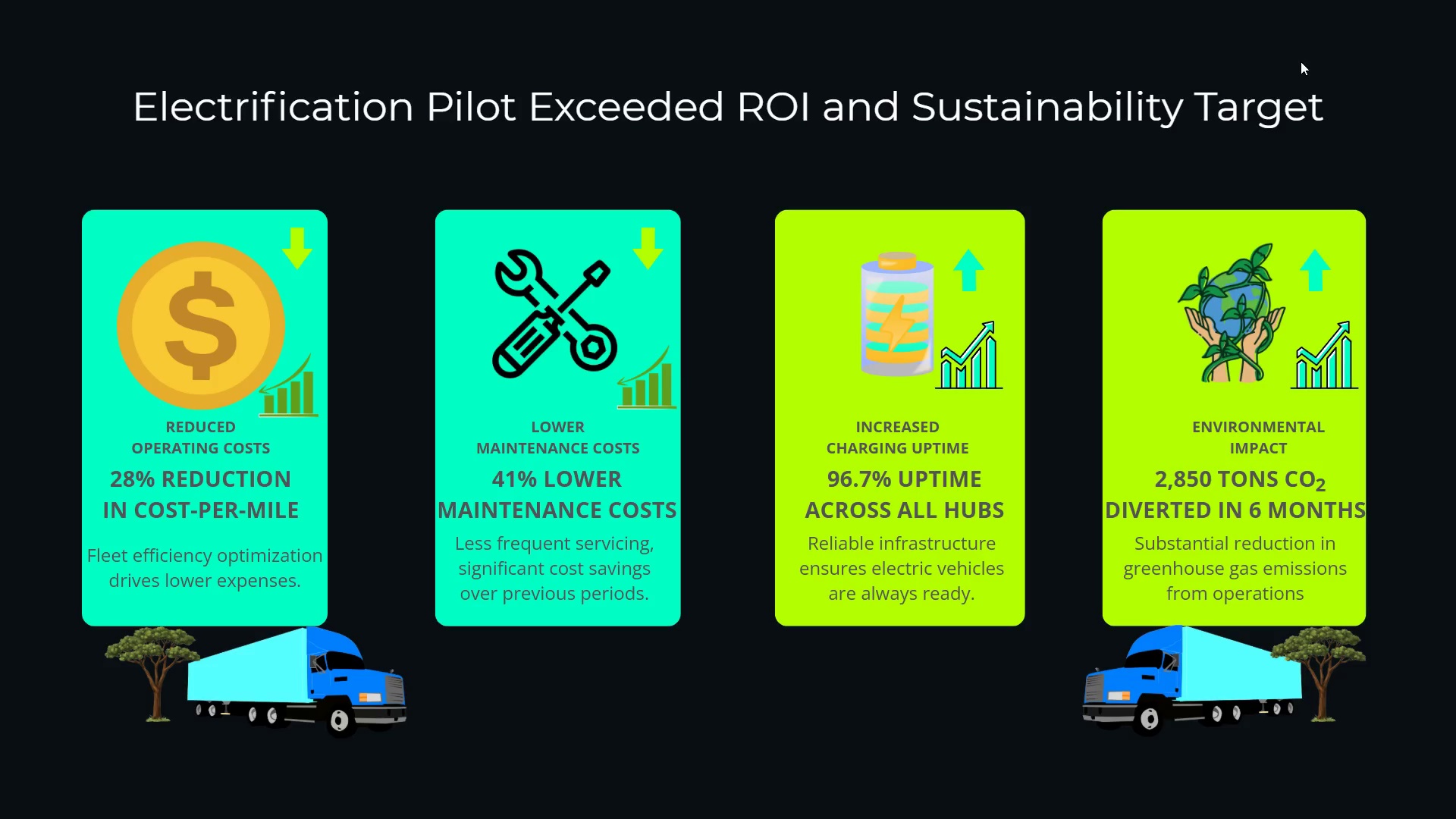 
wait(22.3)
 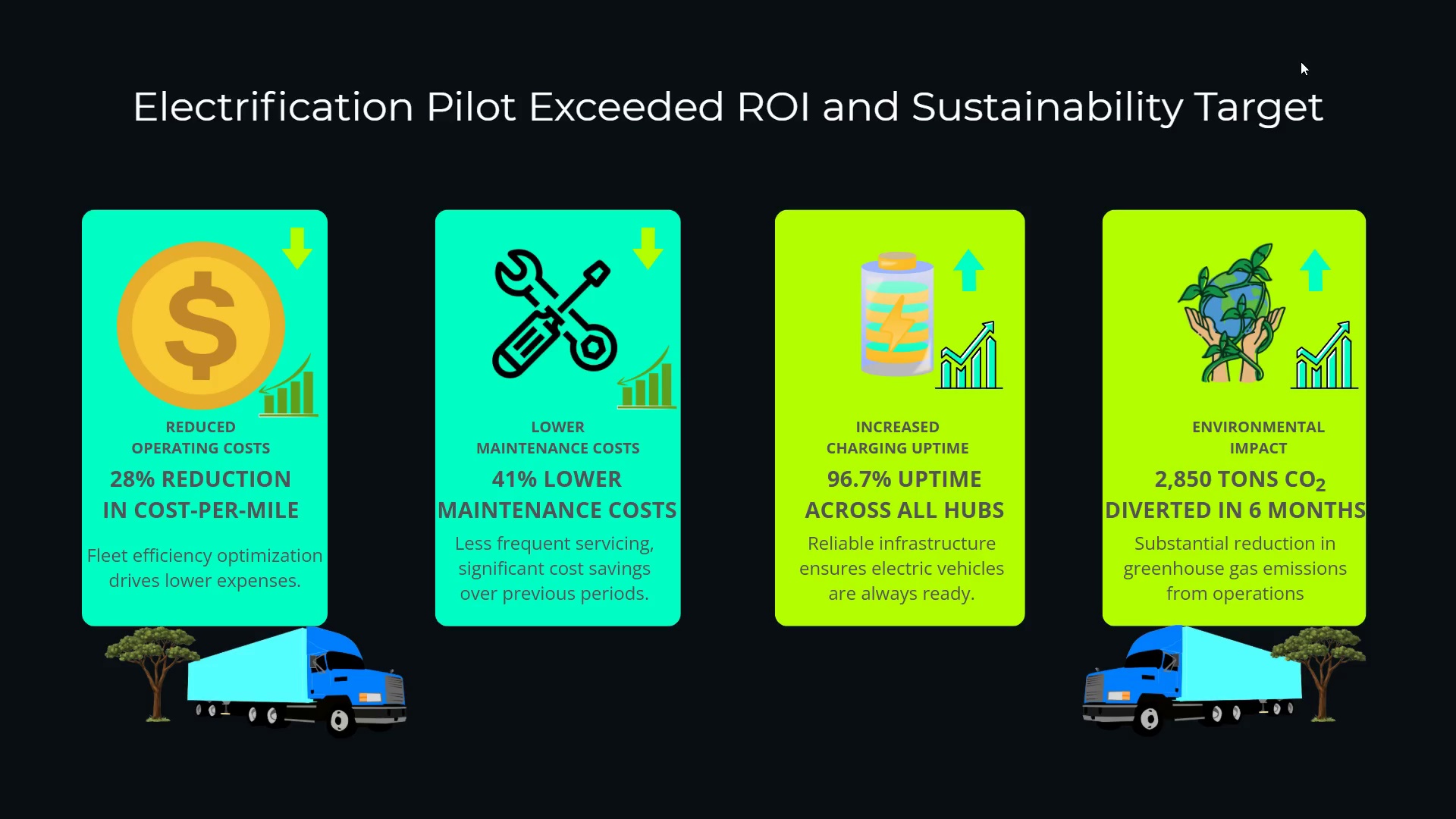 
key(ArrowRight)
 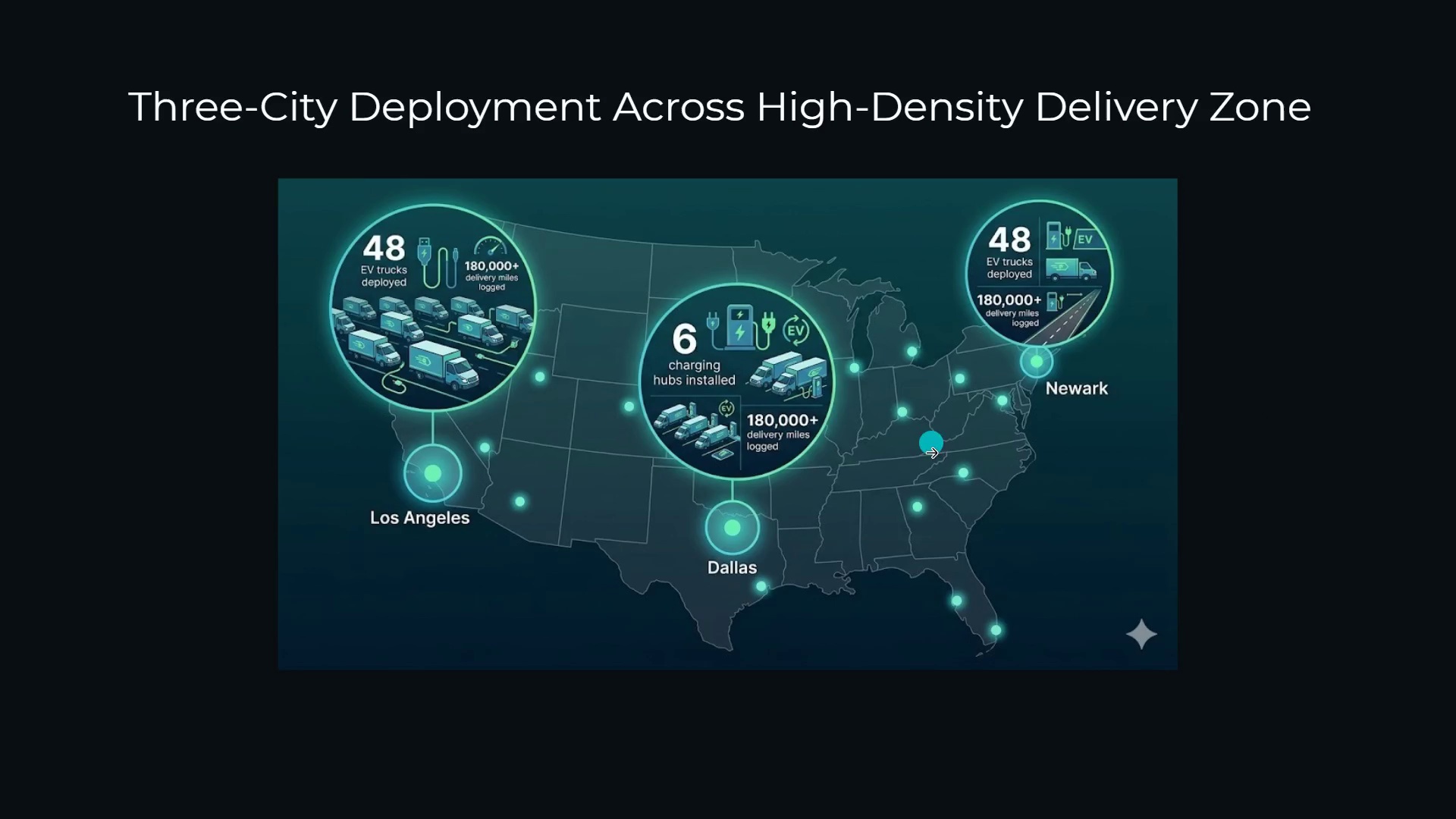 
left_click([1263, 291])
 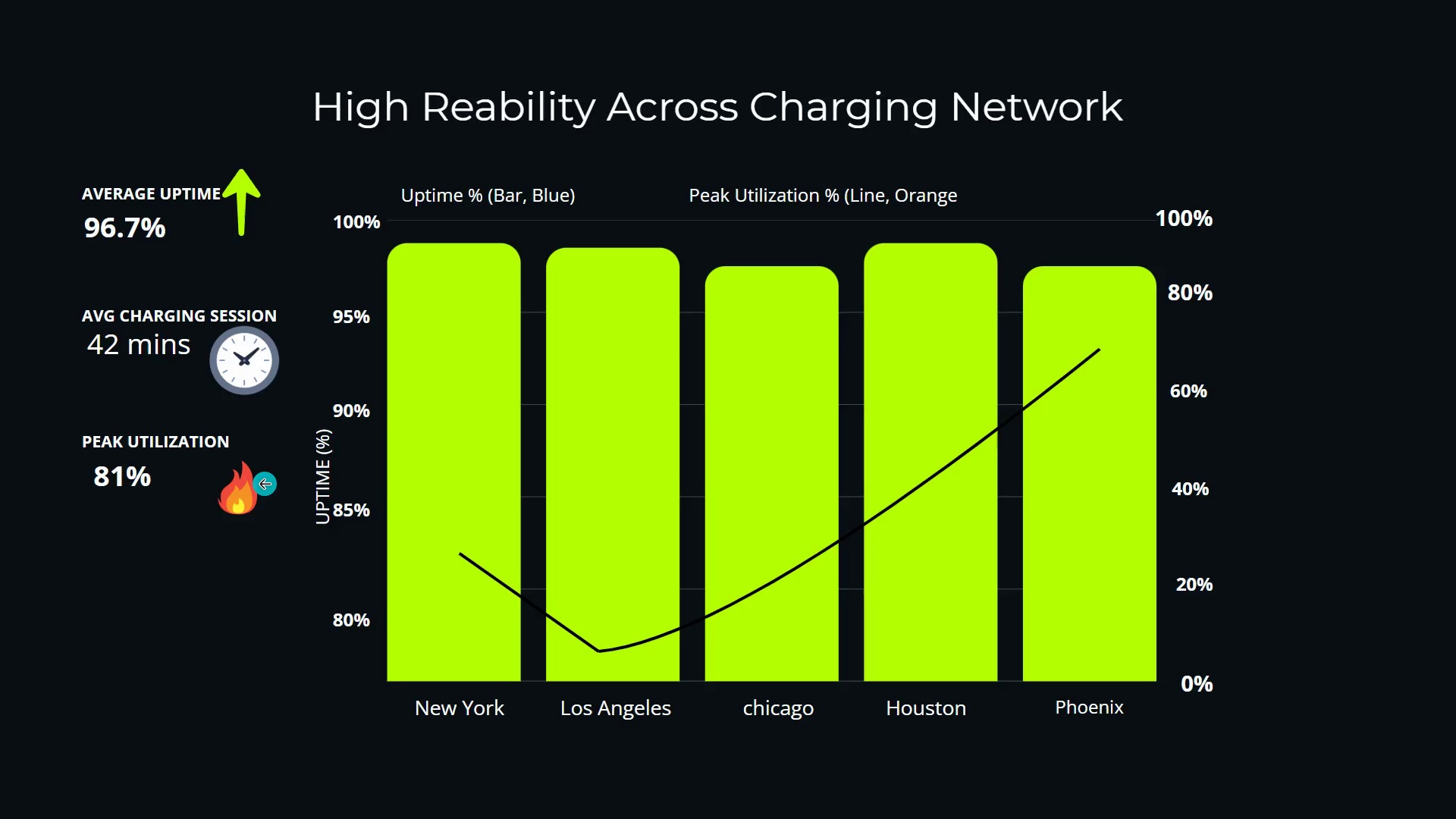 
wait(5.78)
 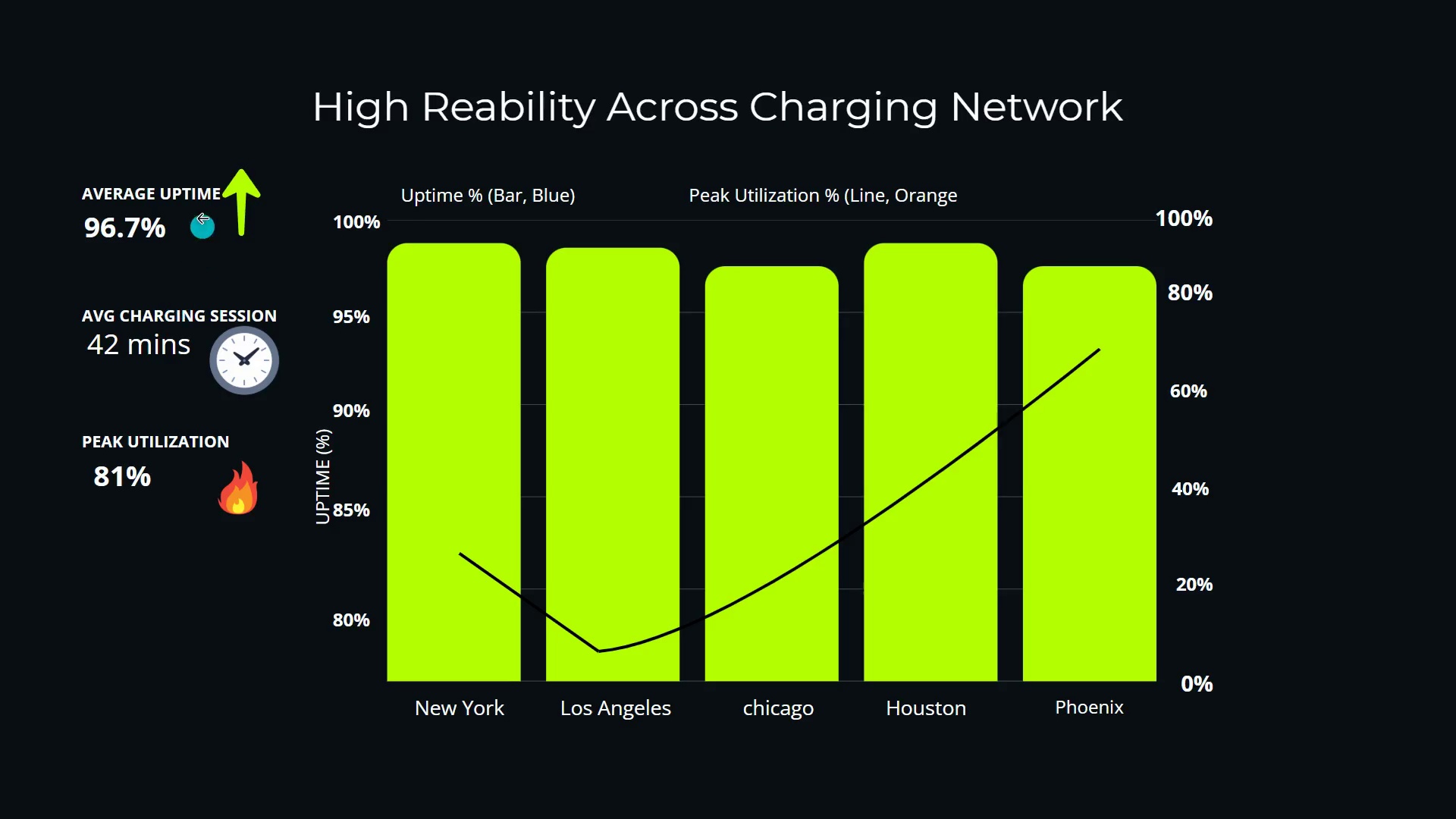 
key(Escape)
 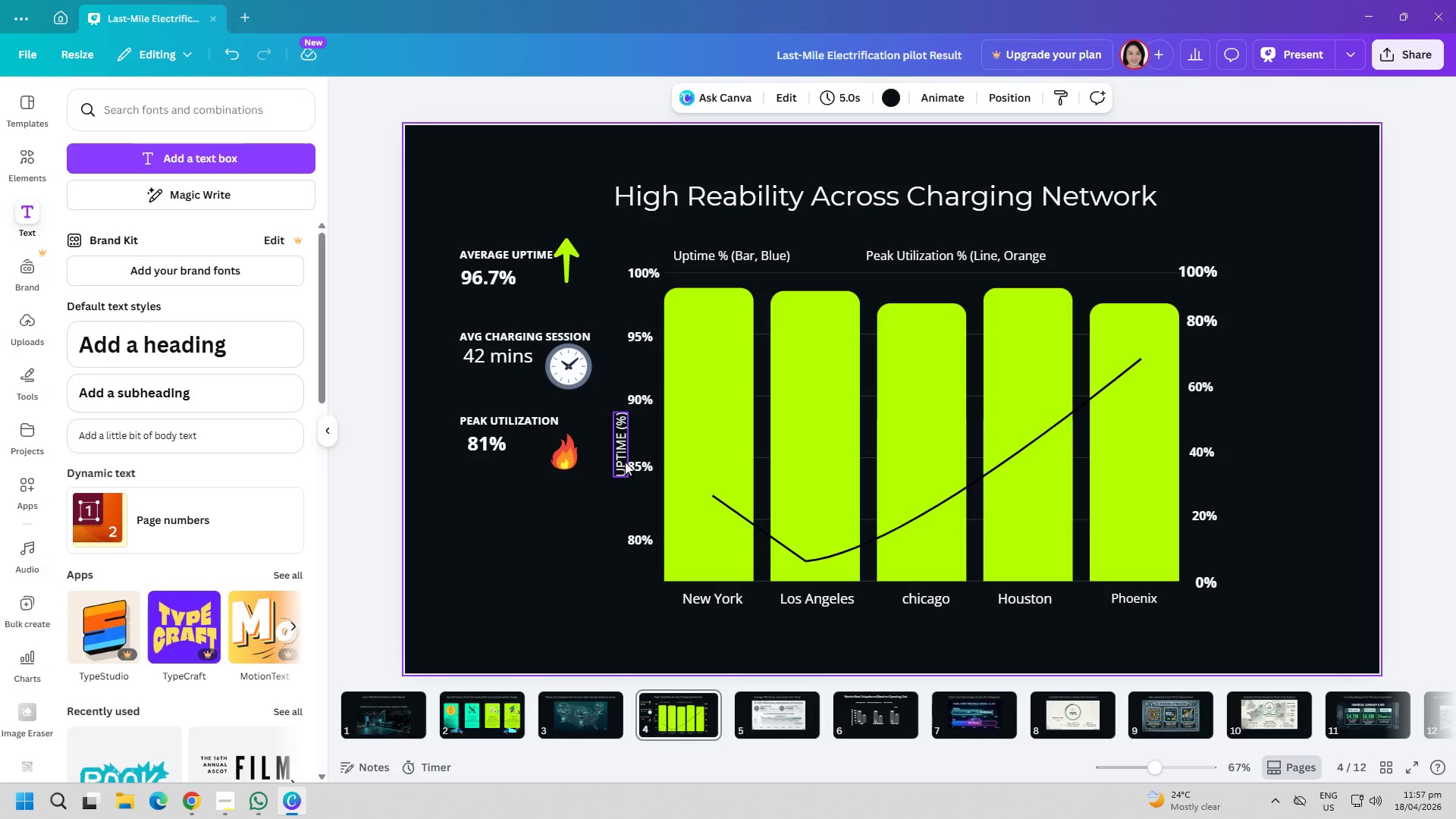 
left_click_drag(start_coordinate=[617, 448], to_coordinate=[607, 444])
 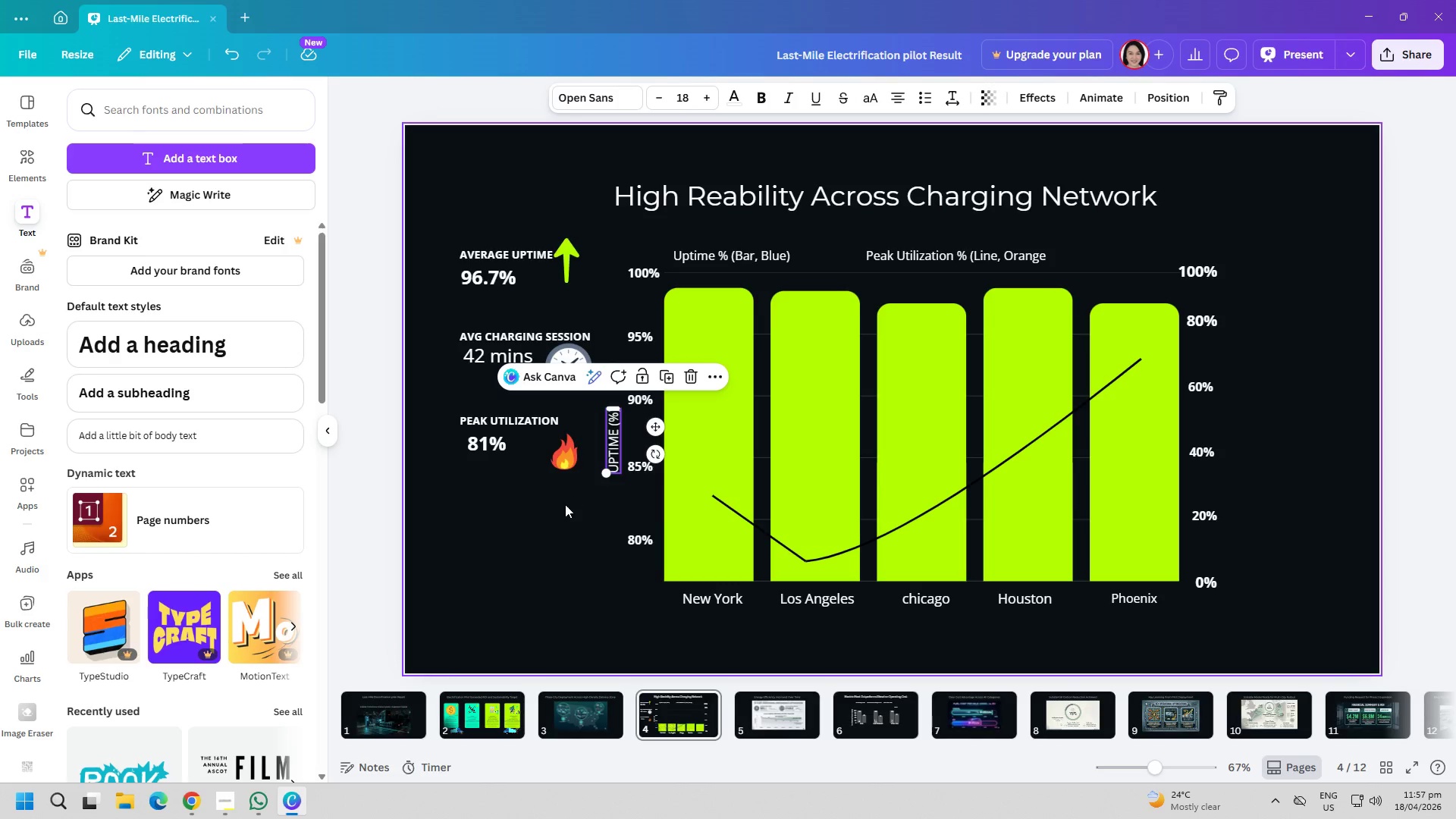 
left_click([562, 506])
 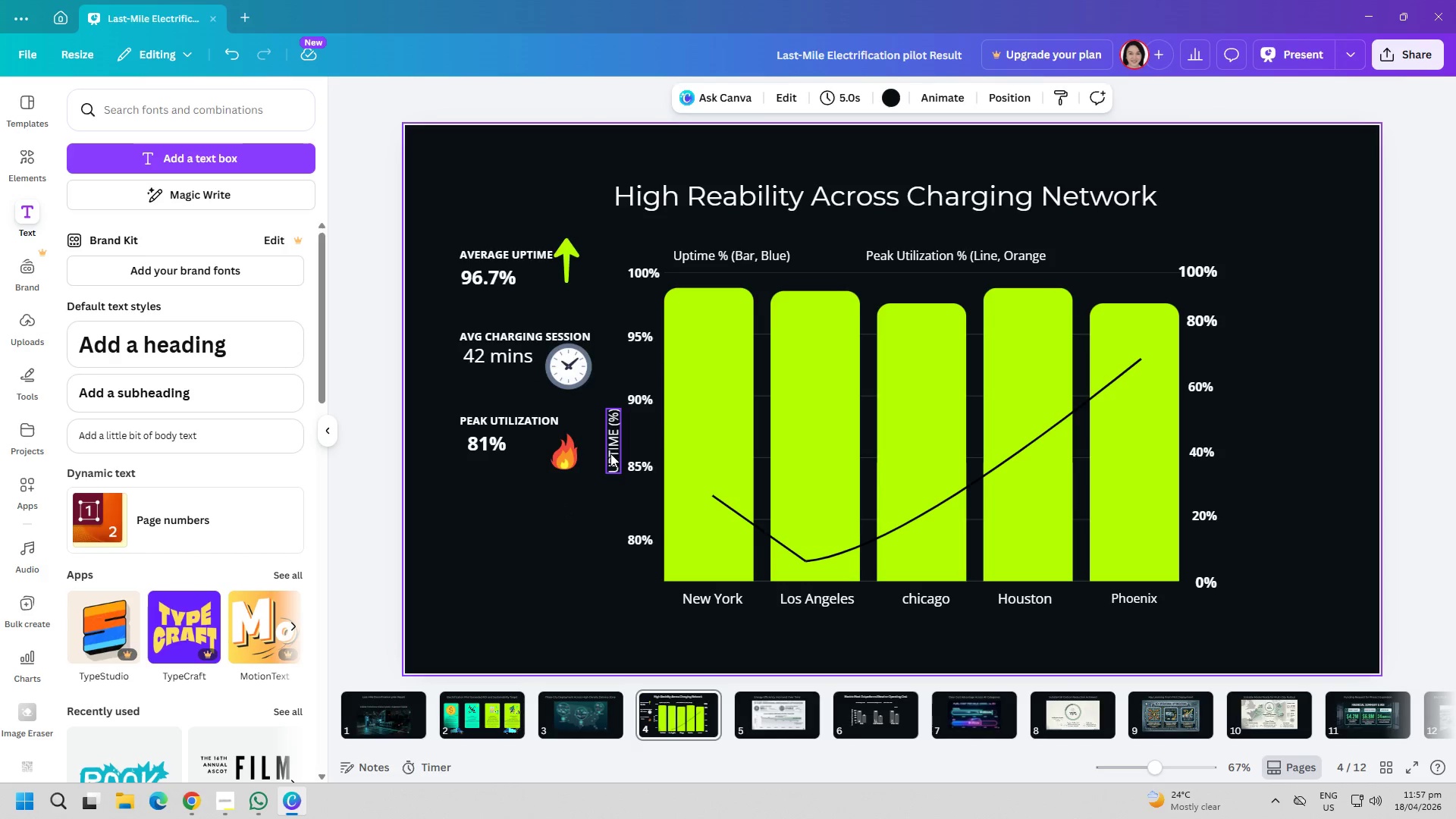 
left_click_drag(start_coordinate=[616, 448], to_coordinate=[613, 435])
 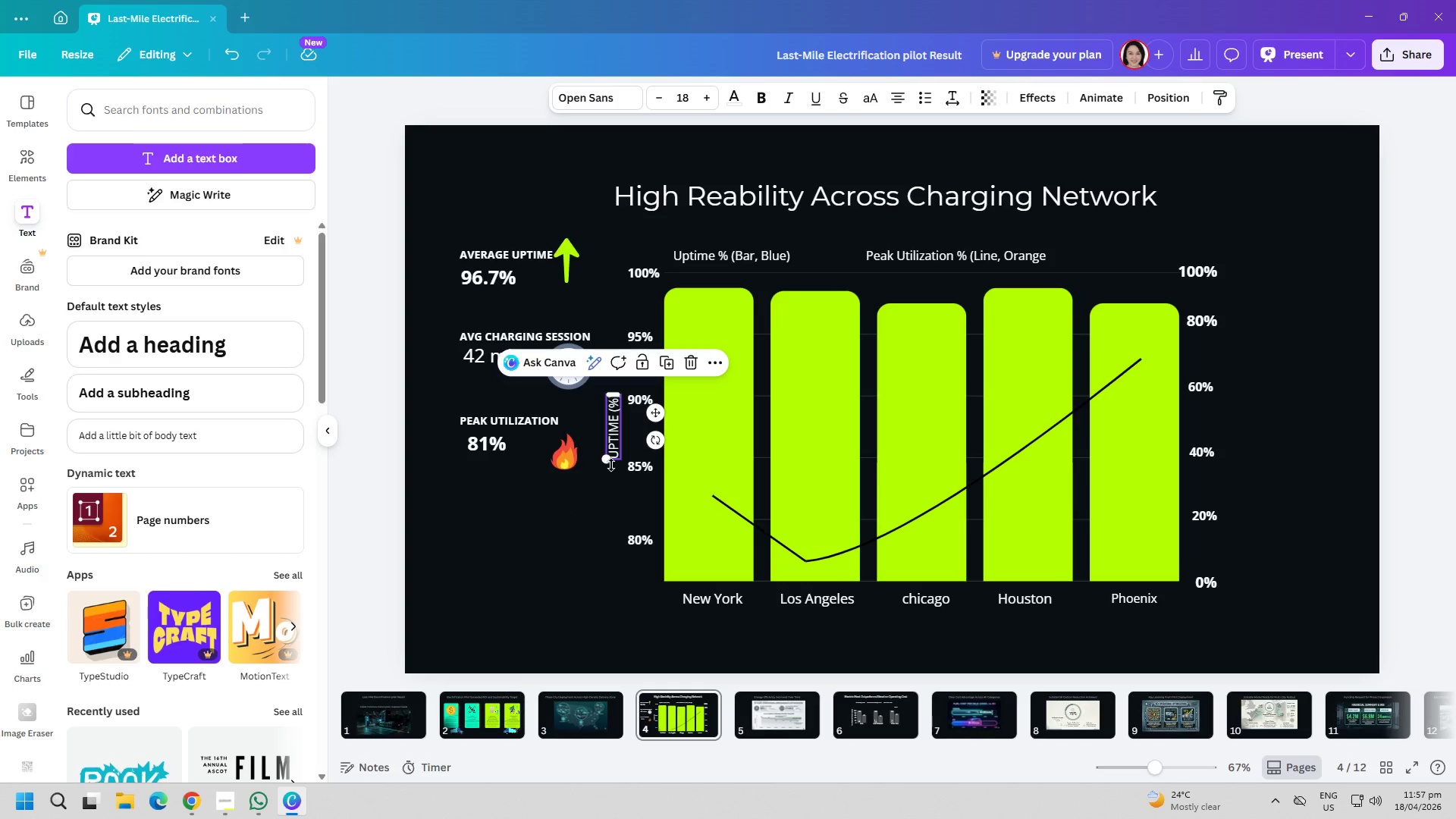 
left_click_drag(start_coordinate=[611, 465], to_coordinate=[613, 496])
 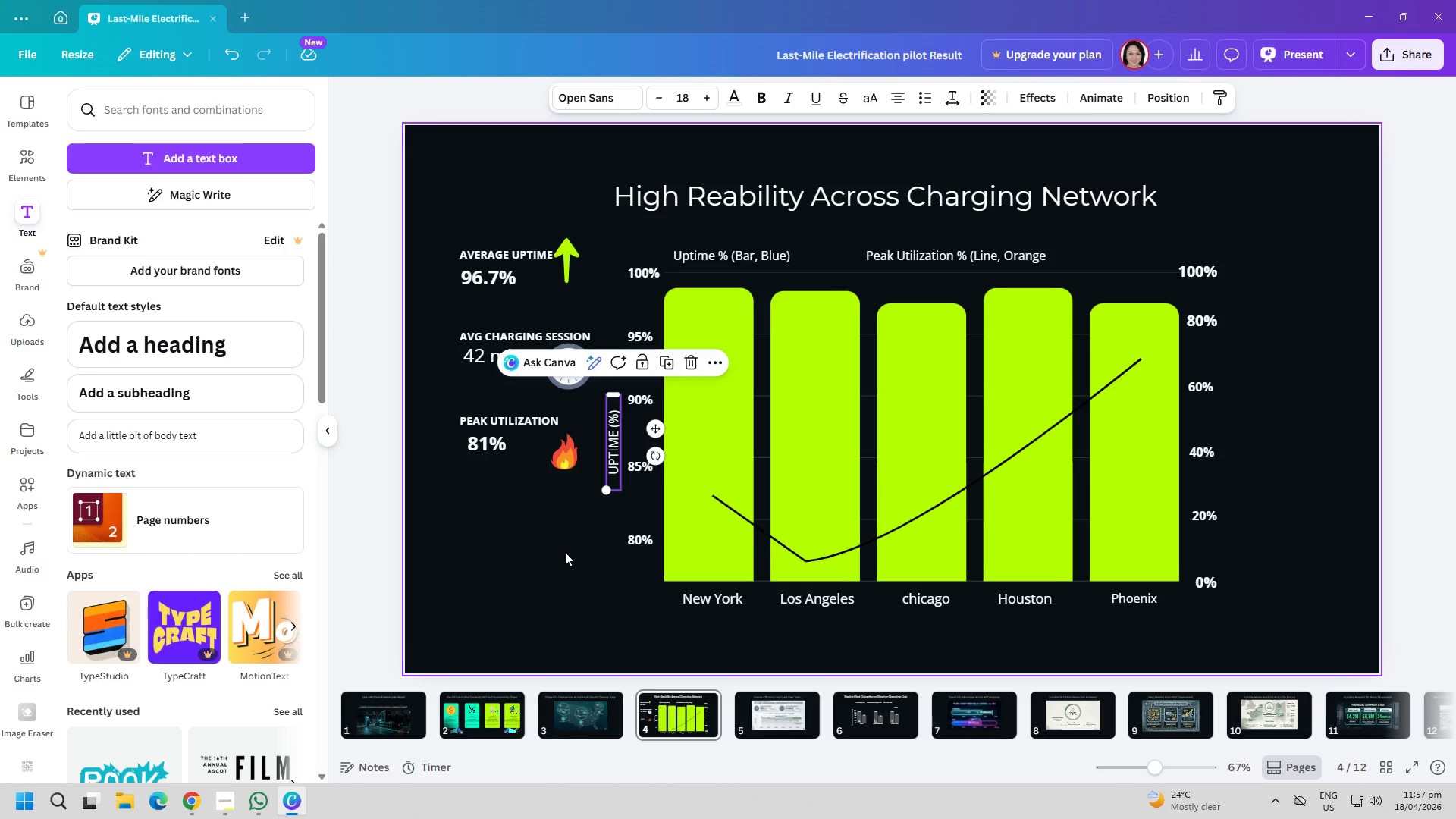 
left_click([558, 559])
 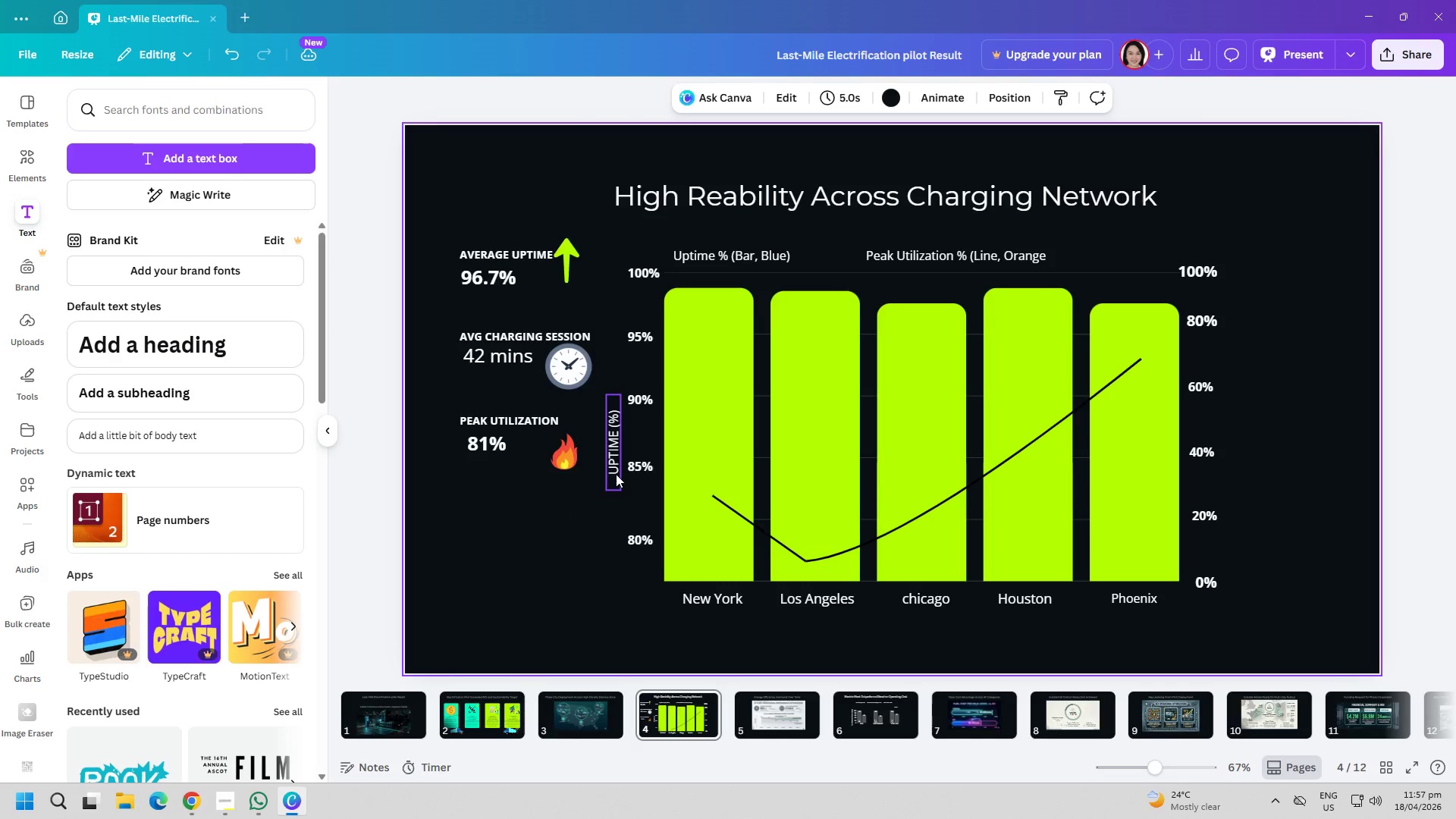 
left_click_drag(start_coordinate=[617, 466], to_coordinate=[616, 445])
 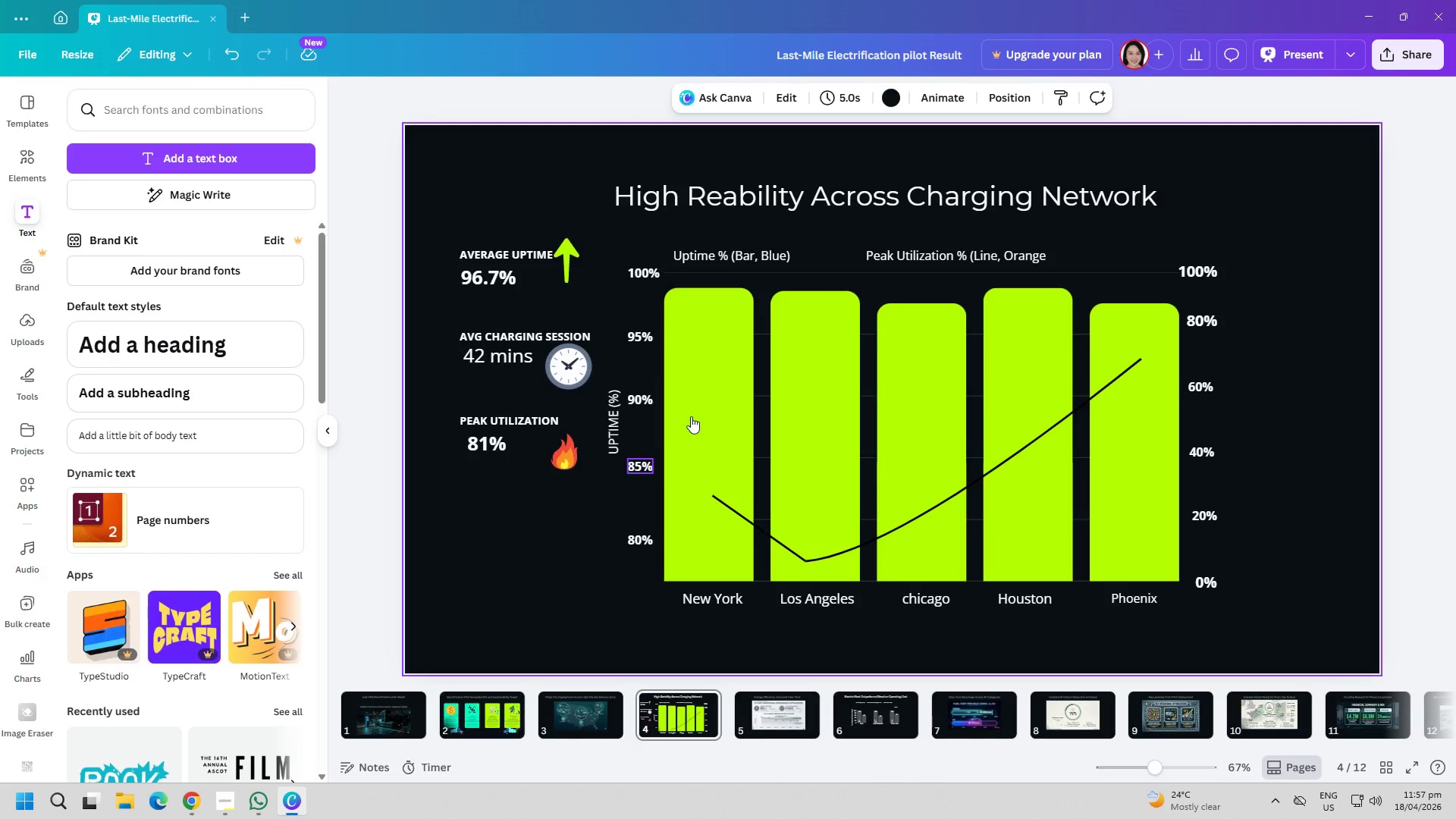 
left_click([1306, 56])
 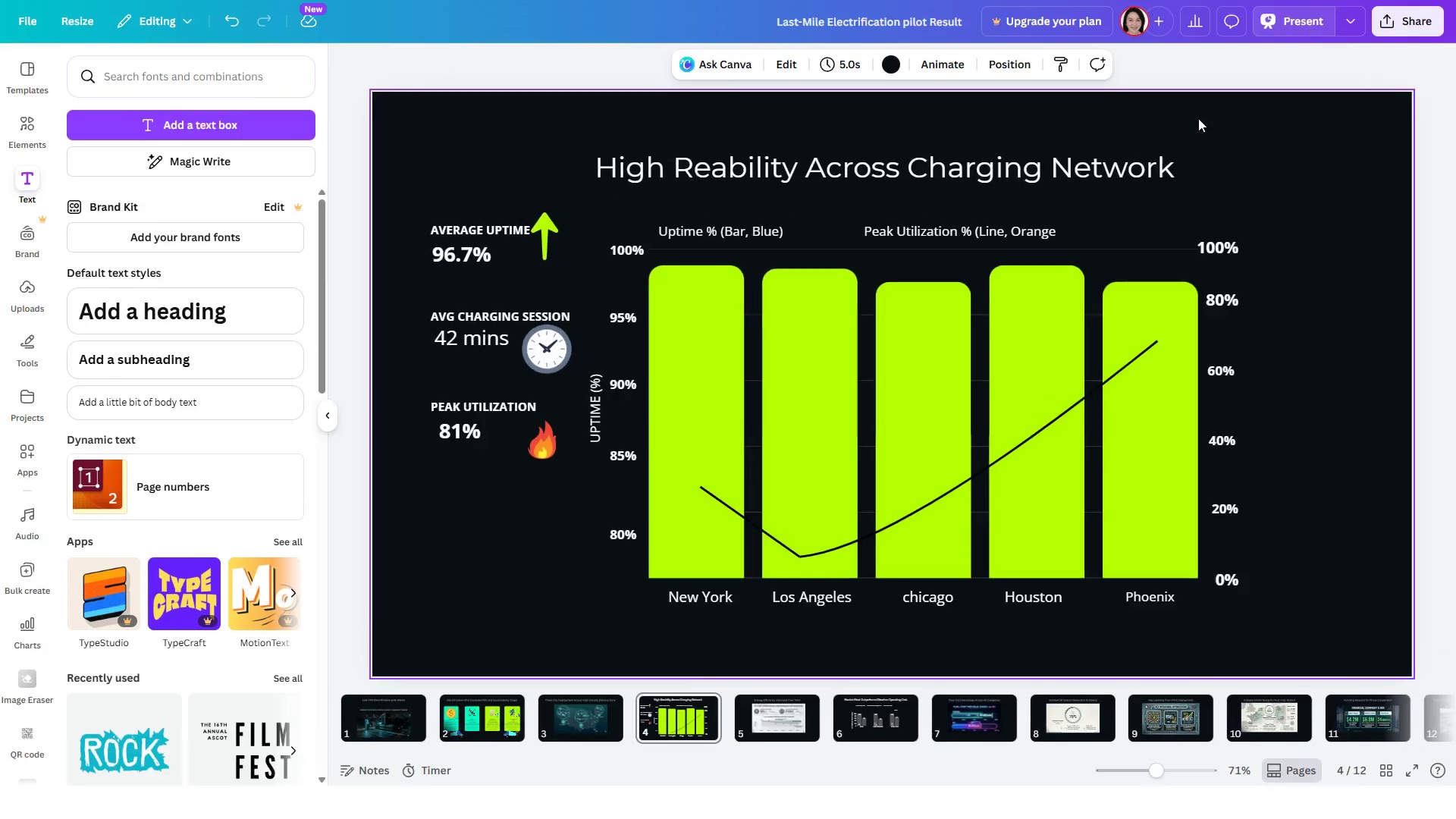 
mouse_move([996, 260])
 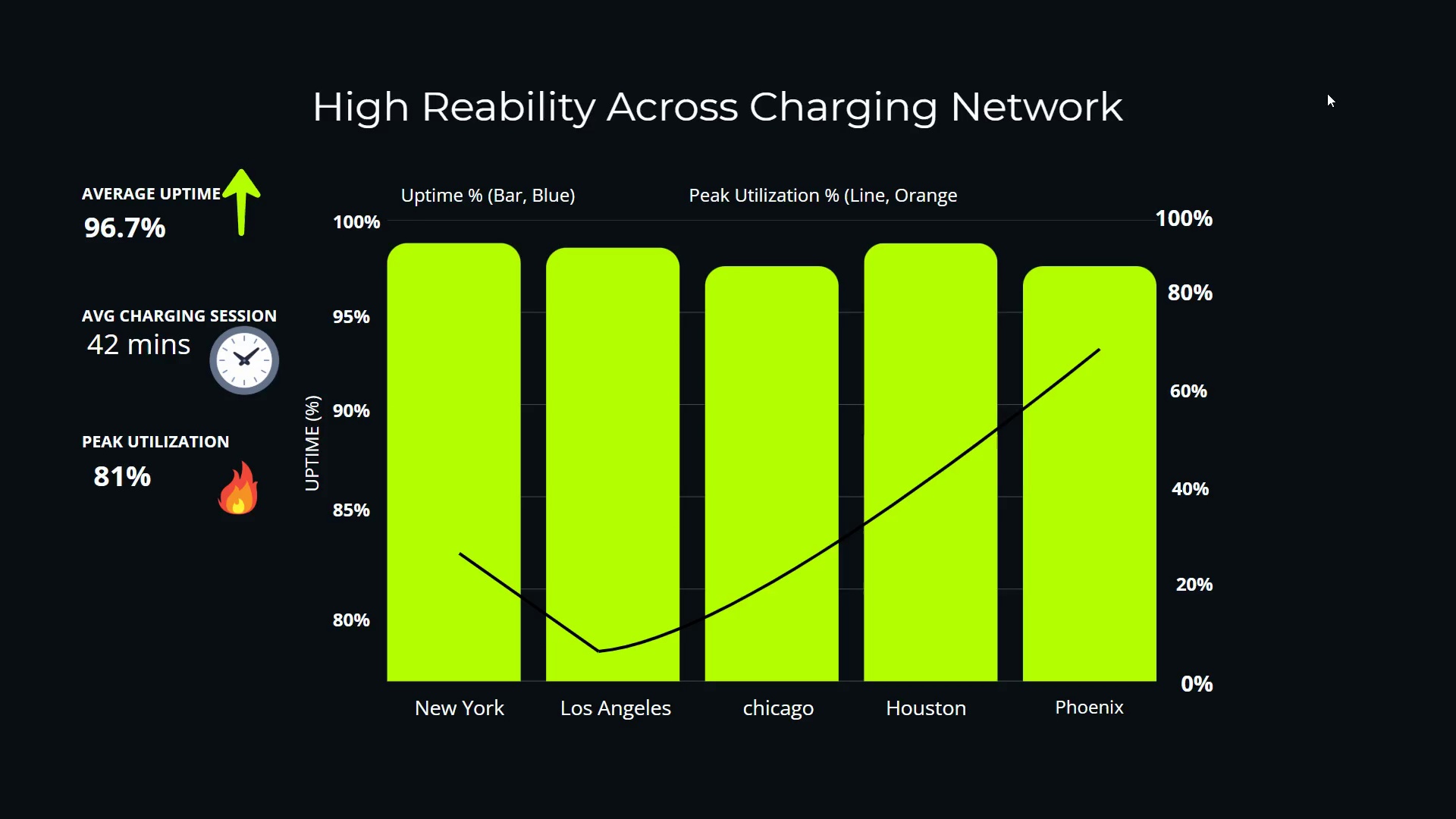 
wait(7.31)
 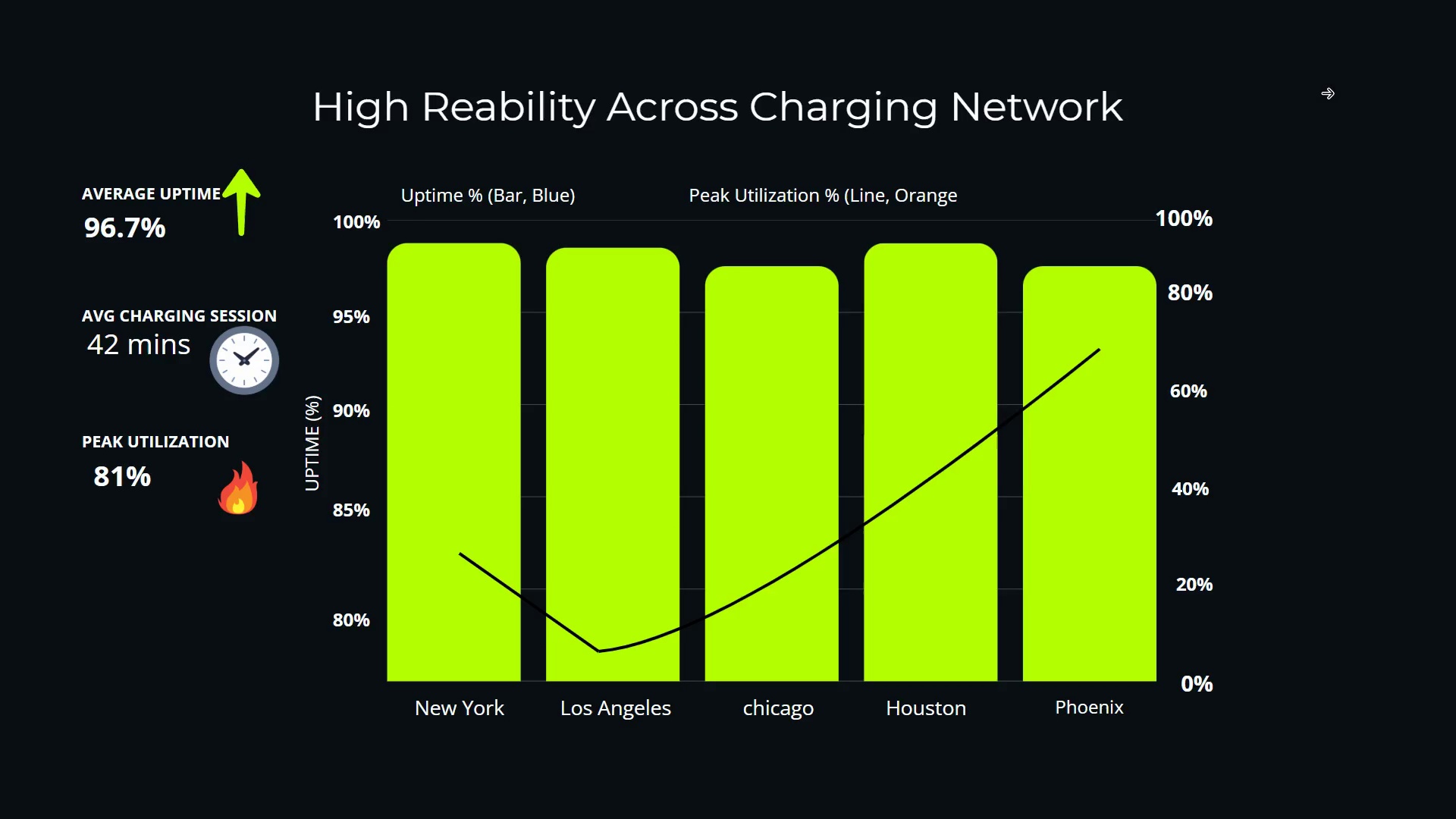 
key(Escape)
 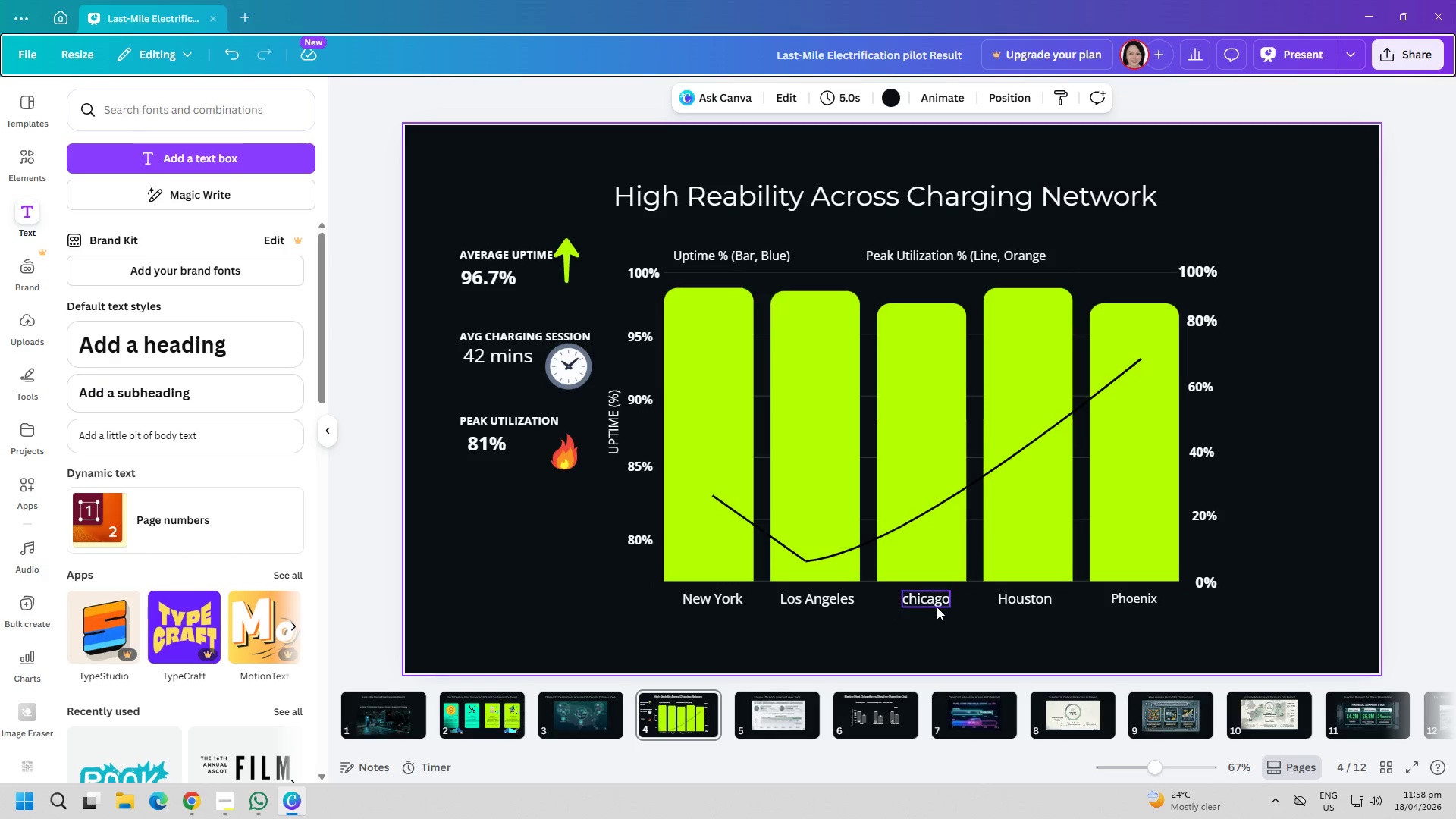 
double_click([927, 605])
 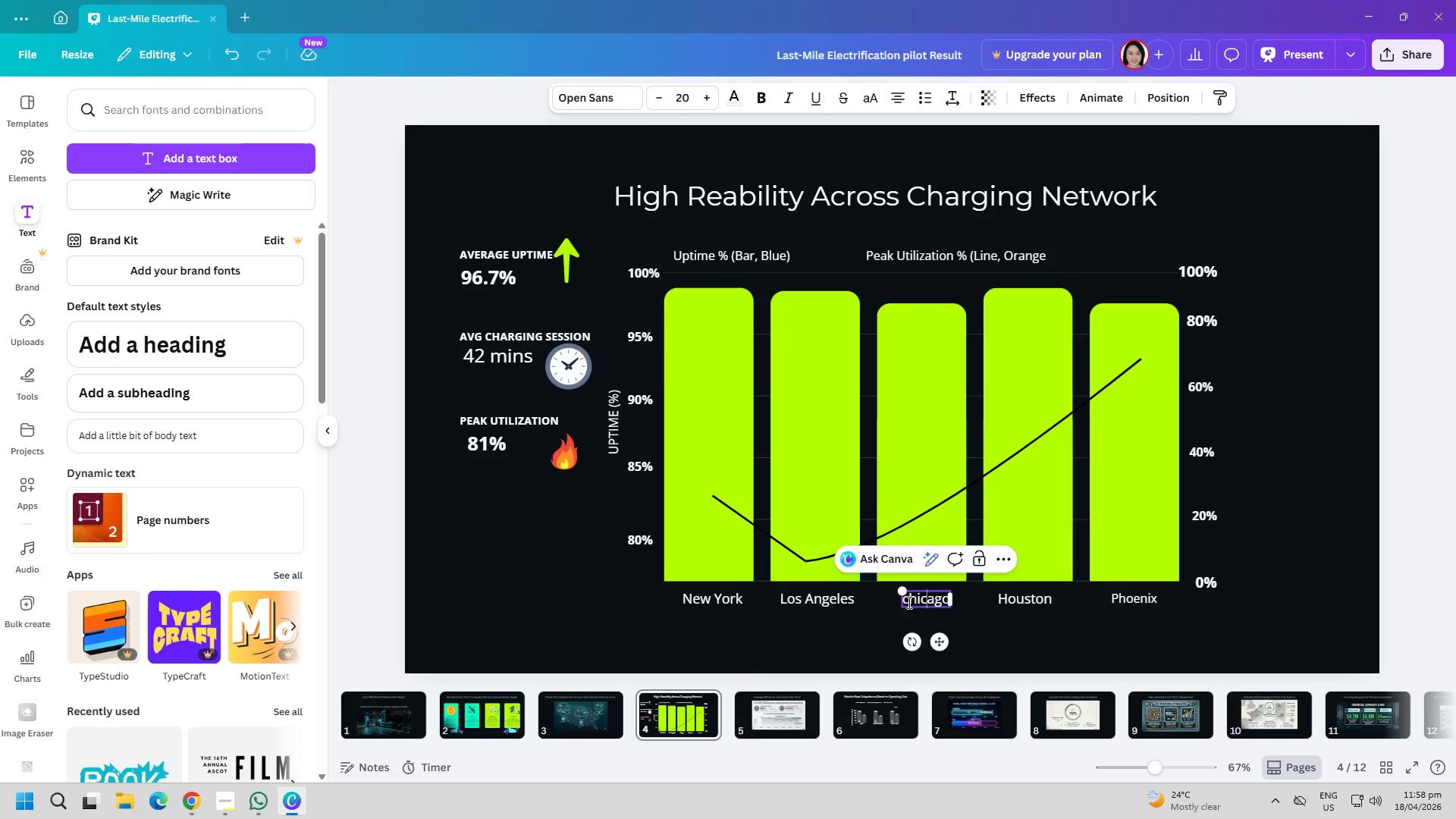 
left_click([908, 602])
 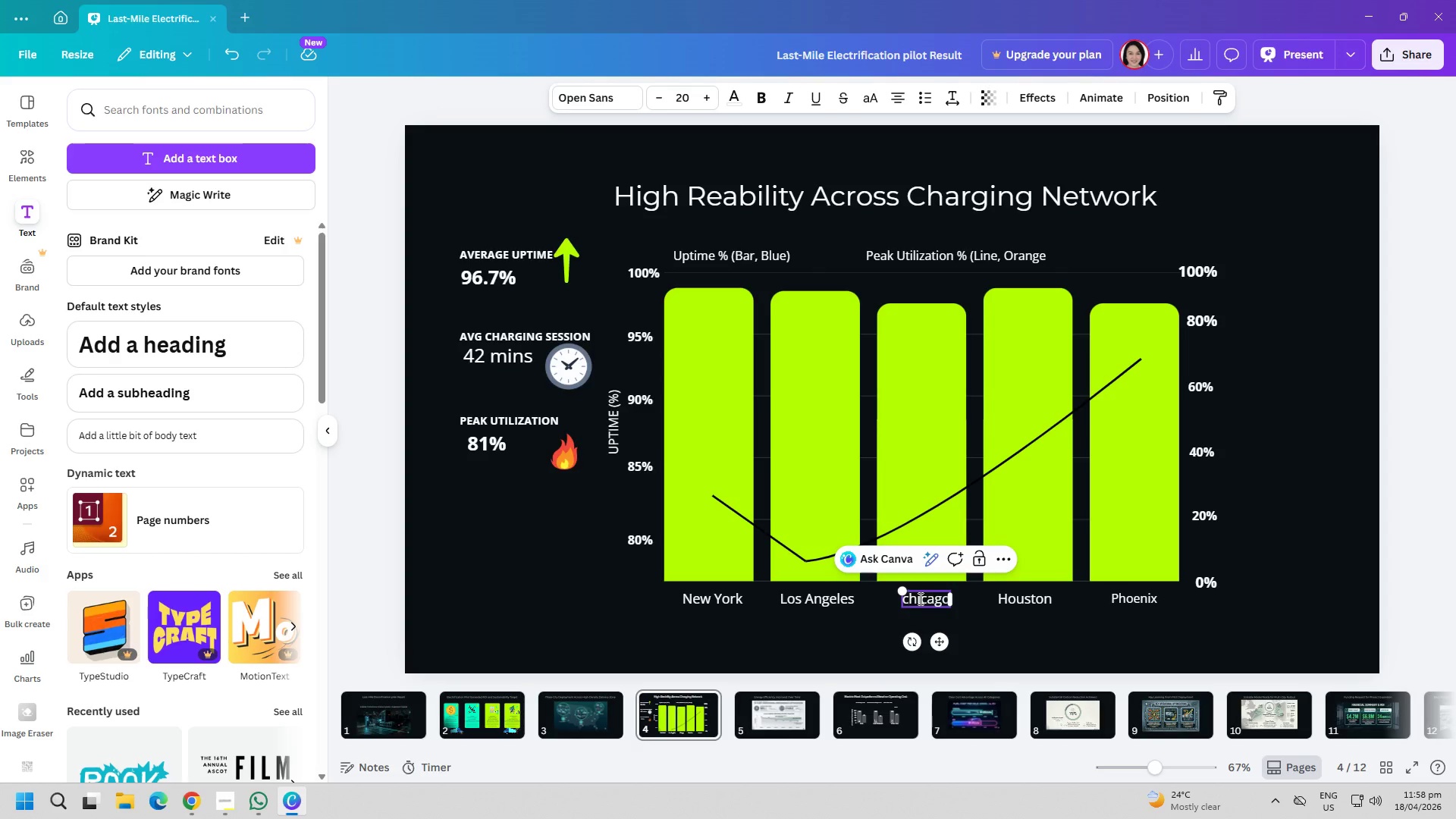 
key(Backspace)
 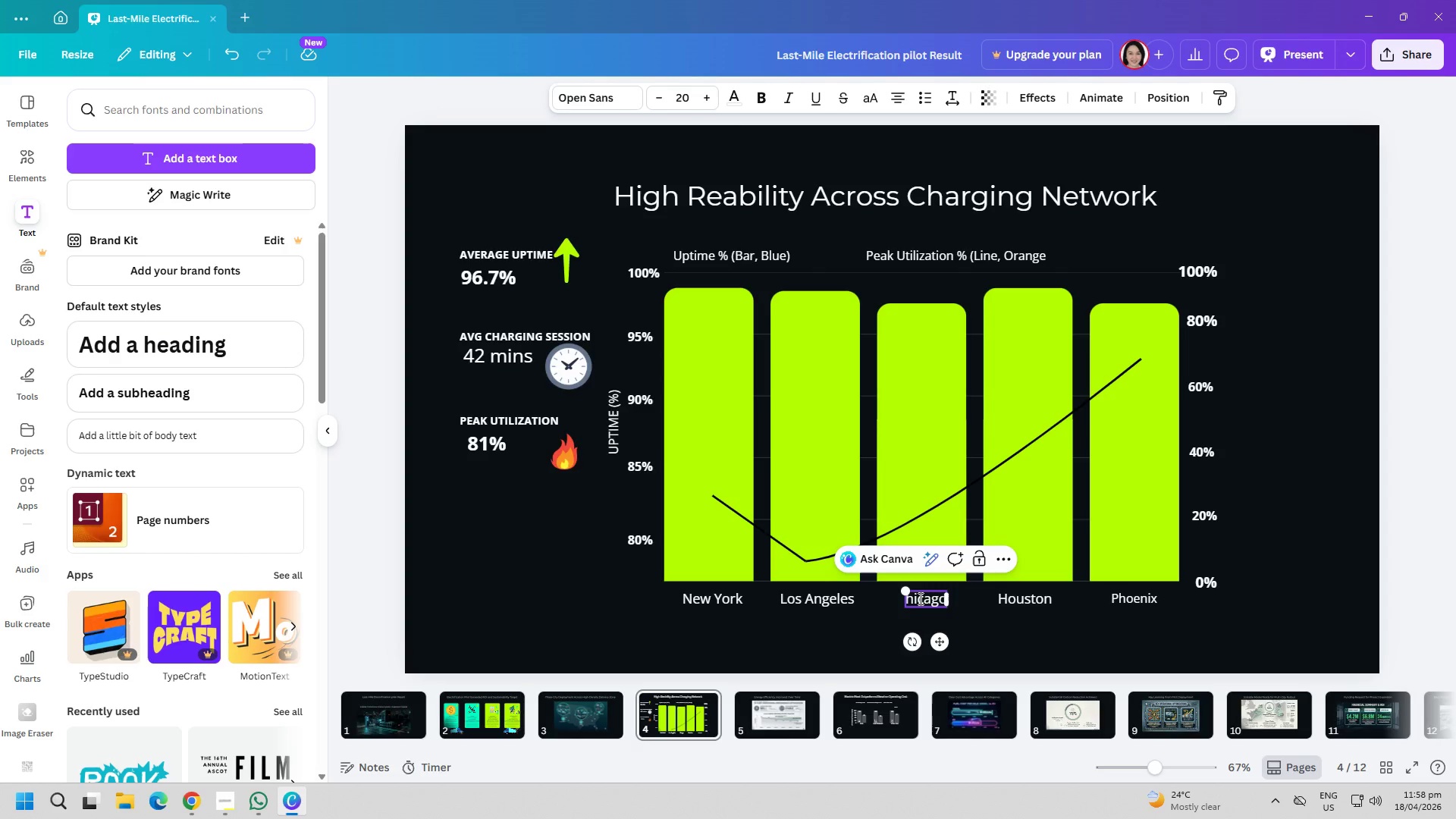 
key(CapsLock)
 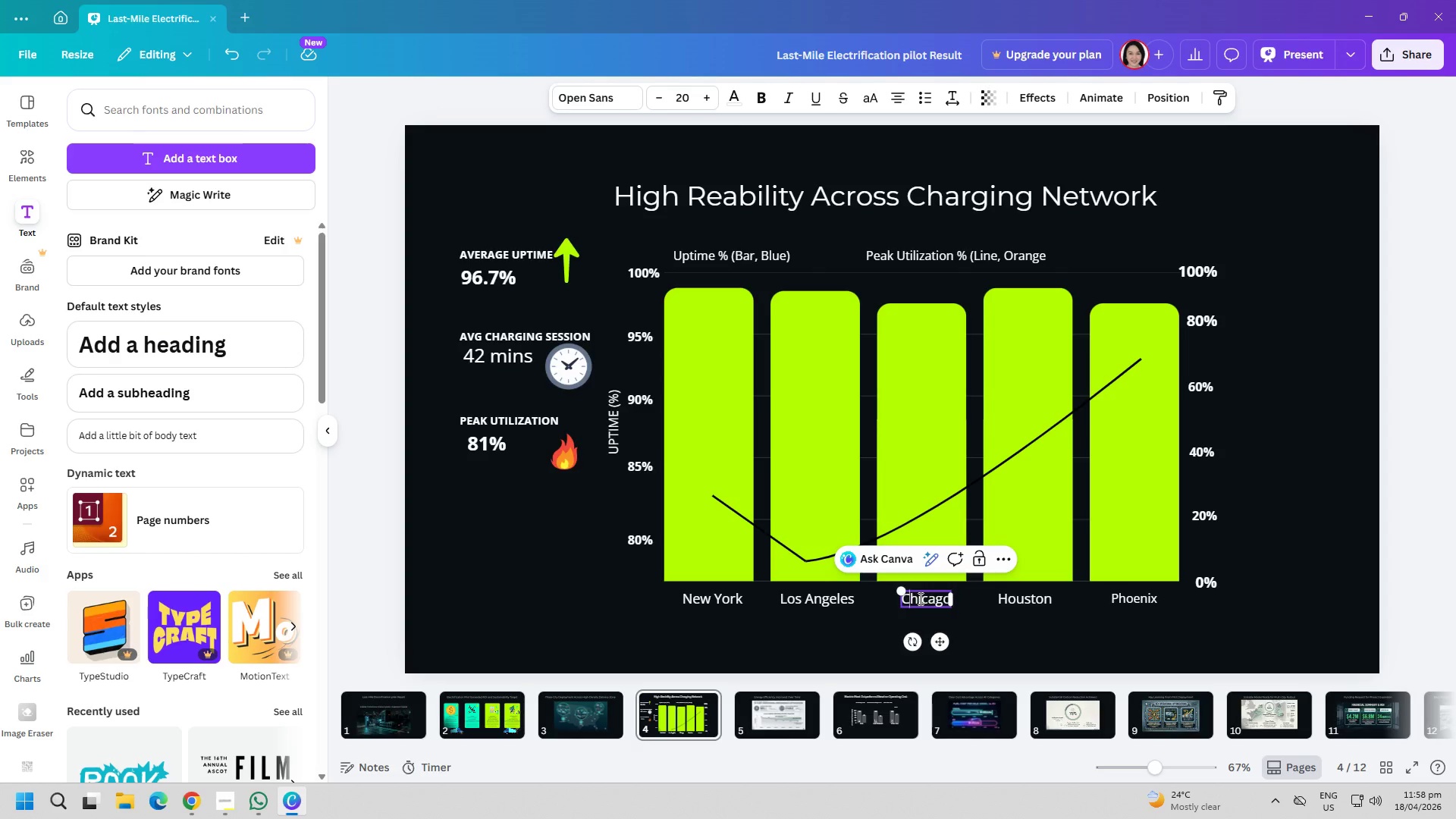 
key(C)
 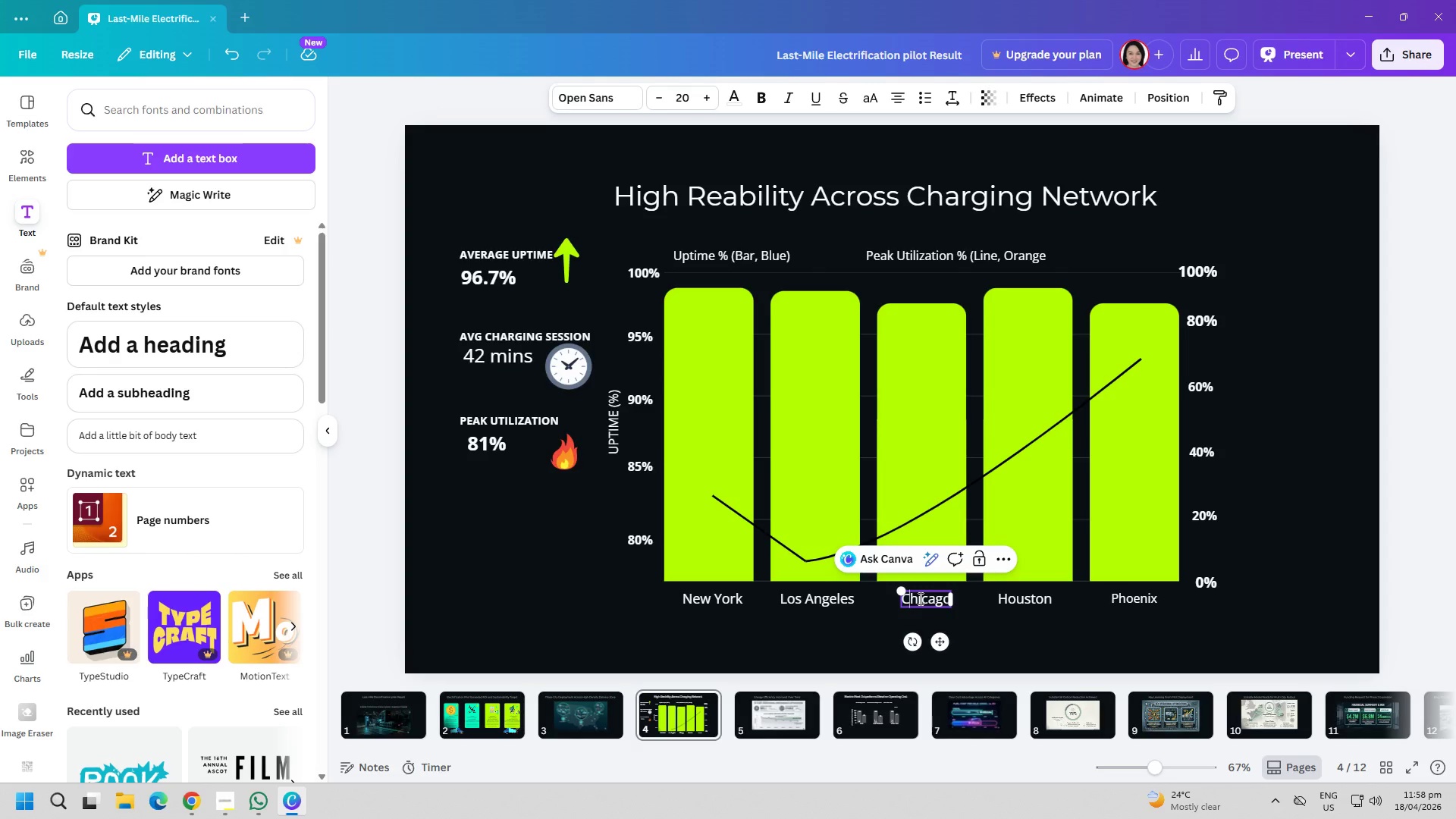 
key(CapsLock)
 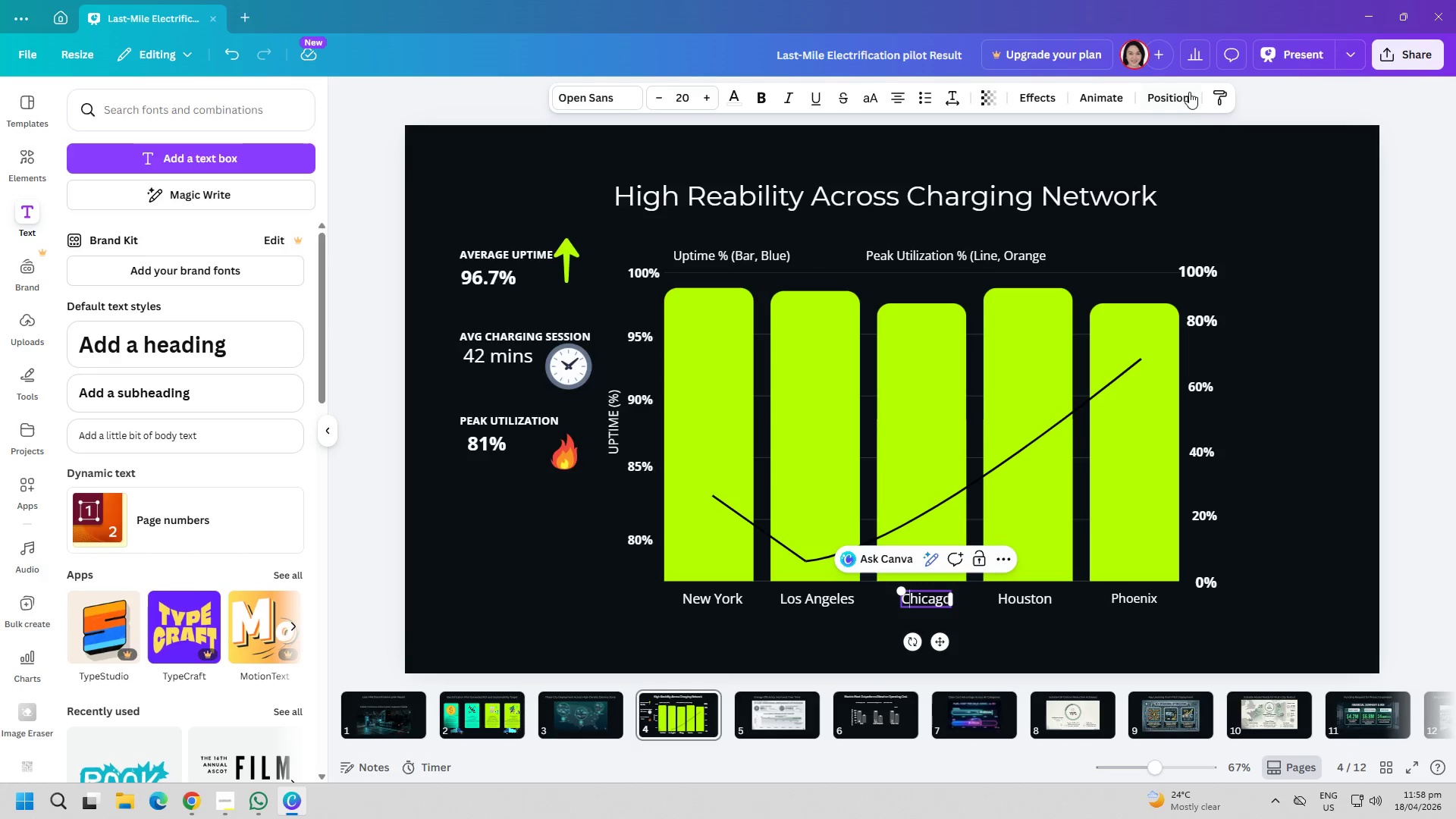 
left_click([1263, 61])
 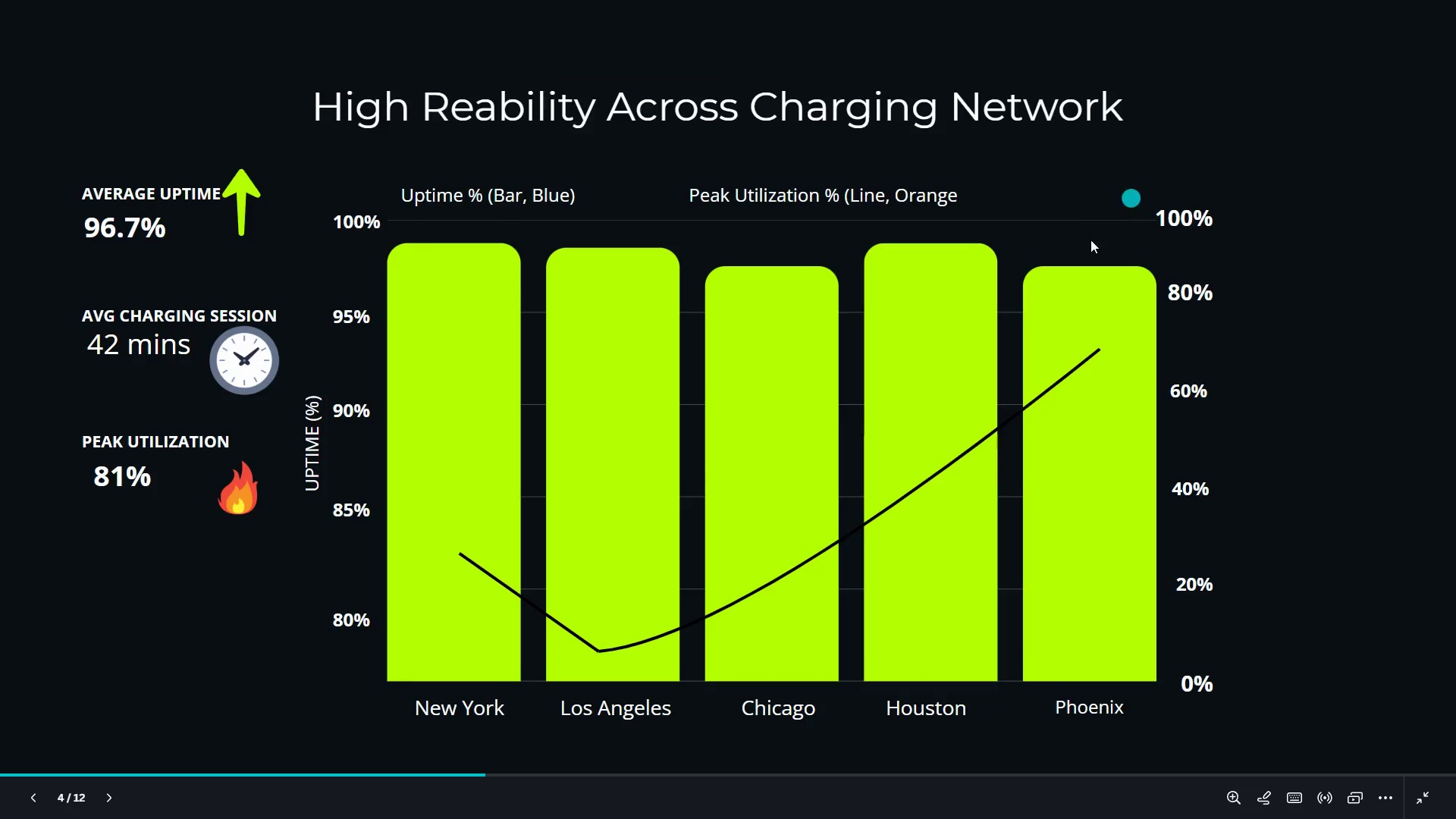 
key(ArrowRight)
 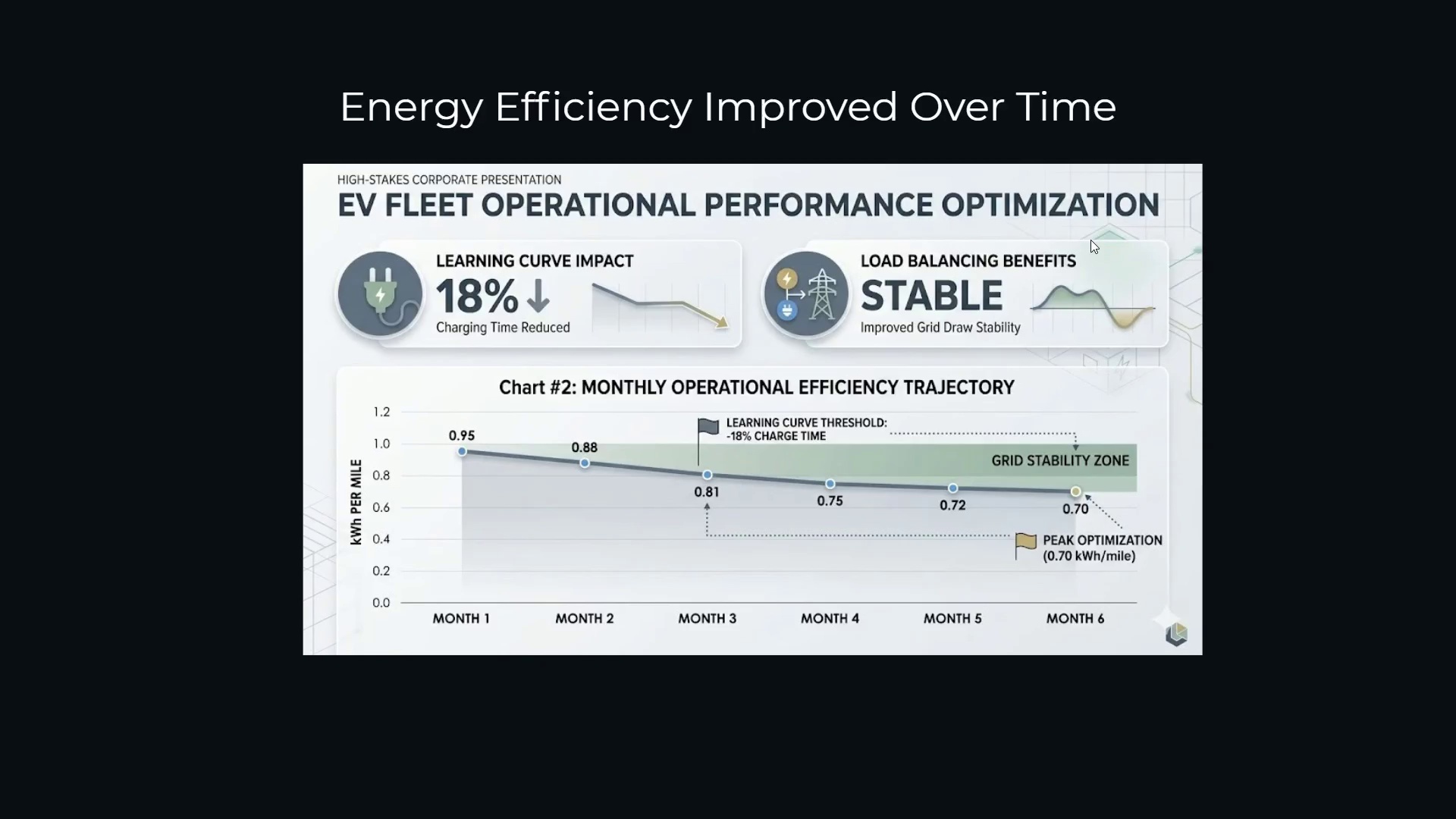 
key(ArrowRight)
 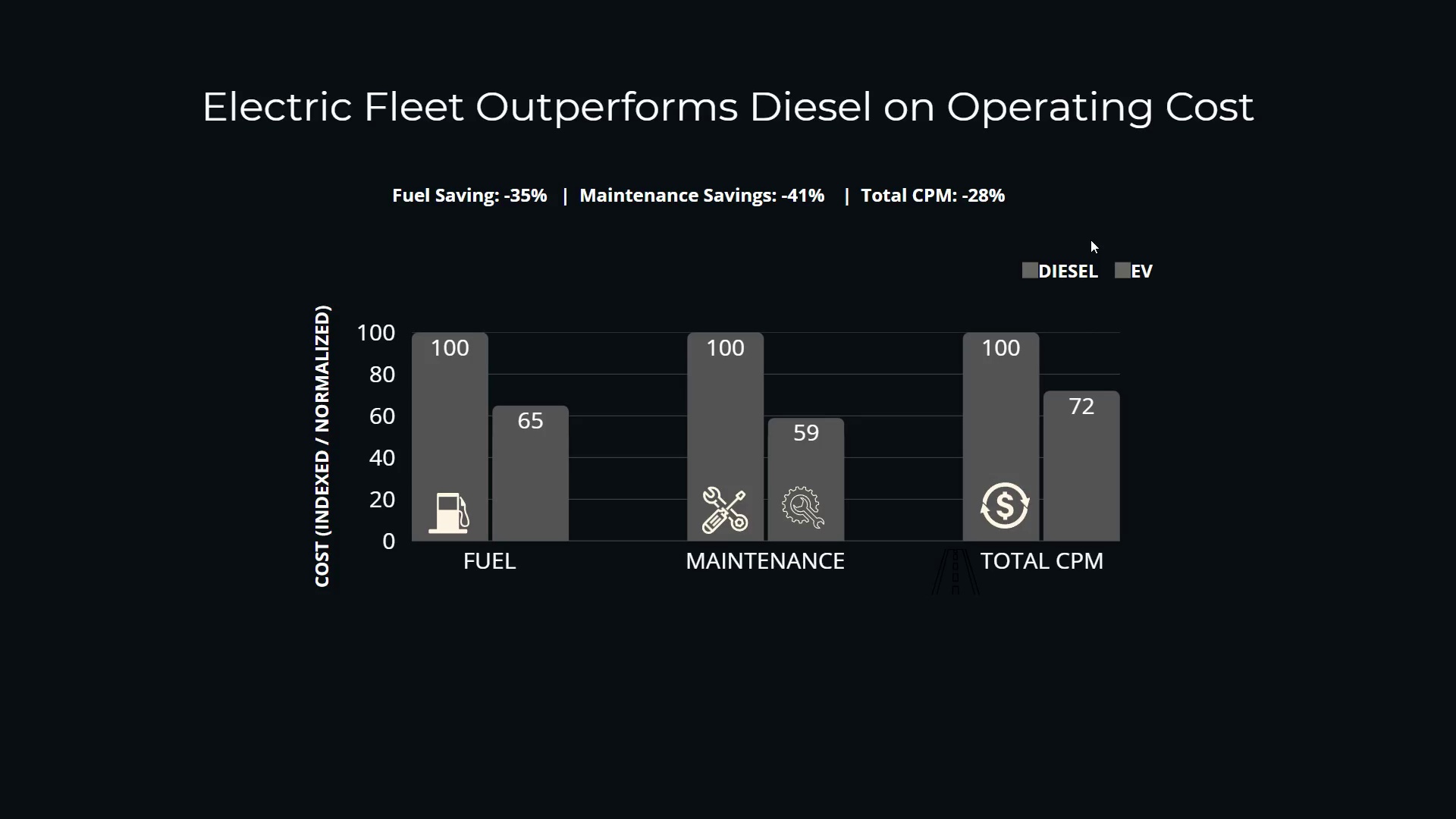 
key(ArrowRight)
 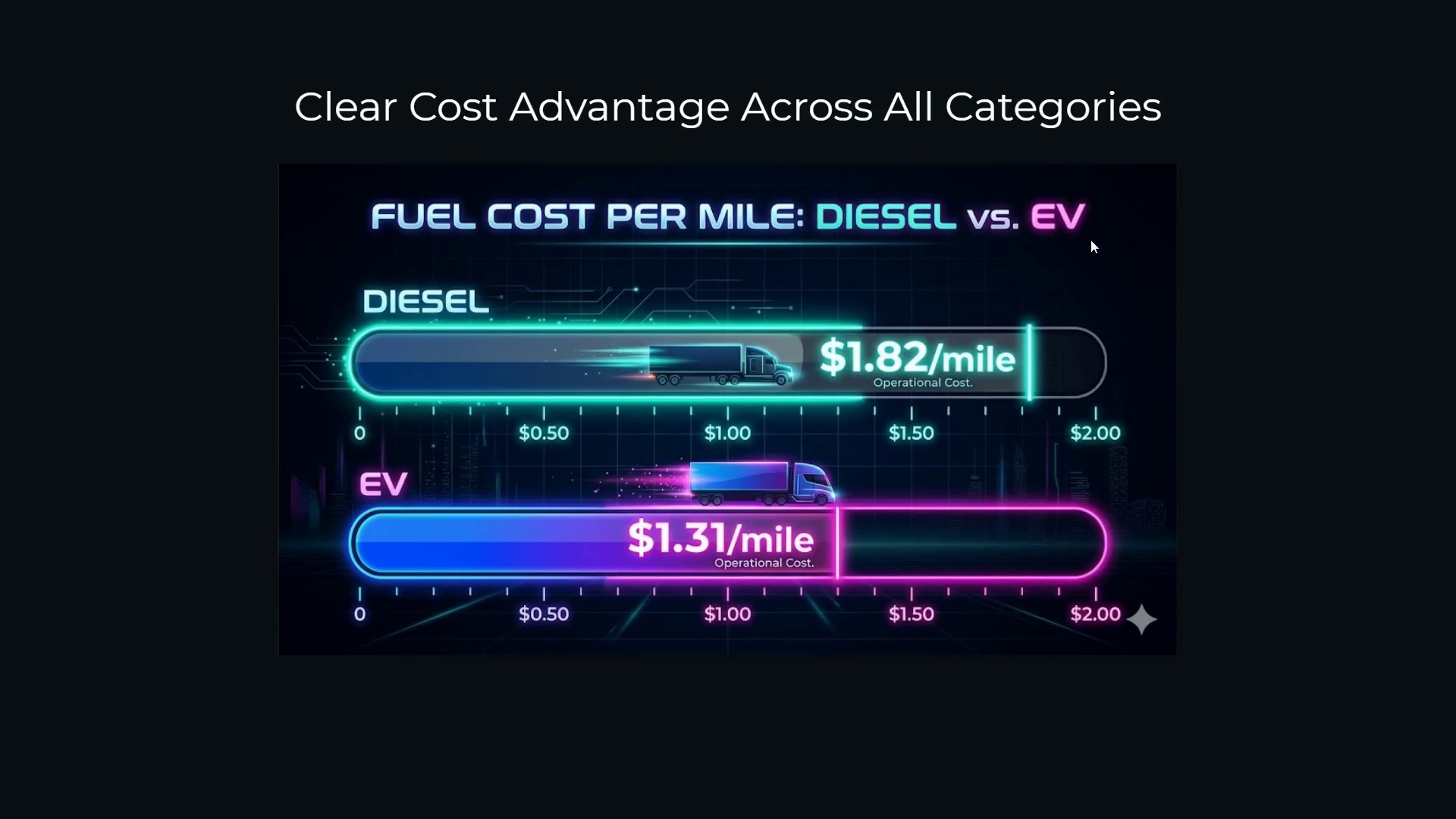 
key(ArrowRight)
 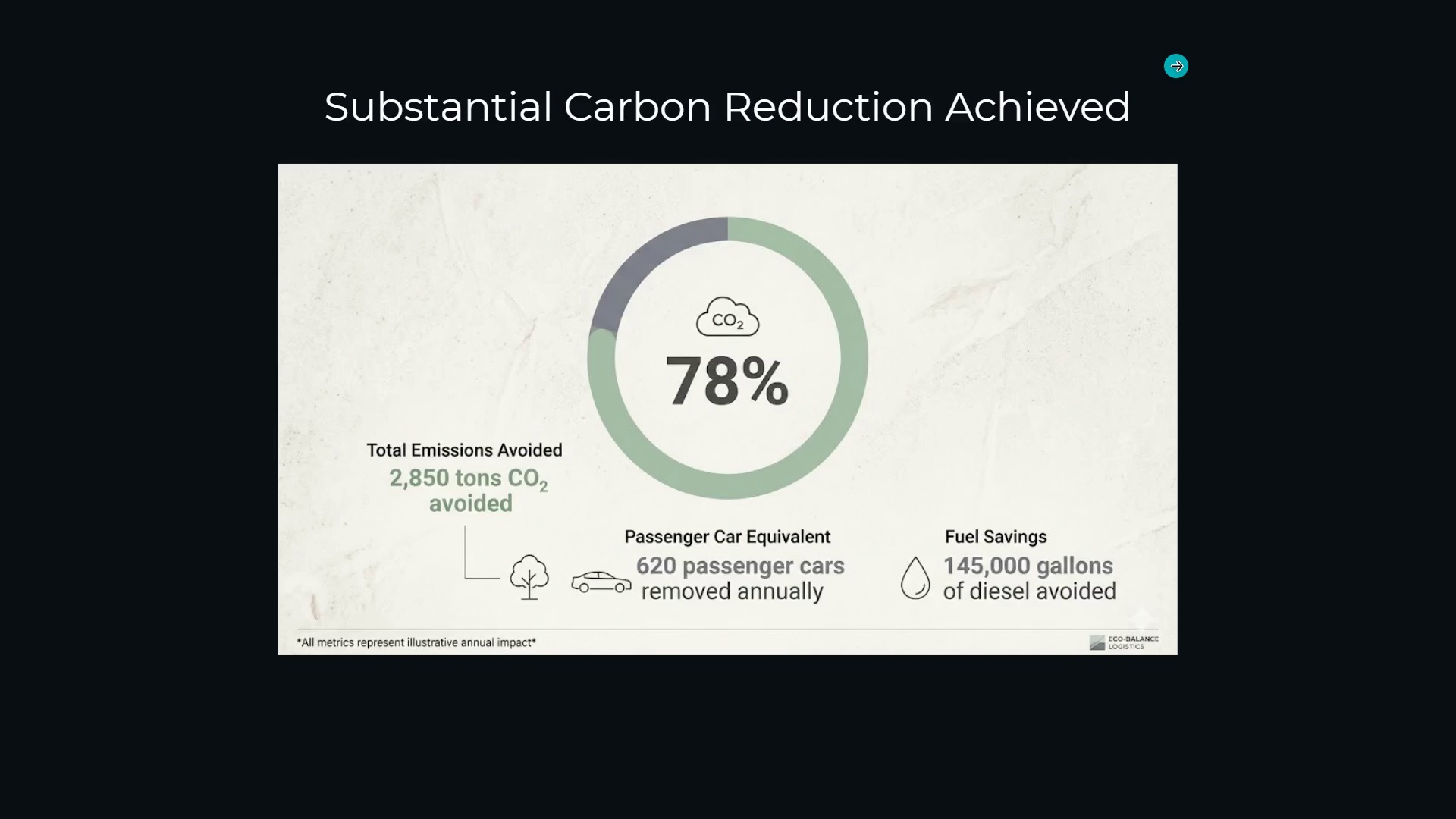 
key(ArrowRight)
 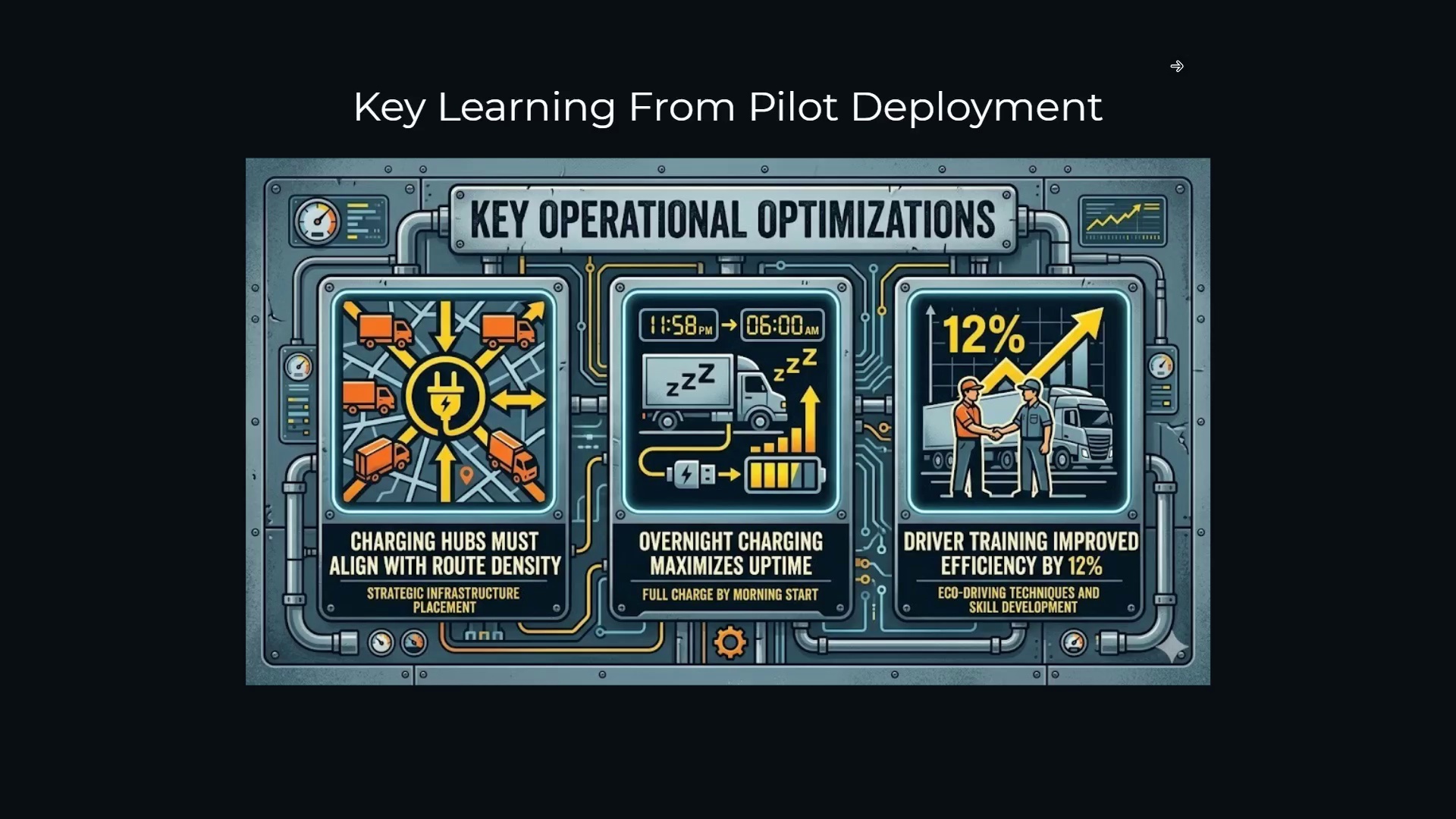 
key(ArrowRight)
 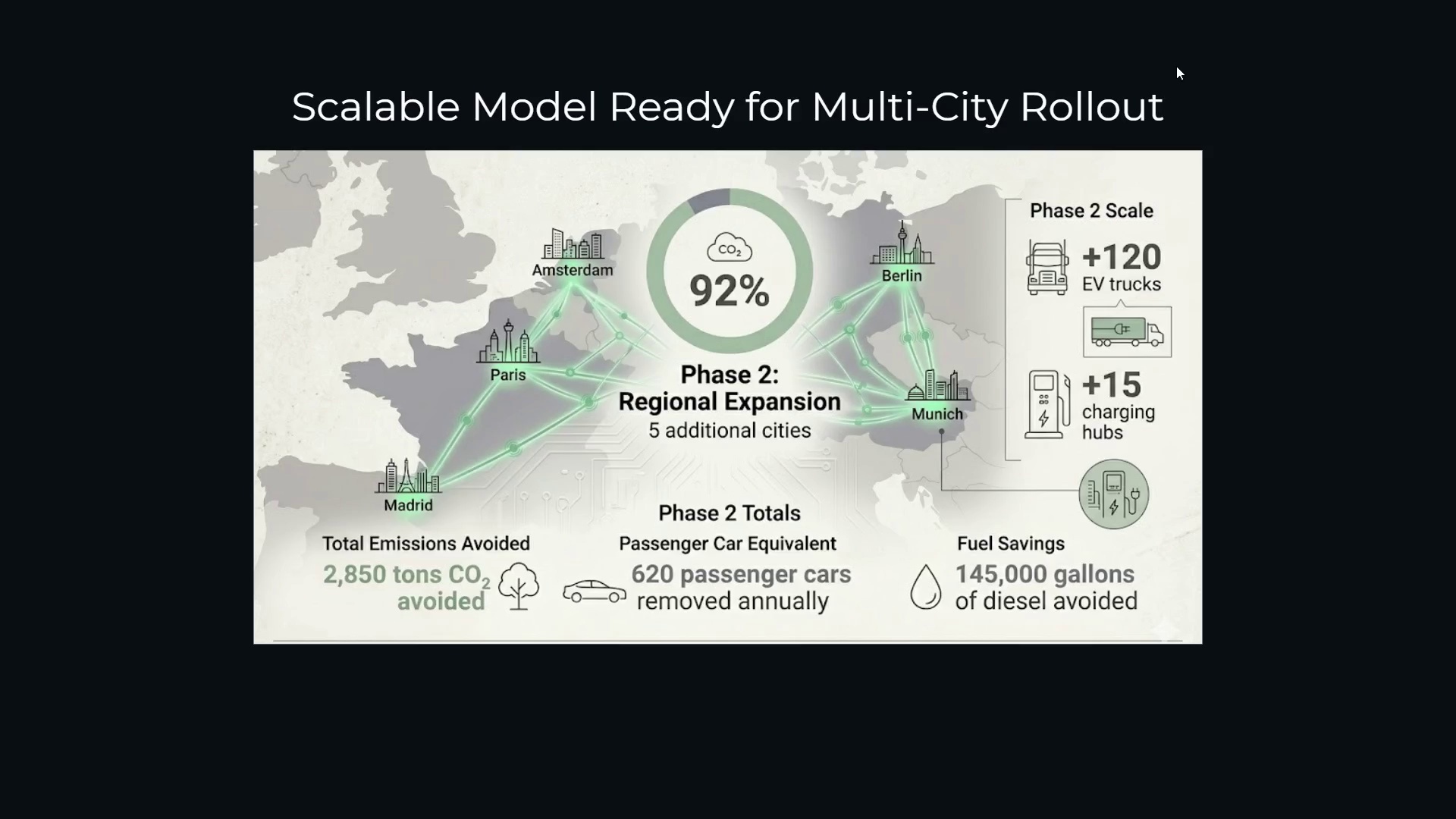 
key(ArrowRight)
 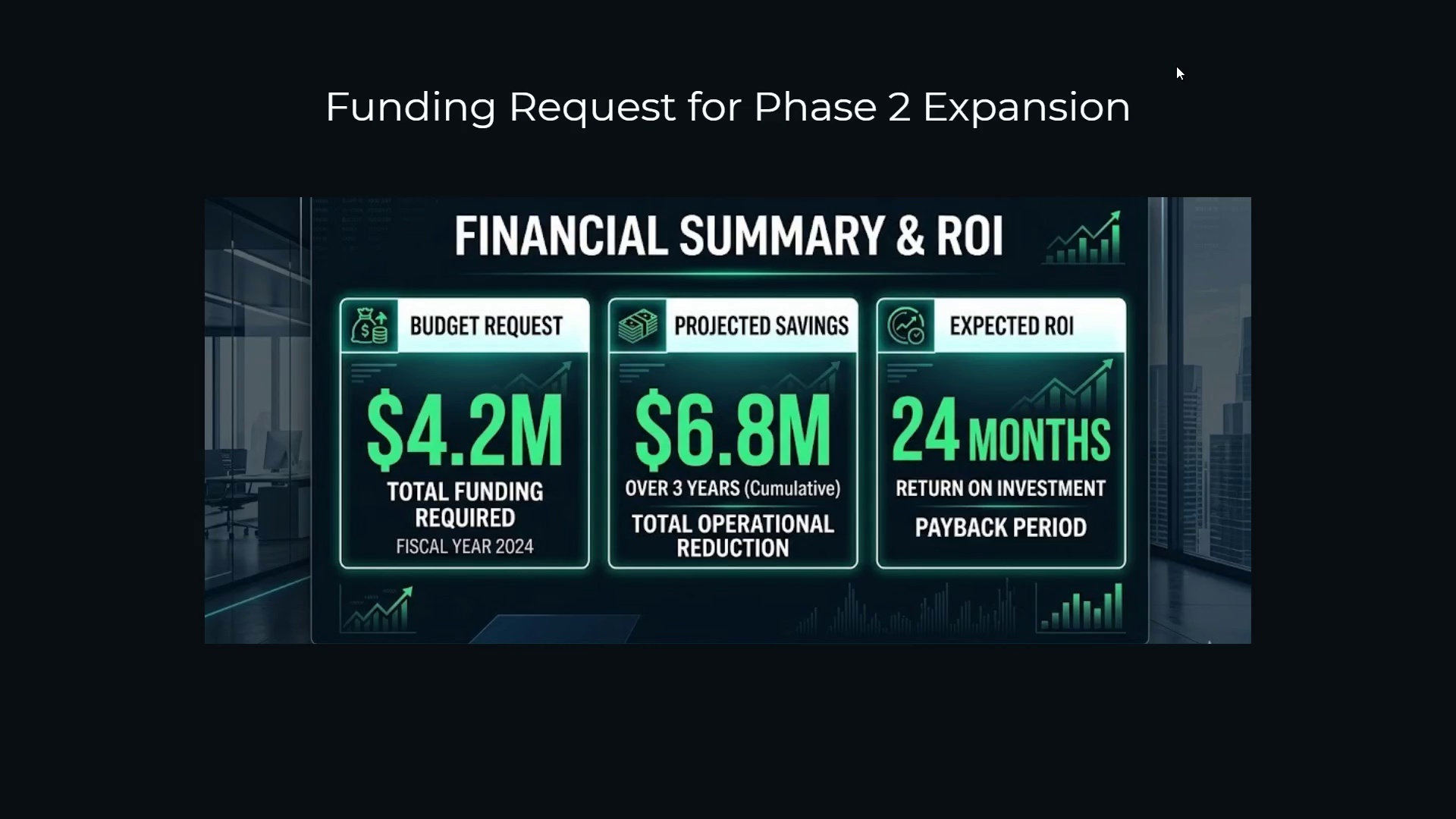 
key(ArrowRight)
 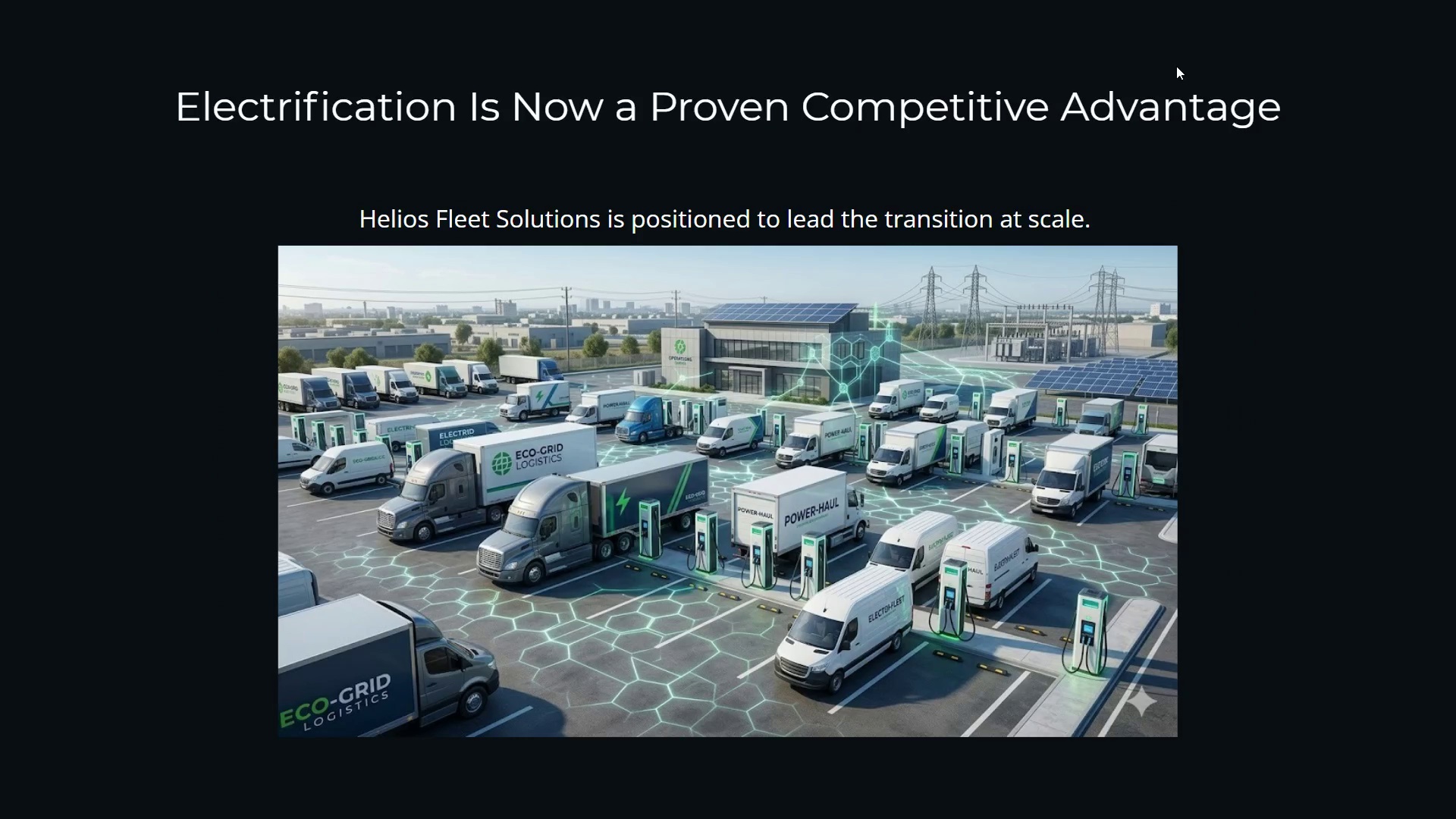 
key(ArrowRight)
 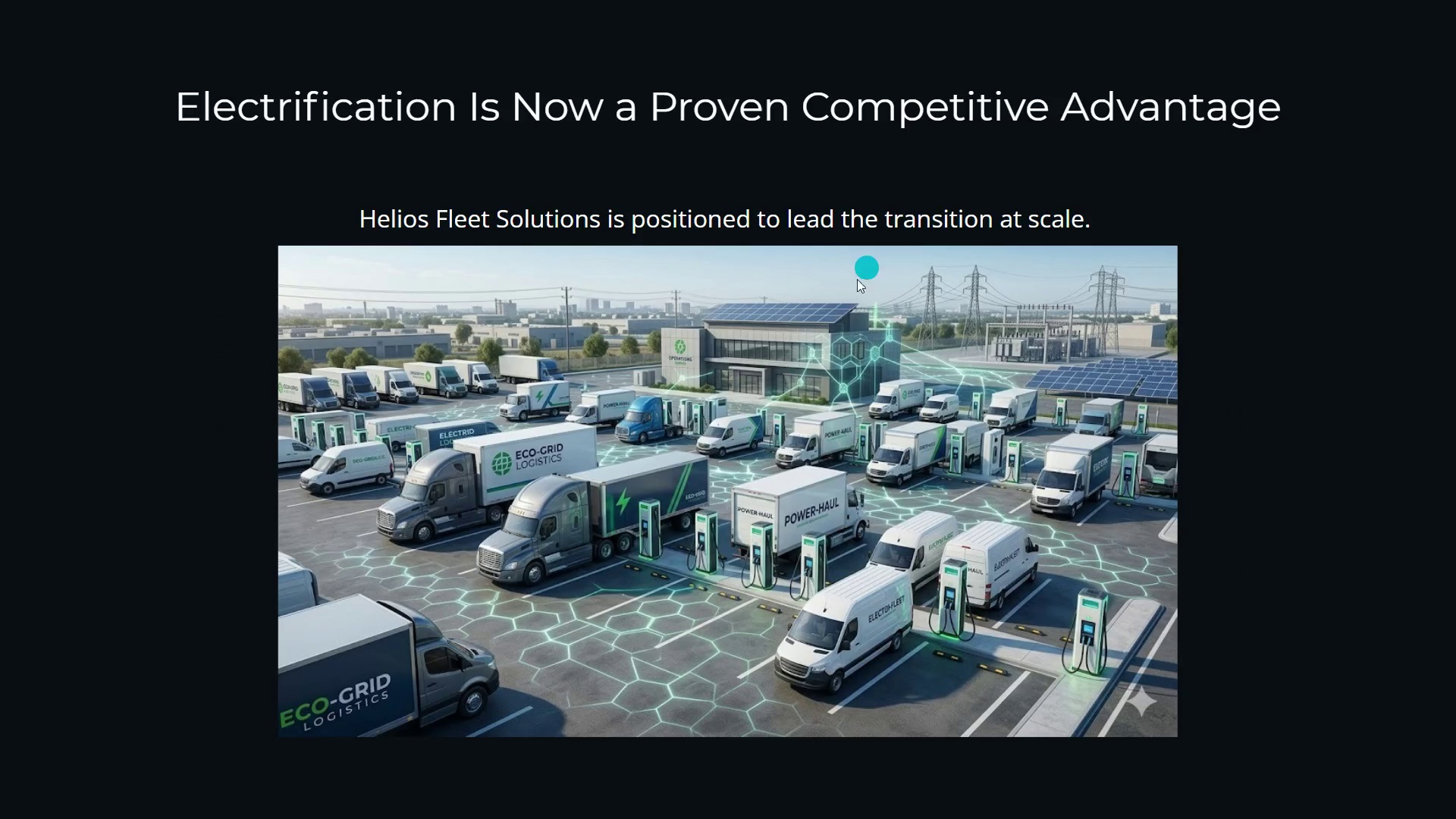 
key(Escape)
 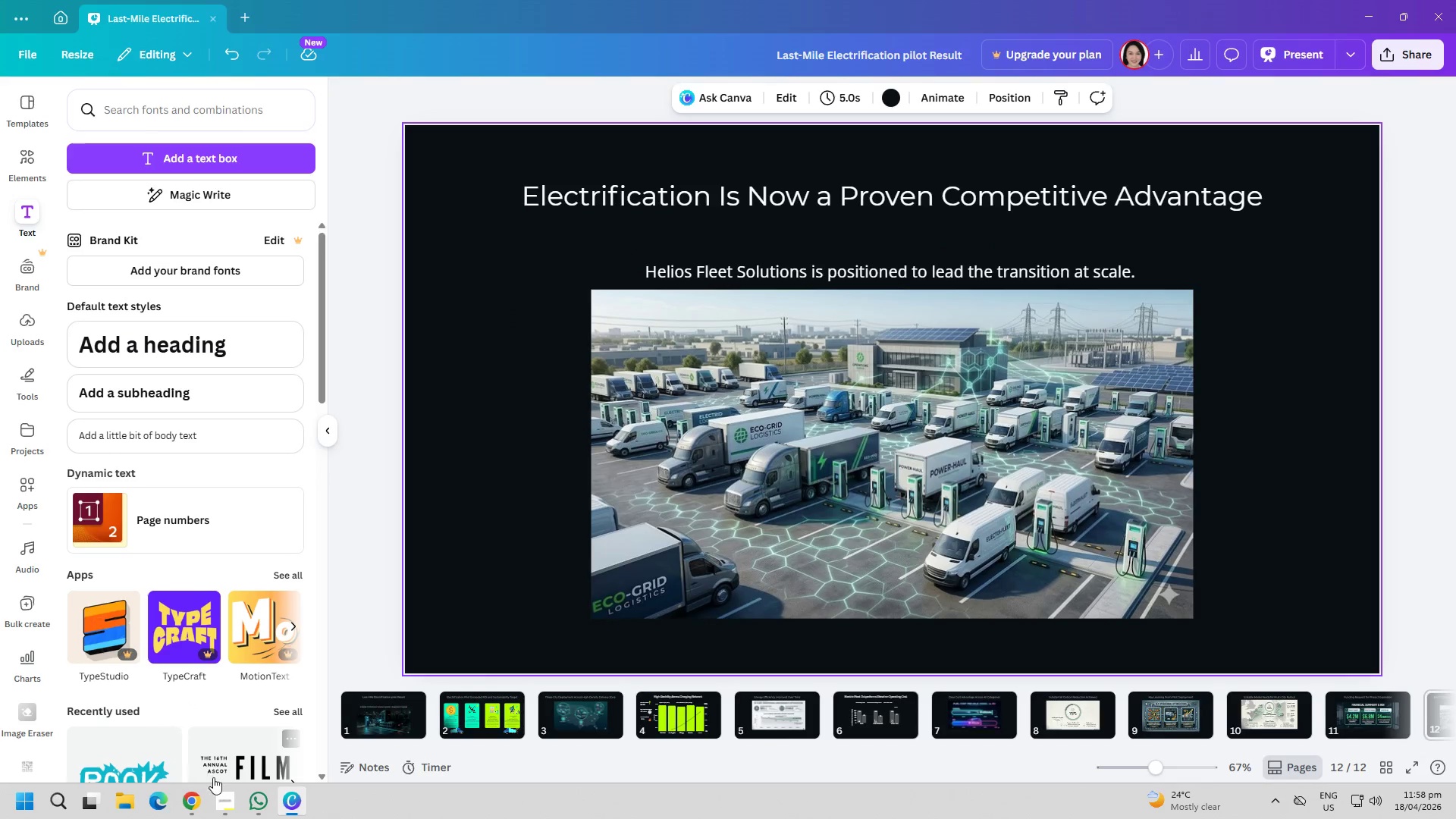 
left_click([199, 796])
 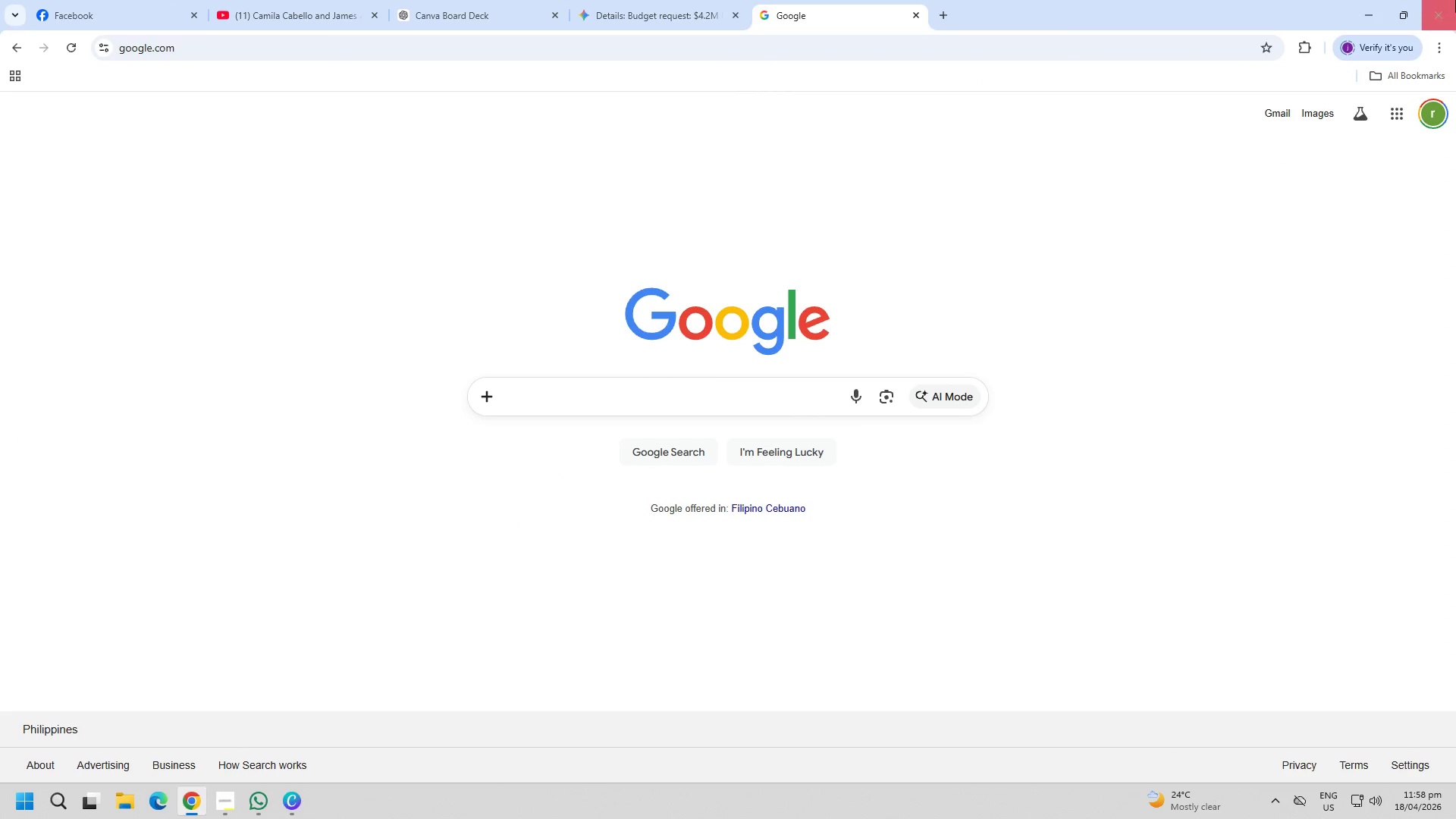 
left_click([1358, 7])
 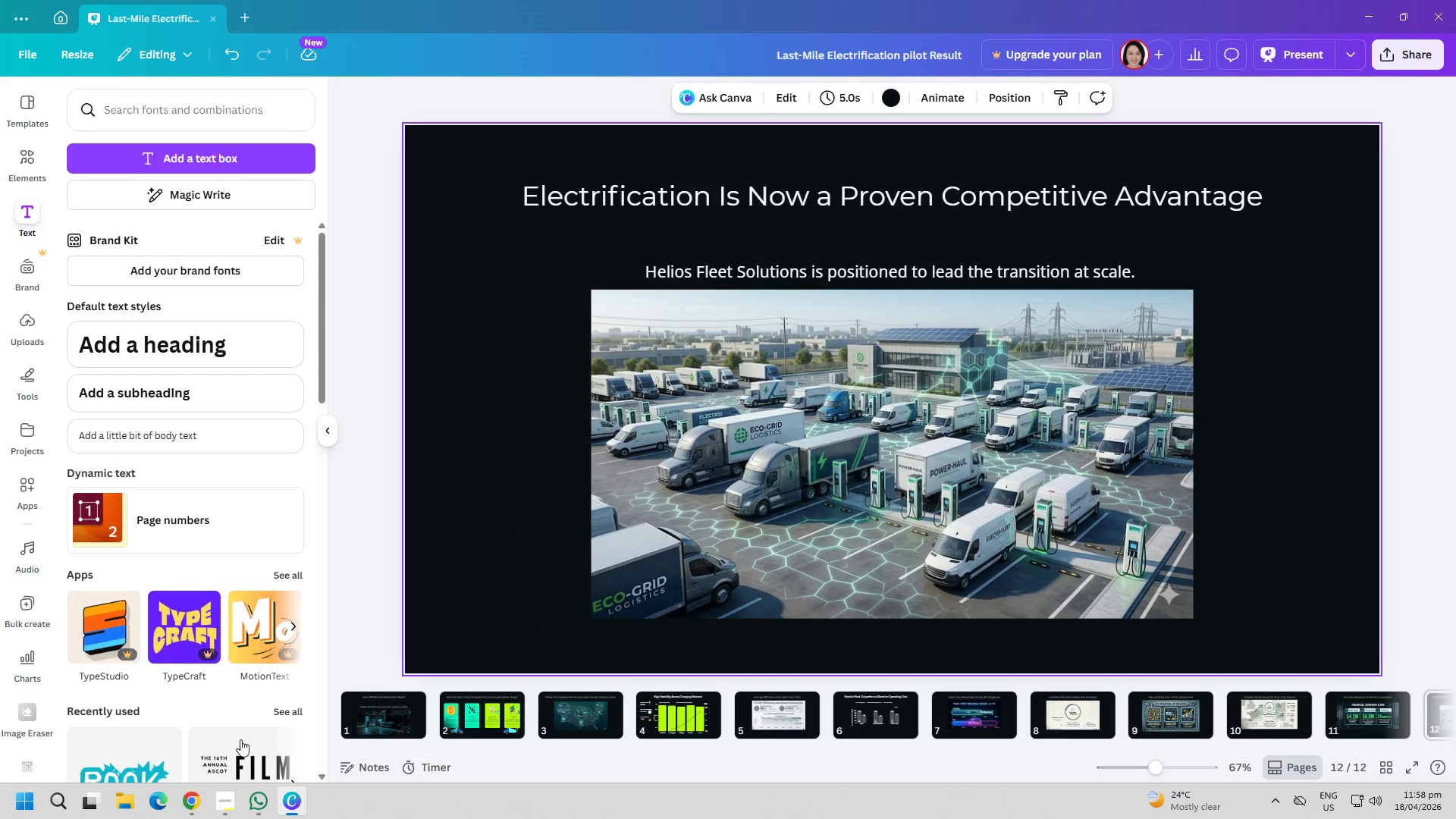 
left_click([227, 801])